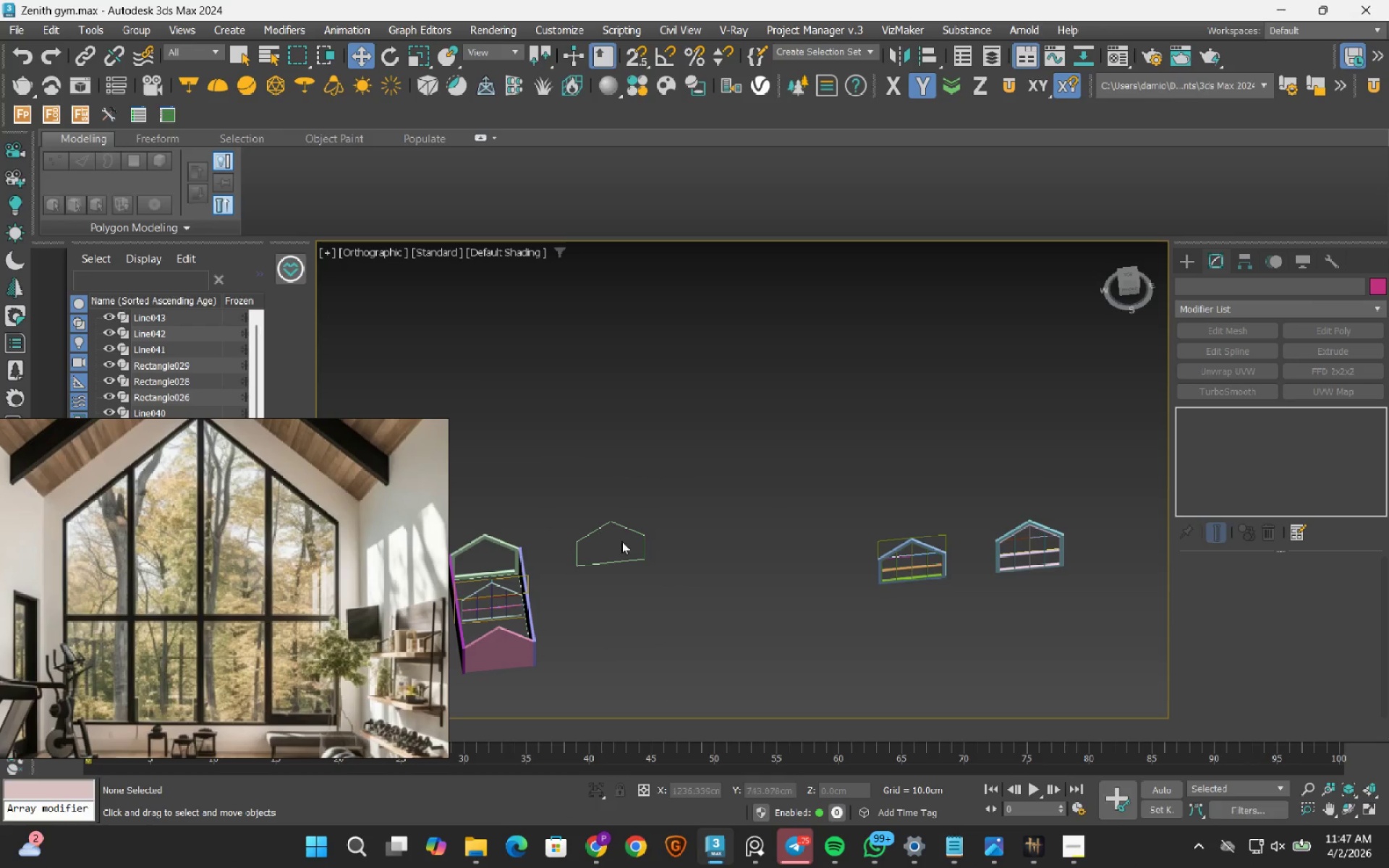 
left_click_drag(start_coordinate=[780, 558], to_coordinate=[731, 667])
 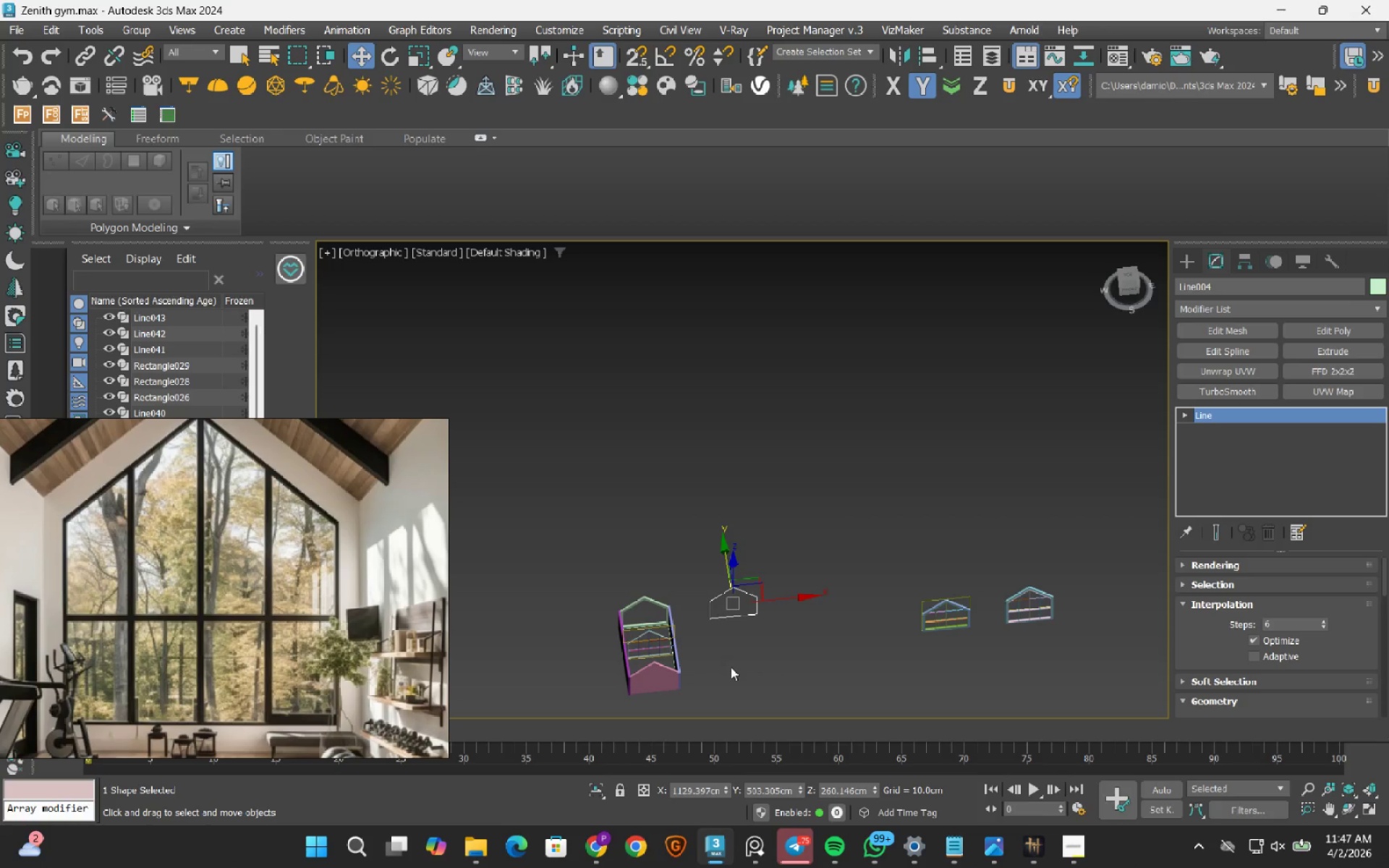 
scroll: coordinate [748, 612], scroll_direction: down, amount: 1.0
 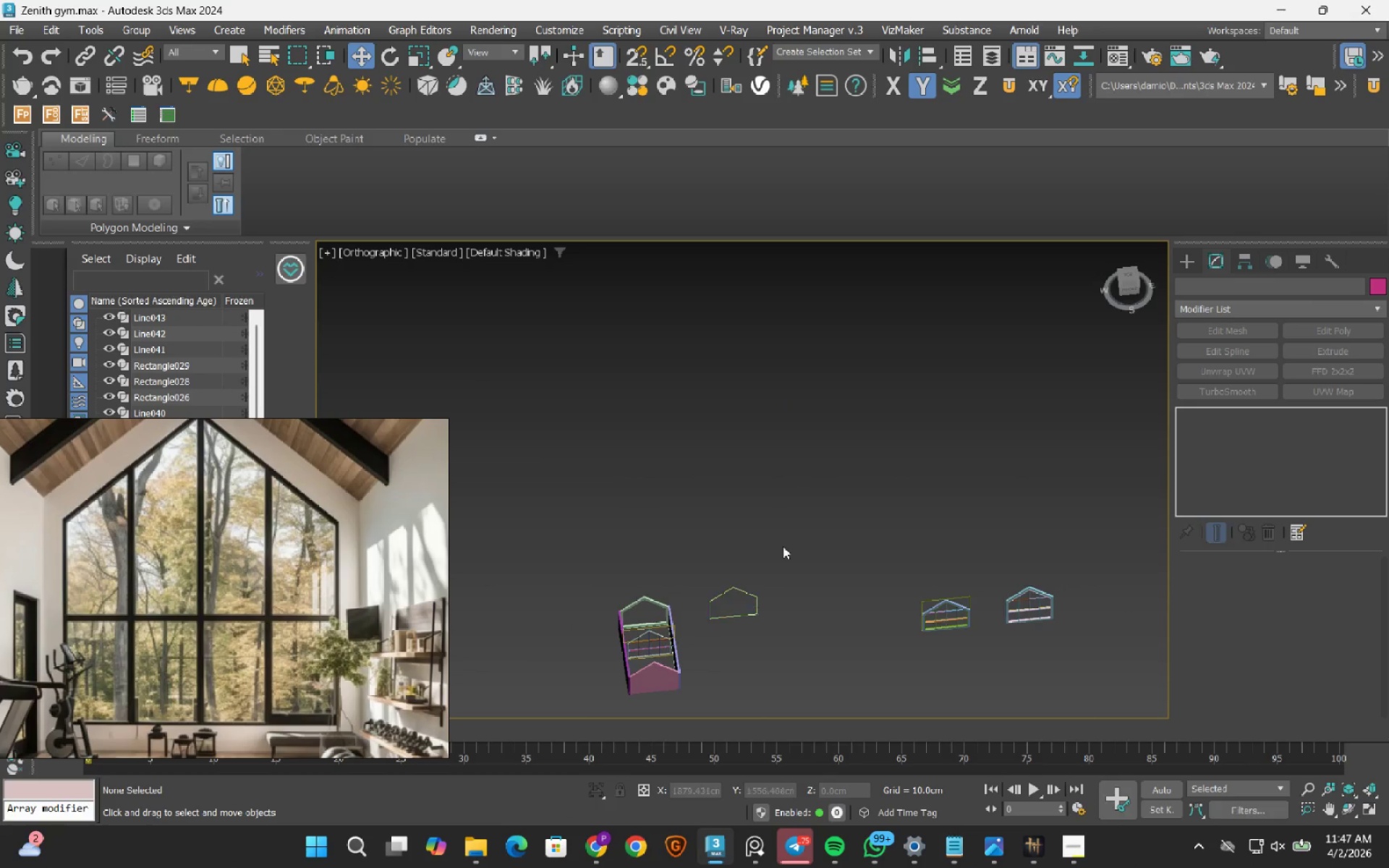 
key(Delete)
 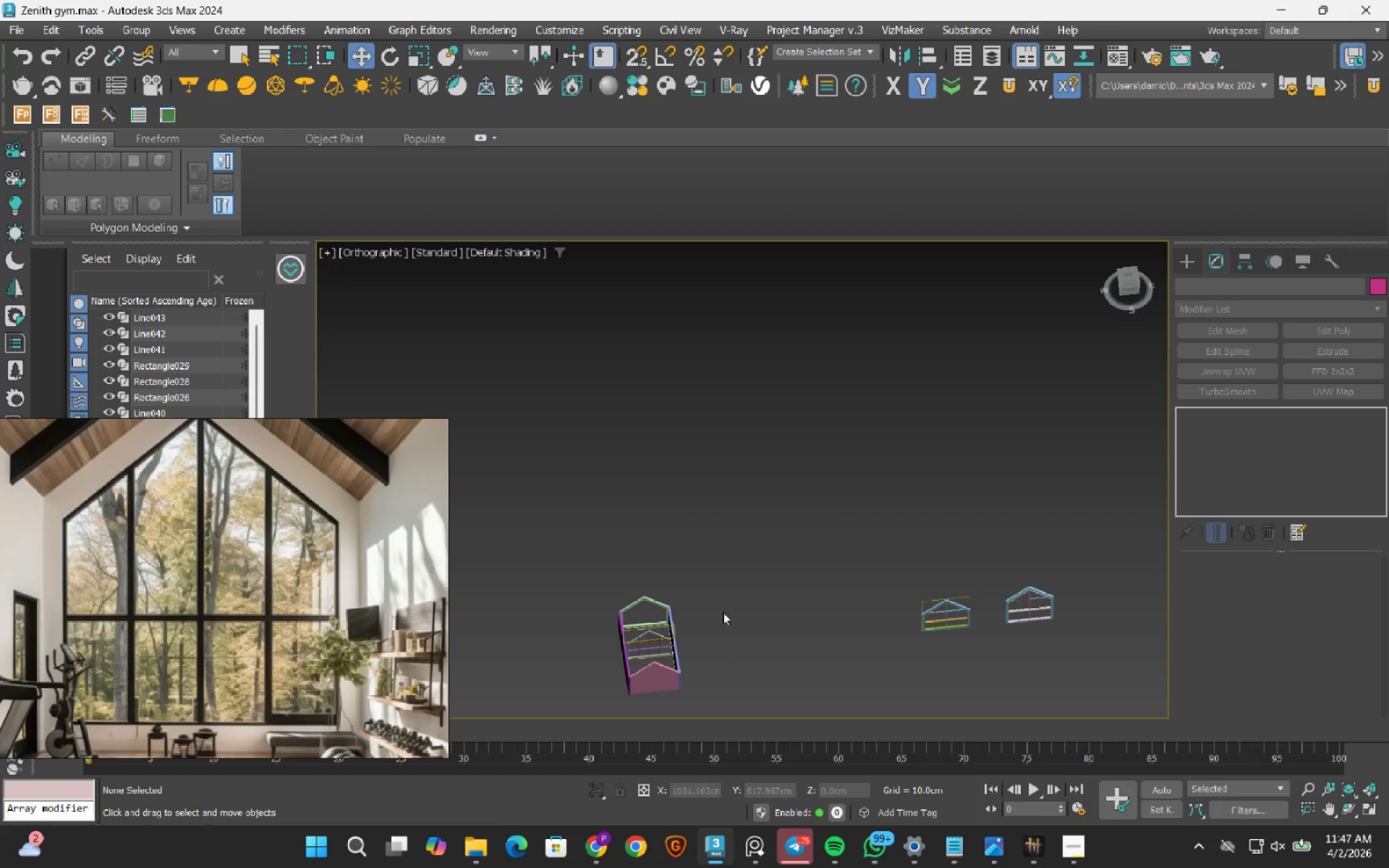 
hold_key(key=AltLeft, duration=0.5)
 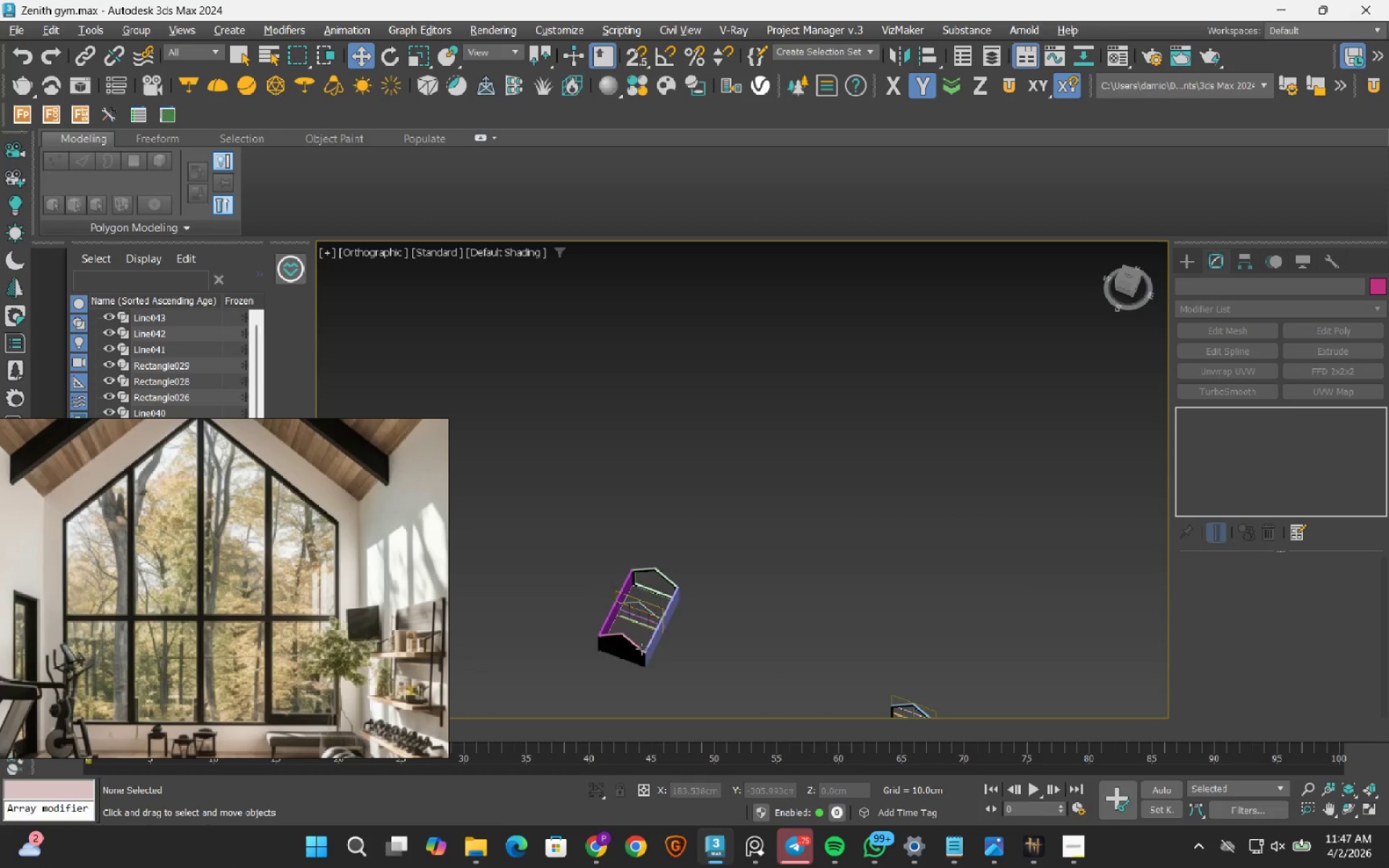 
scroll: coordinate [642, 649], scroll_direction: up, amount: 3.0
 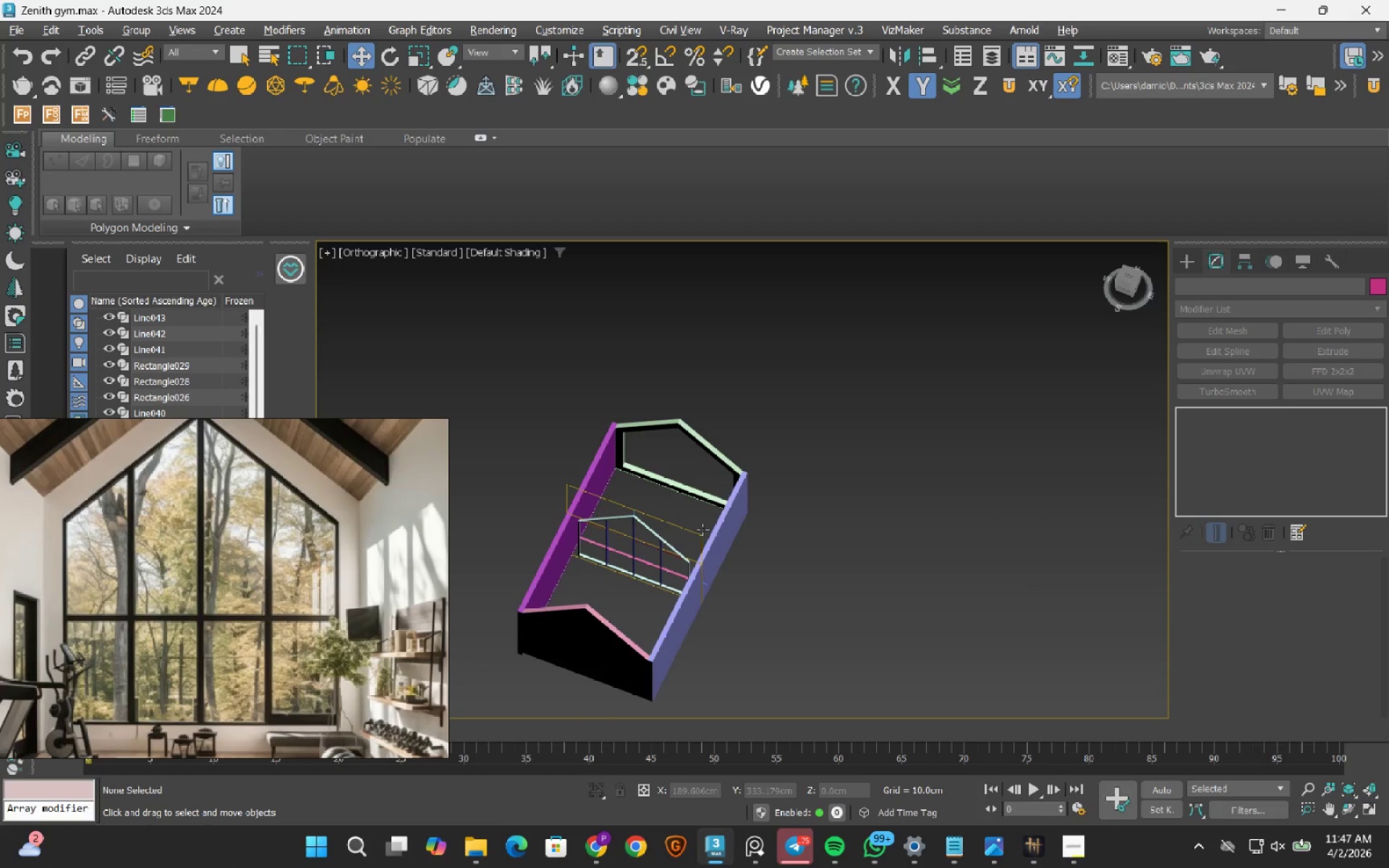 
scroll: coordinate [731, 456], scroll_direction: down, amount: 2.0
 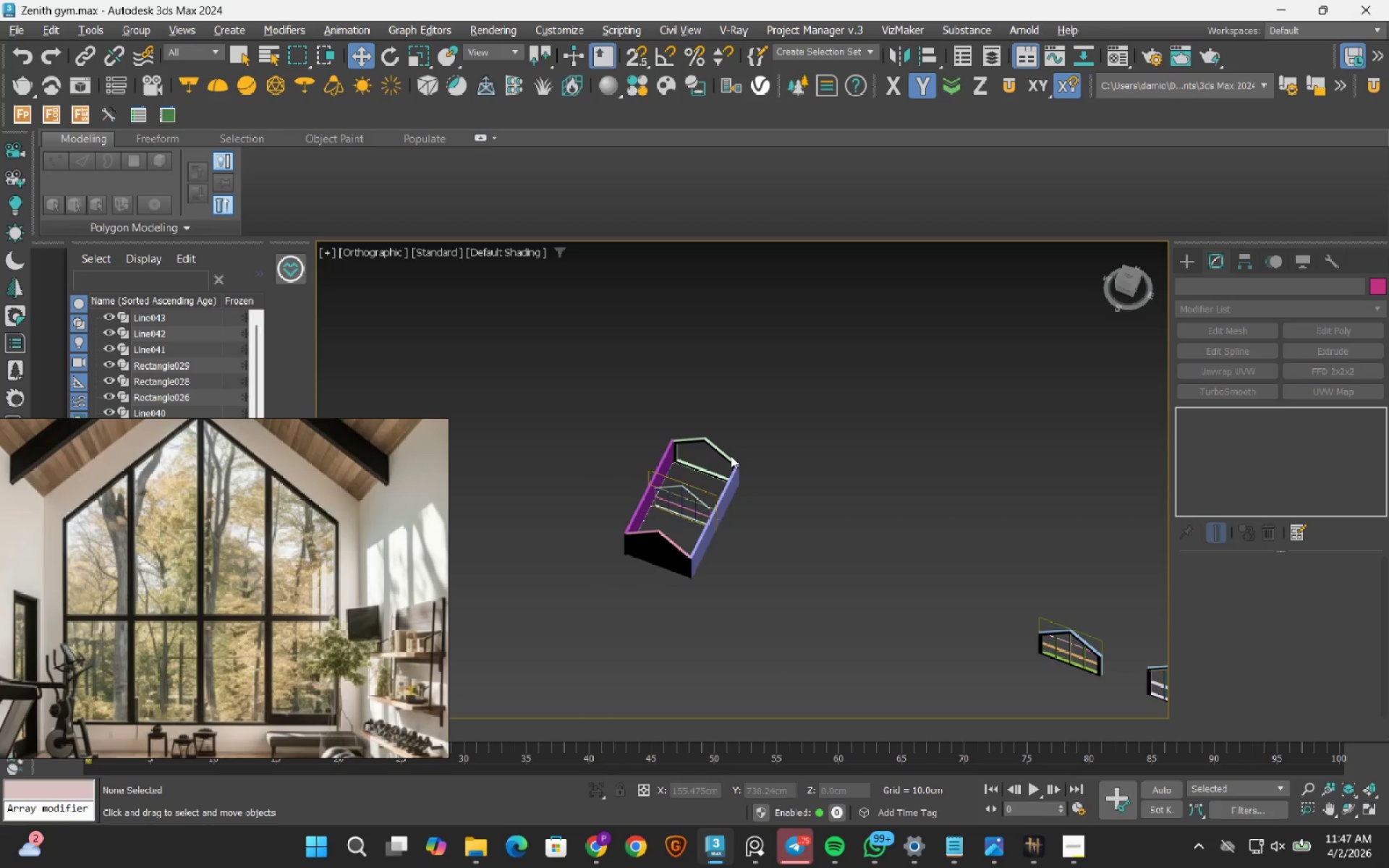 
type(tz)
 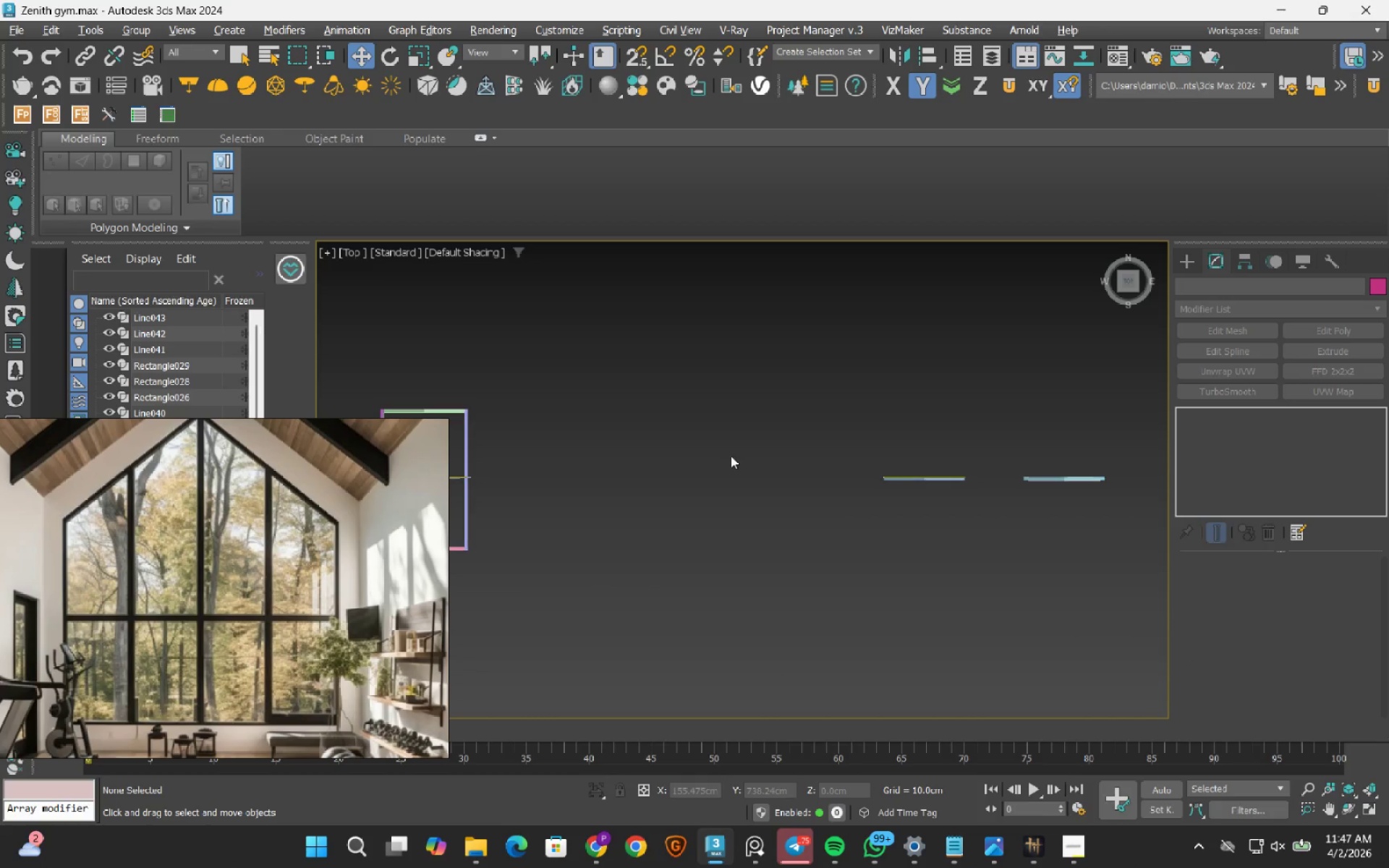 
scroll: coordinate [740, 456], scroll_direction: down, amount: 3.0
 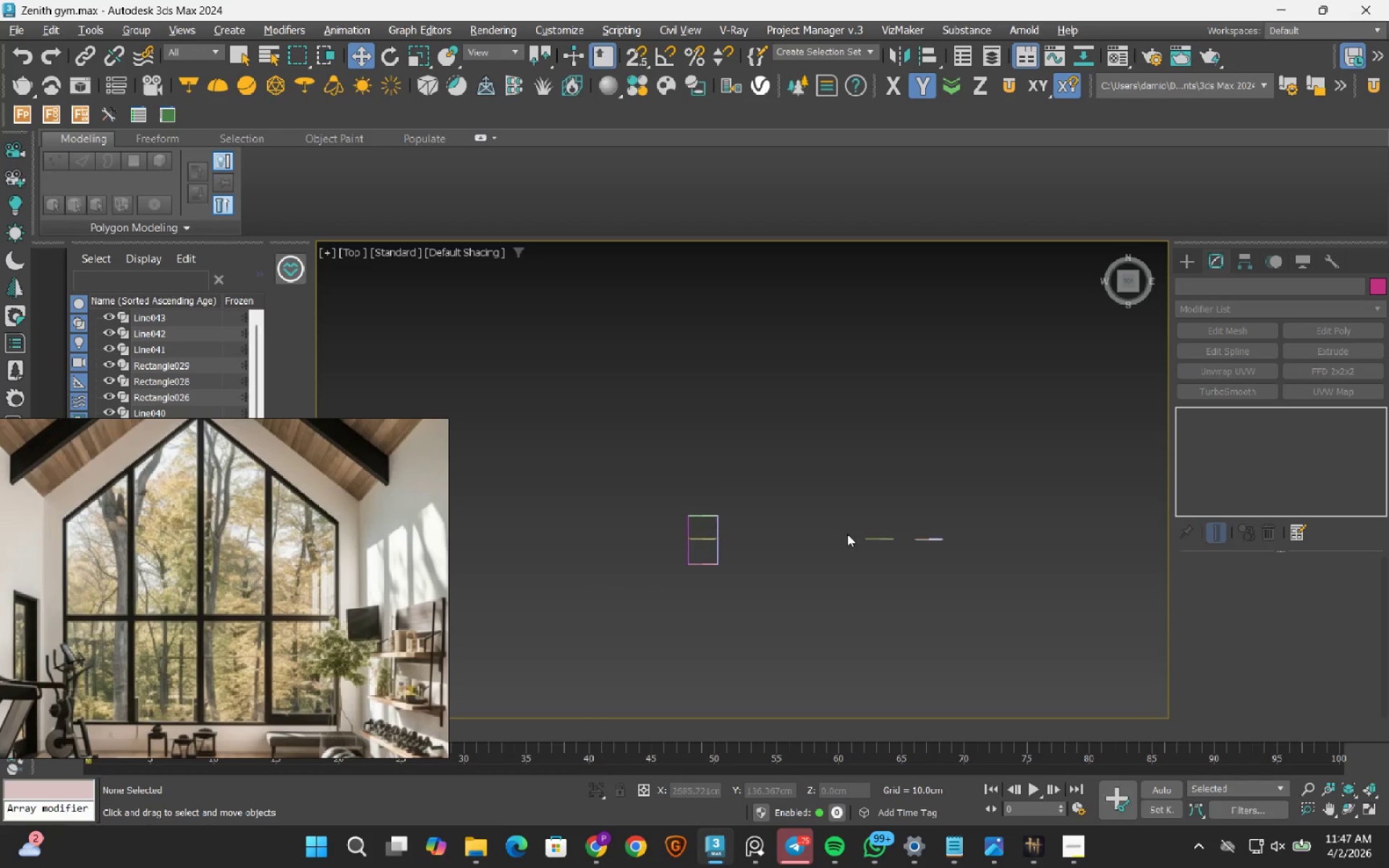 
scroll: coordinate [859, 532], scroll_direction: up, amount: 2.0
 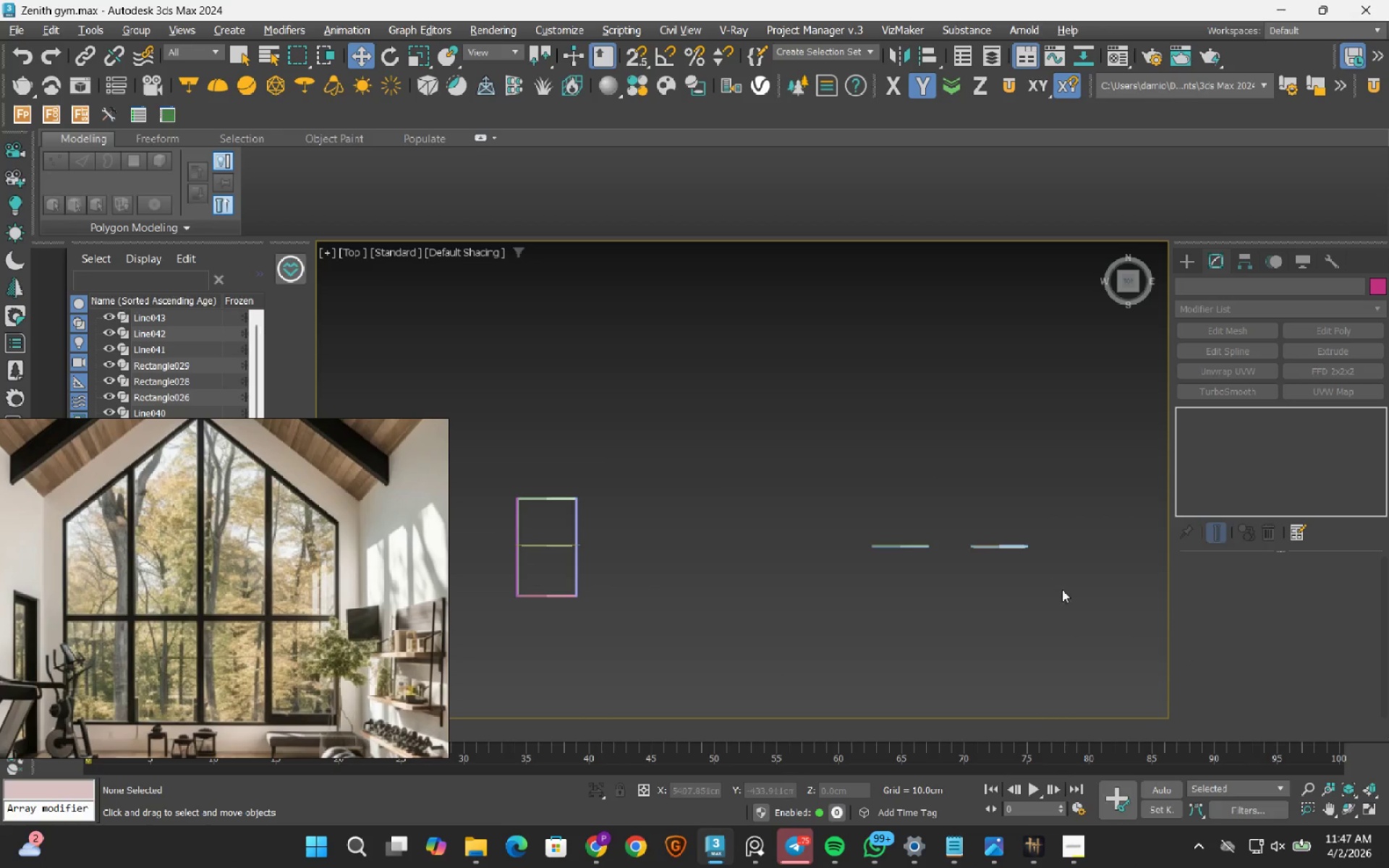 
left_click_drag(start_coordinate=[1068, 596], to_coordinate=[846, 471])
 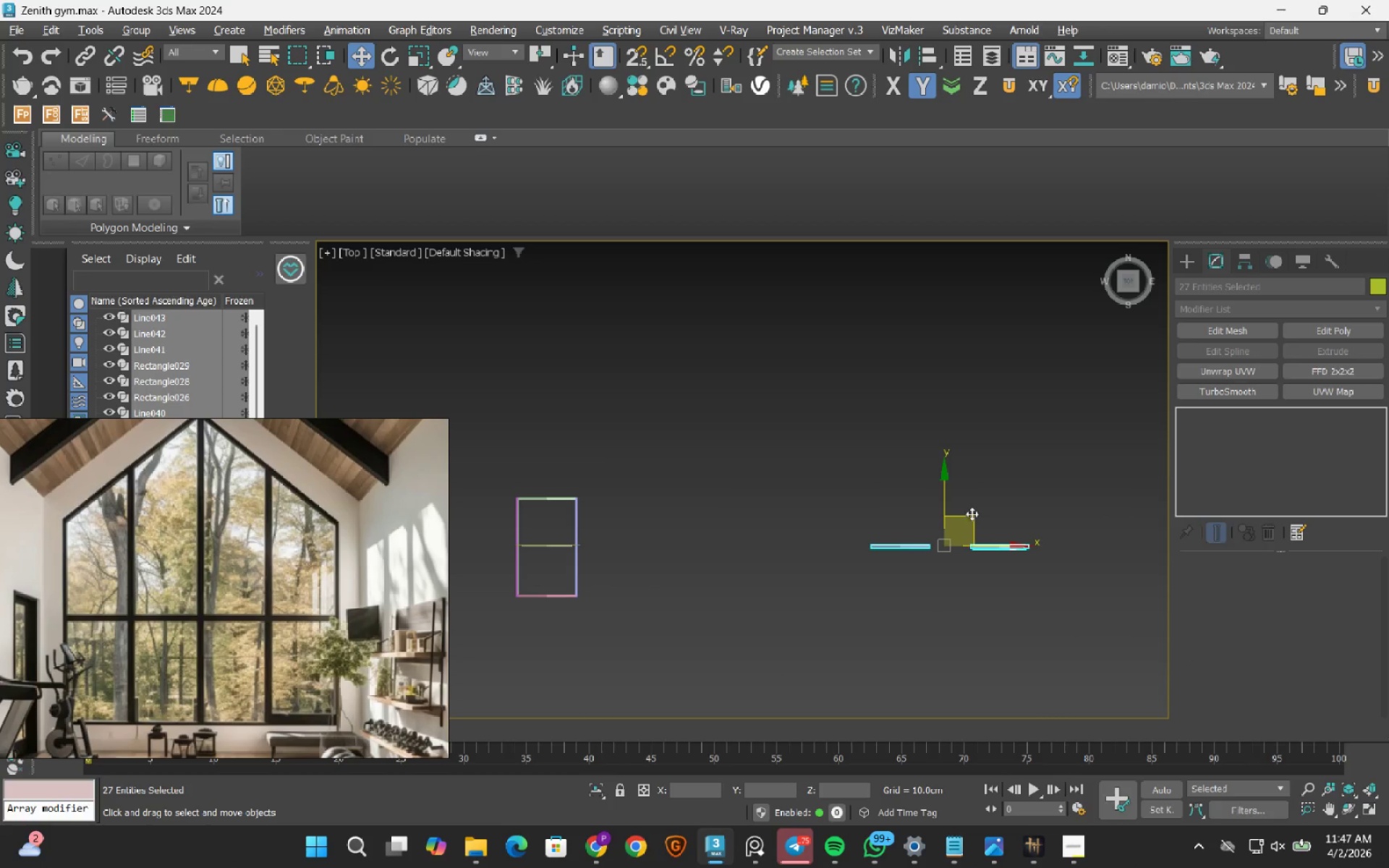 
left_click_drag(start_coordinate=[977, 519], to_coordinate=[653, 455])
 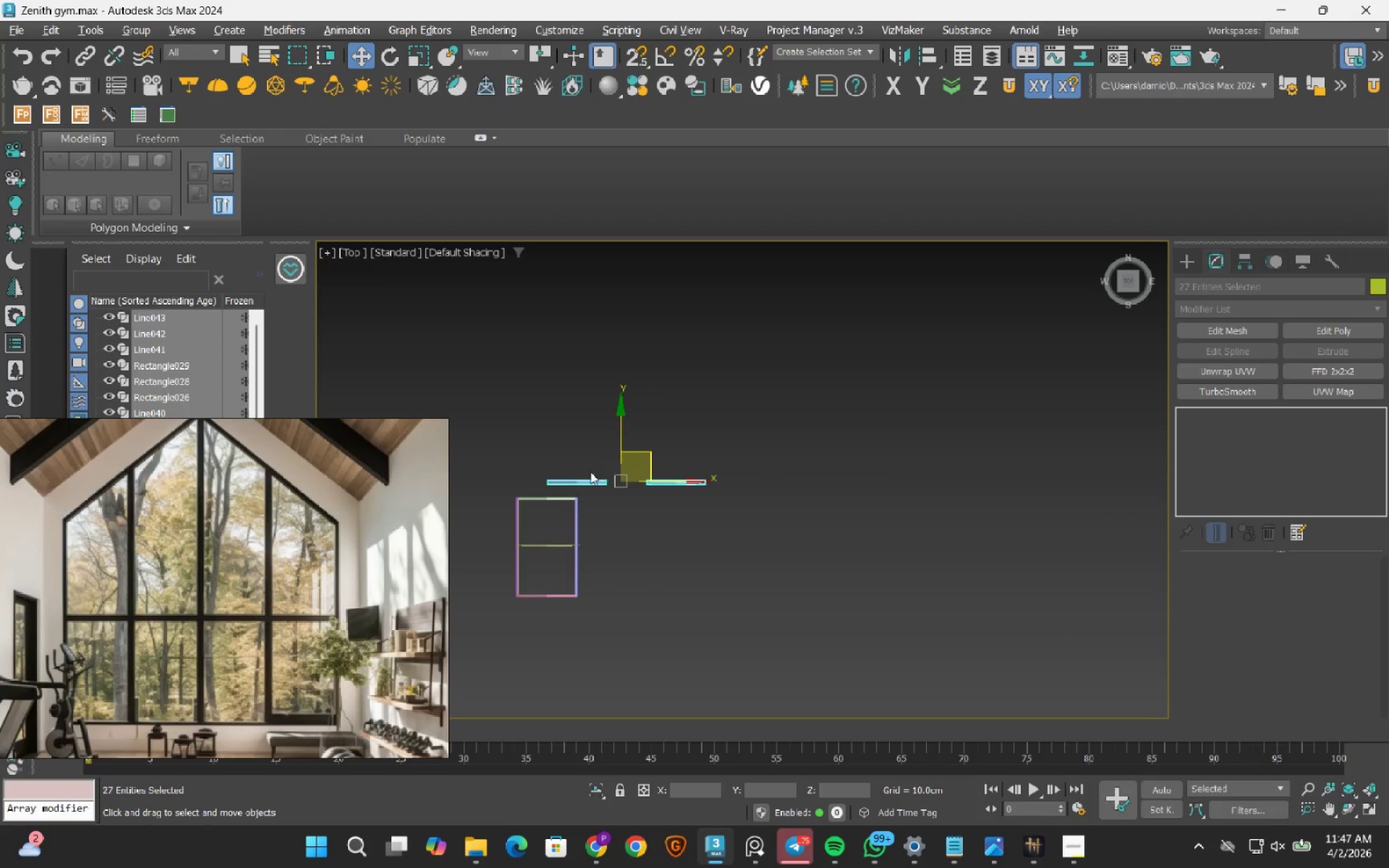 
scroll: coordinate [590, 472], scroll_direction: up, amount: 3.0
 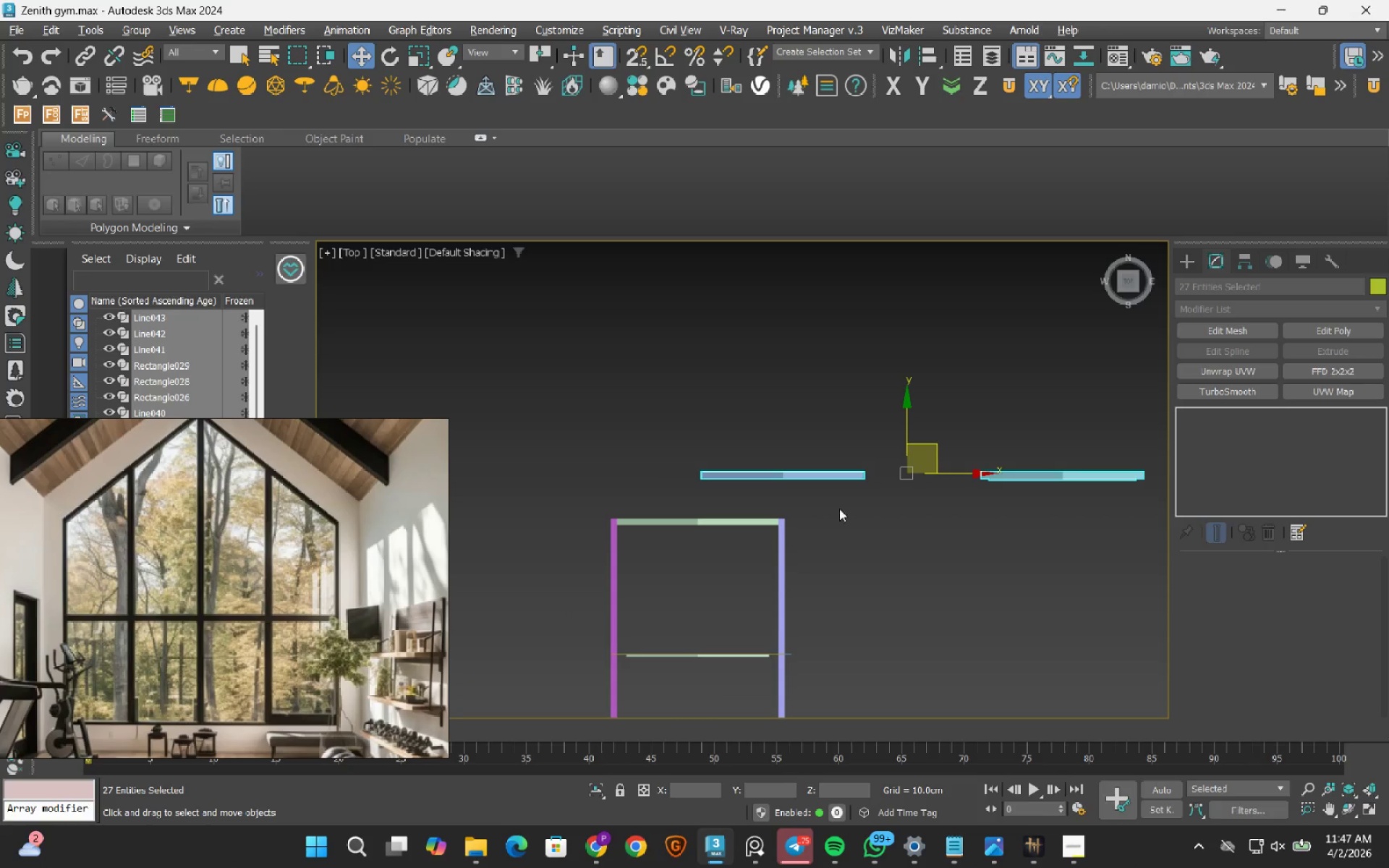 
scroll: coordinate [824, 397], scroll_direction: down, amount: 2.0
 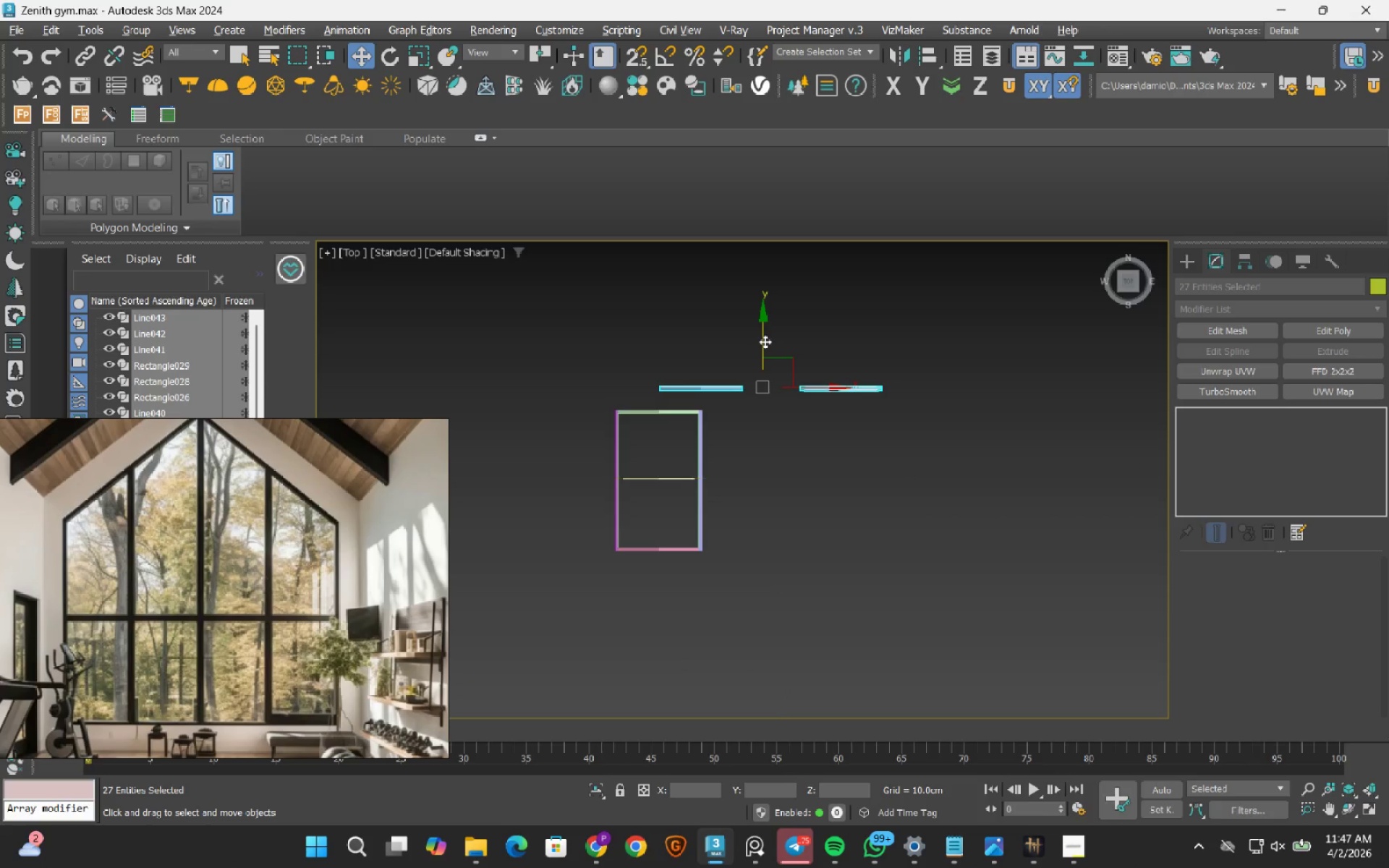 
left_click_drag(start_coordinate=[762, 336], to_coordinate=[760, 357])
 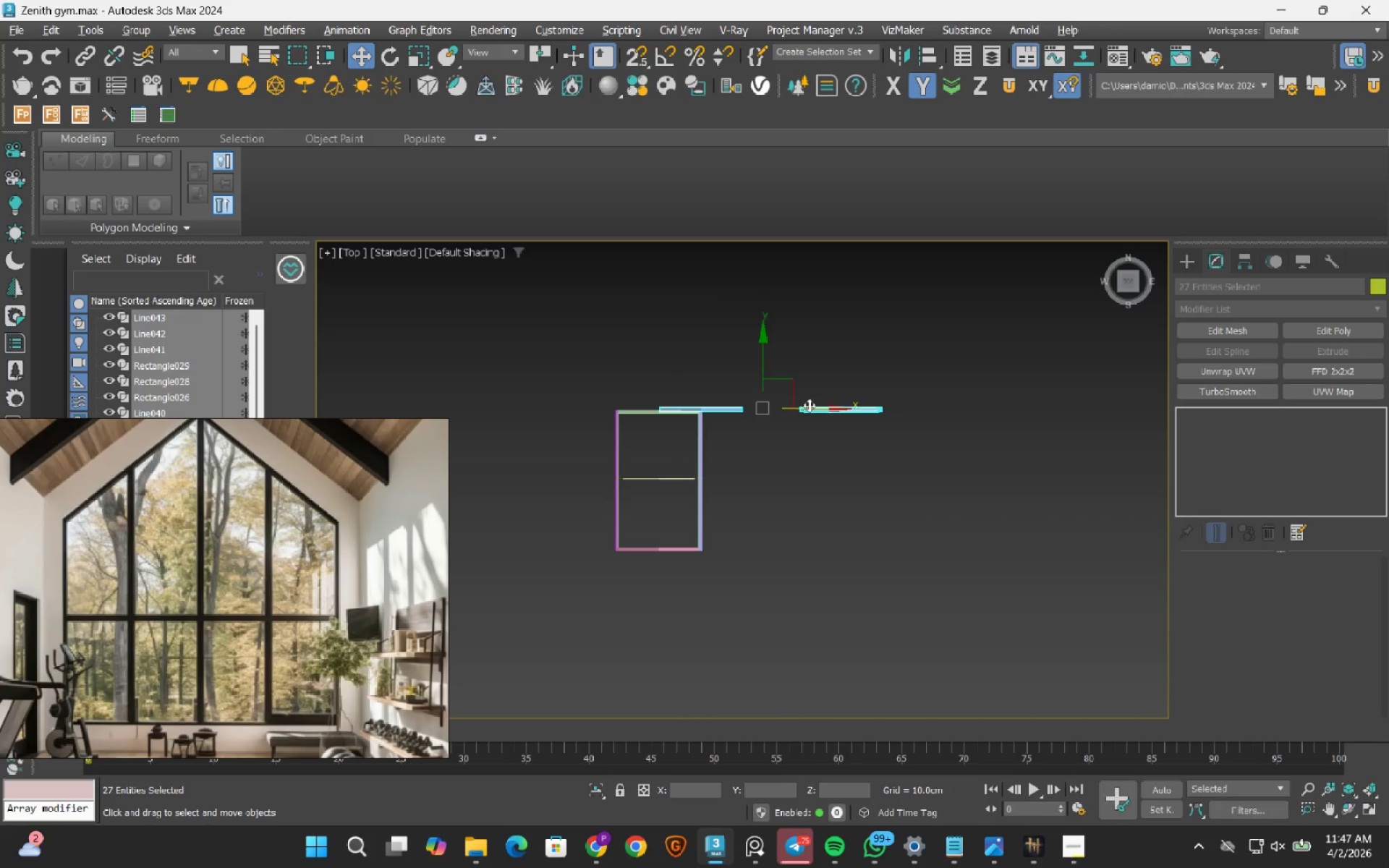 
left_click_drag(start_coordinate=[809, 405], to_coordinate=[915, 432])
 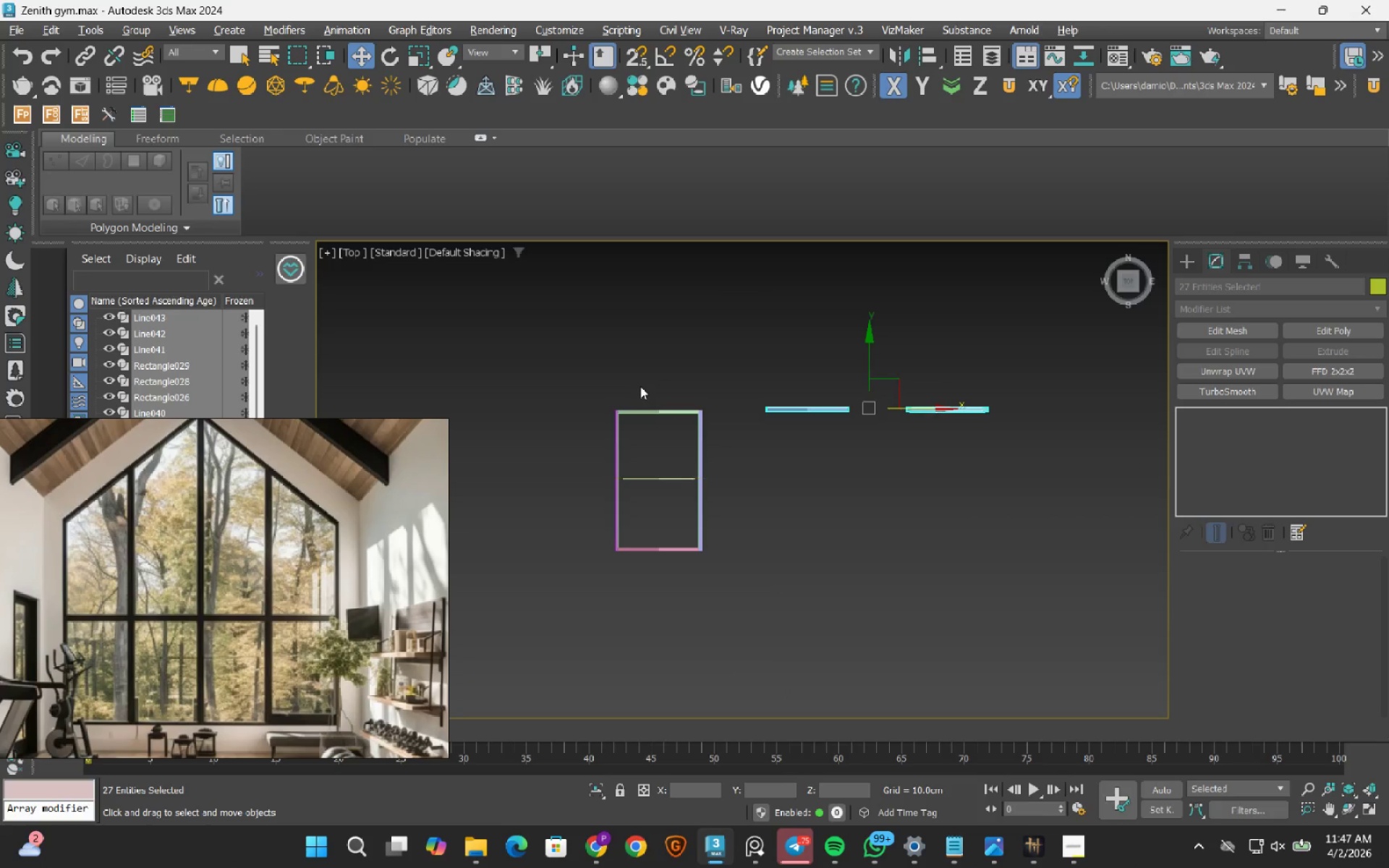 
hold_key(key=ControlLeft, duration=0.55)
left_click_drag(start_coordinate=[595, 353], to_coordinate=[841, 620])
 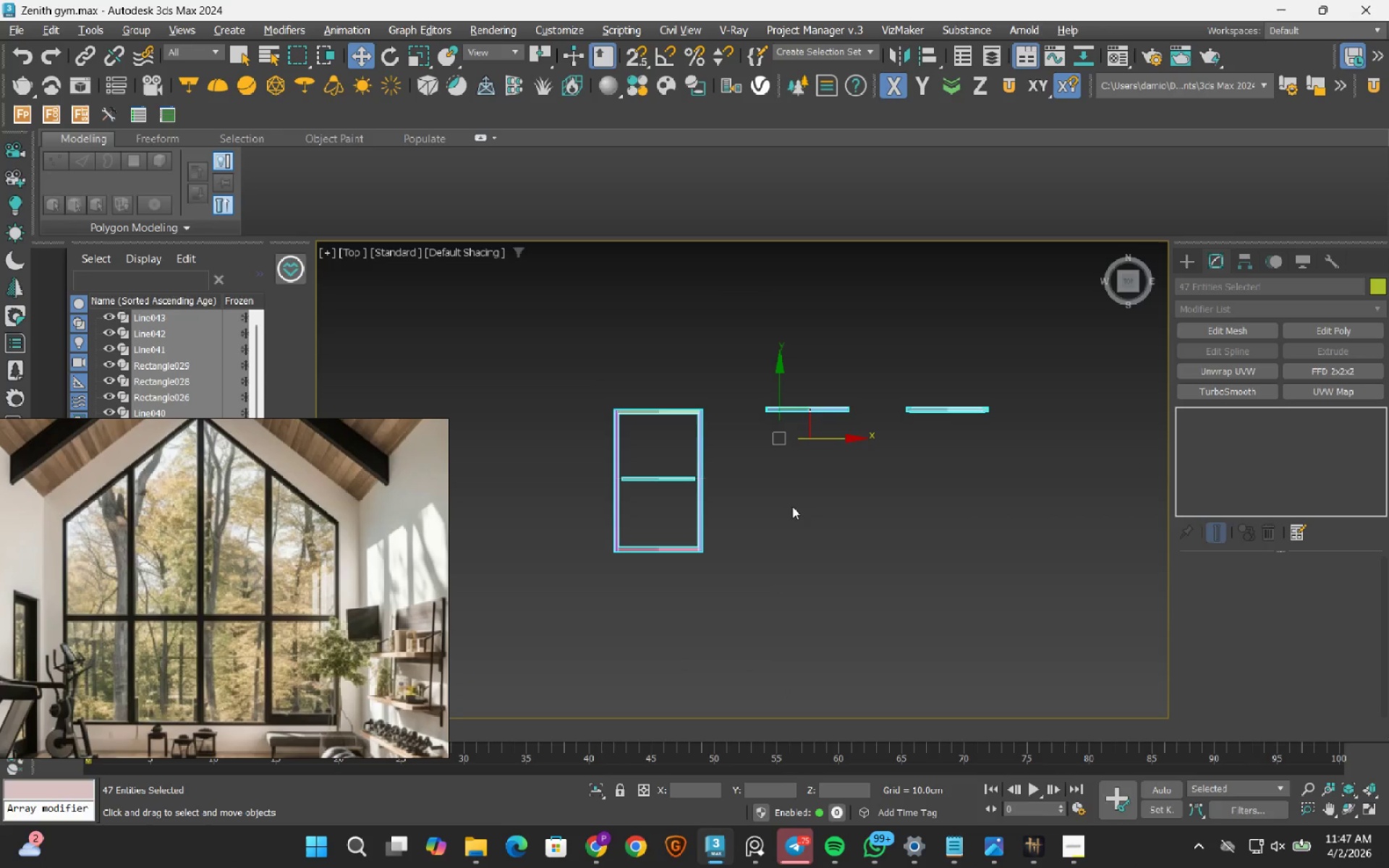 
type(ftg)
 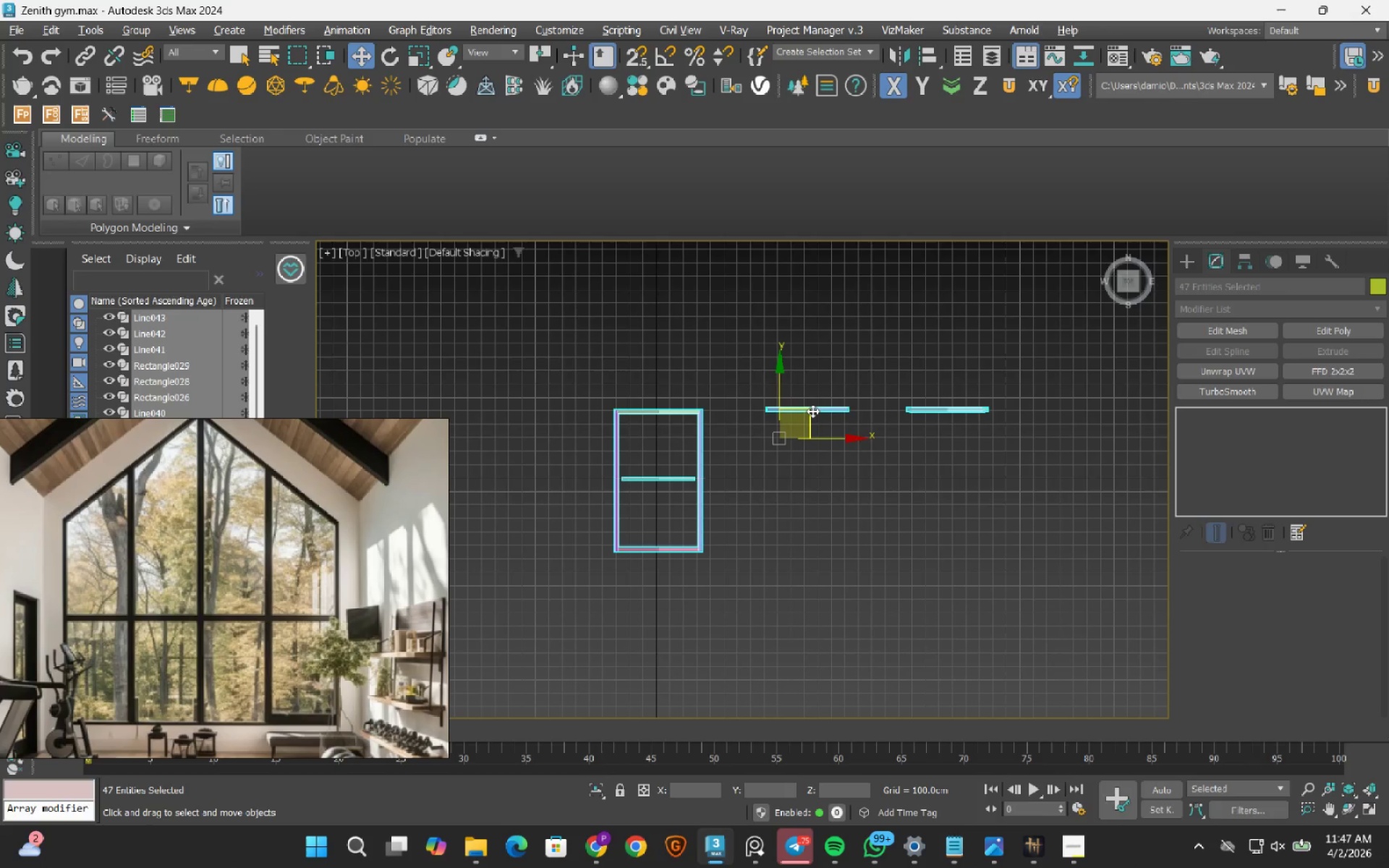 
left_click_drag(start_coordinate=[812, 411], to_coordinate=[591, 387])
 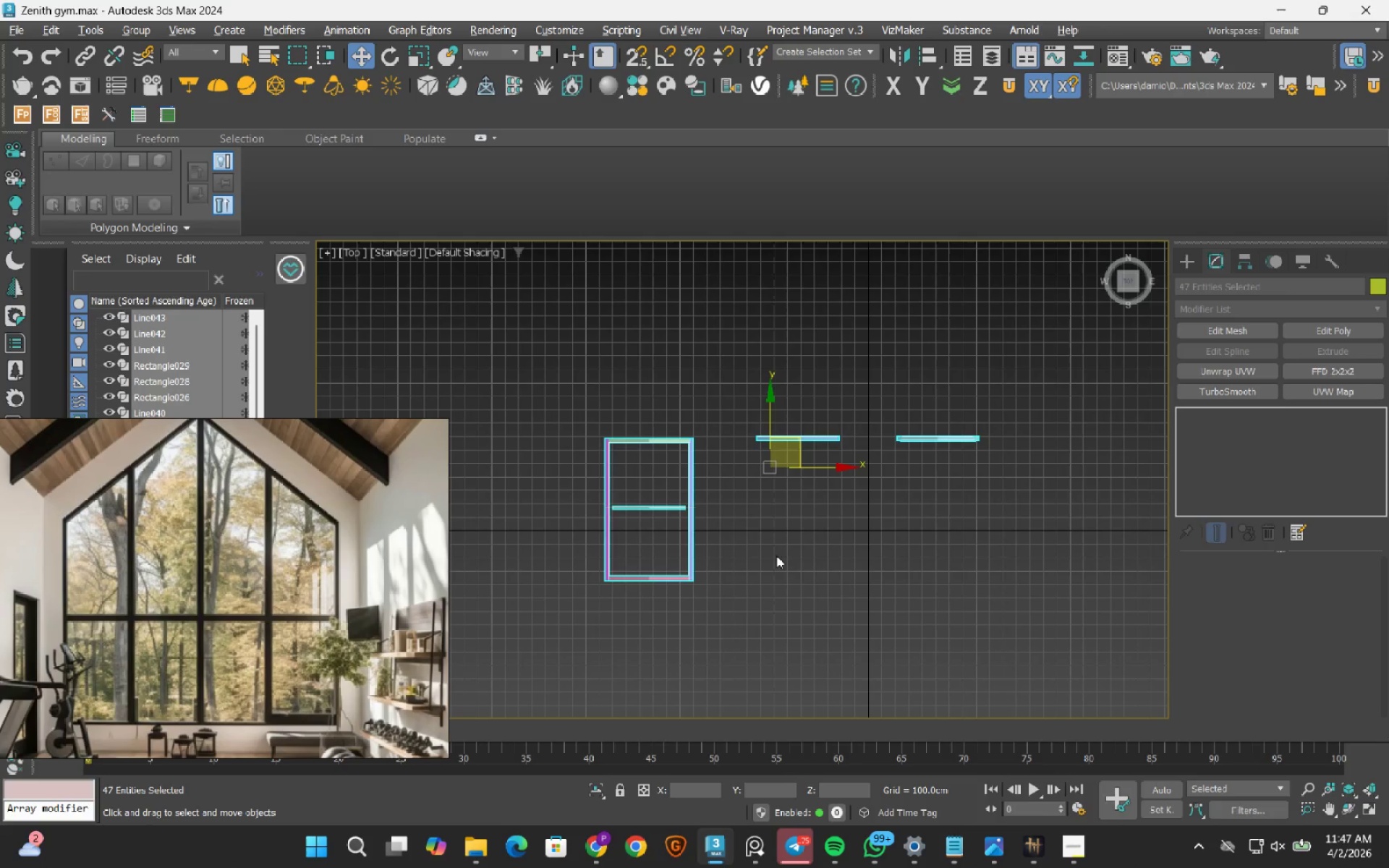 
left_click([778, 547])
 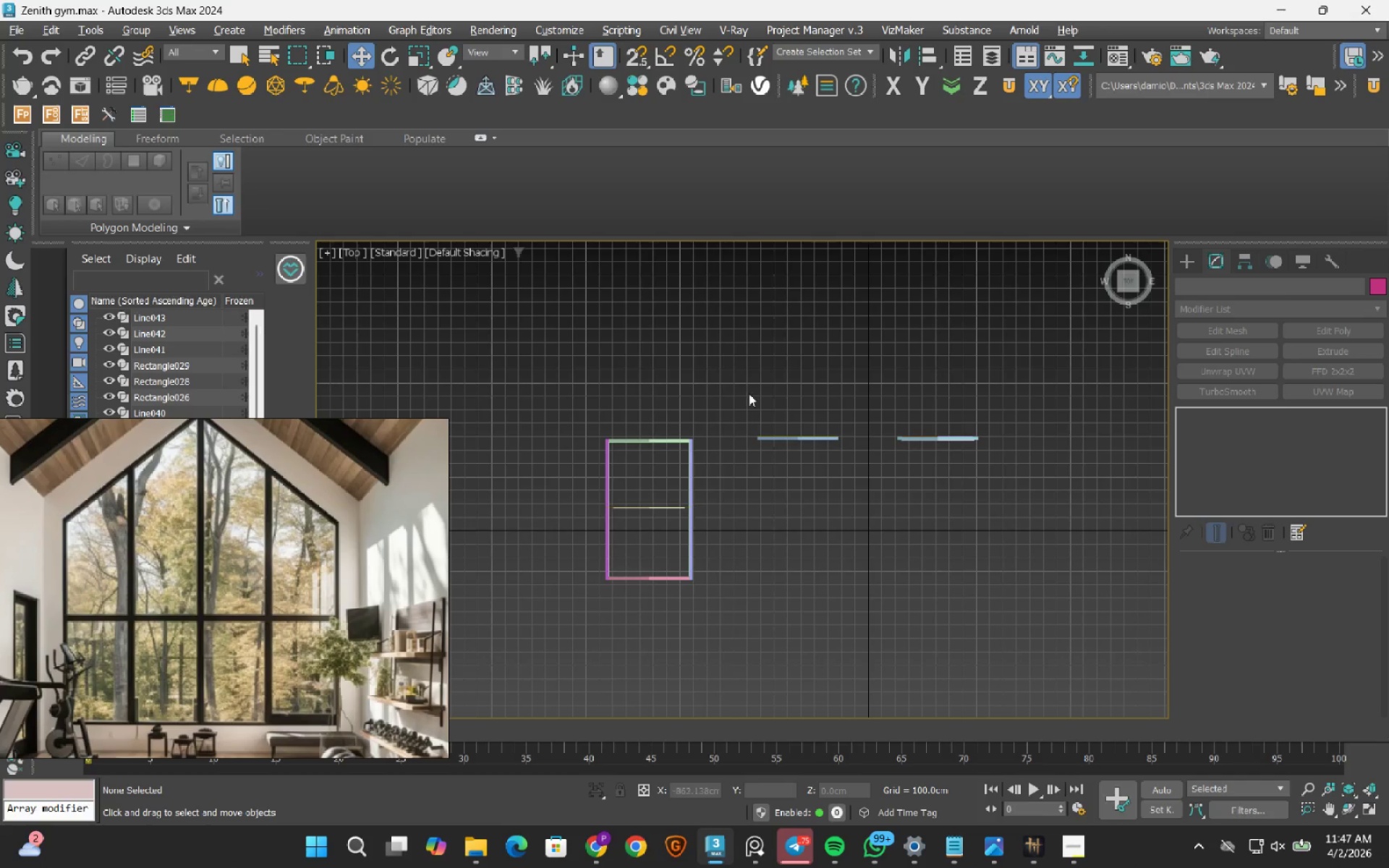 
left_click_drag(start_coordinate=[746, 390], to_coordinate=[844, 477])
 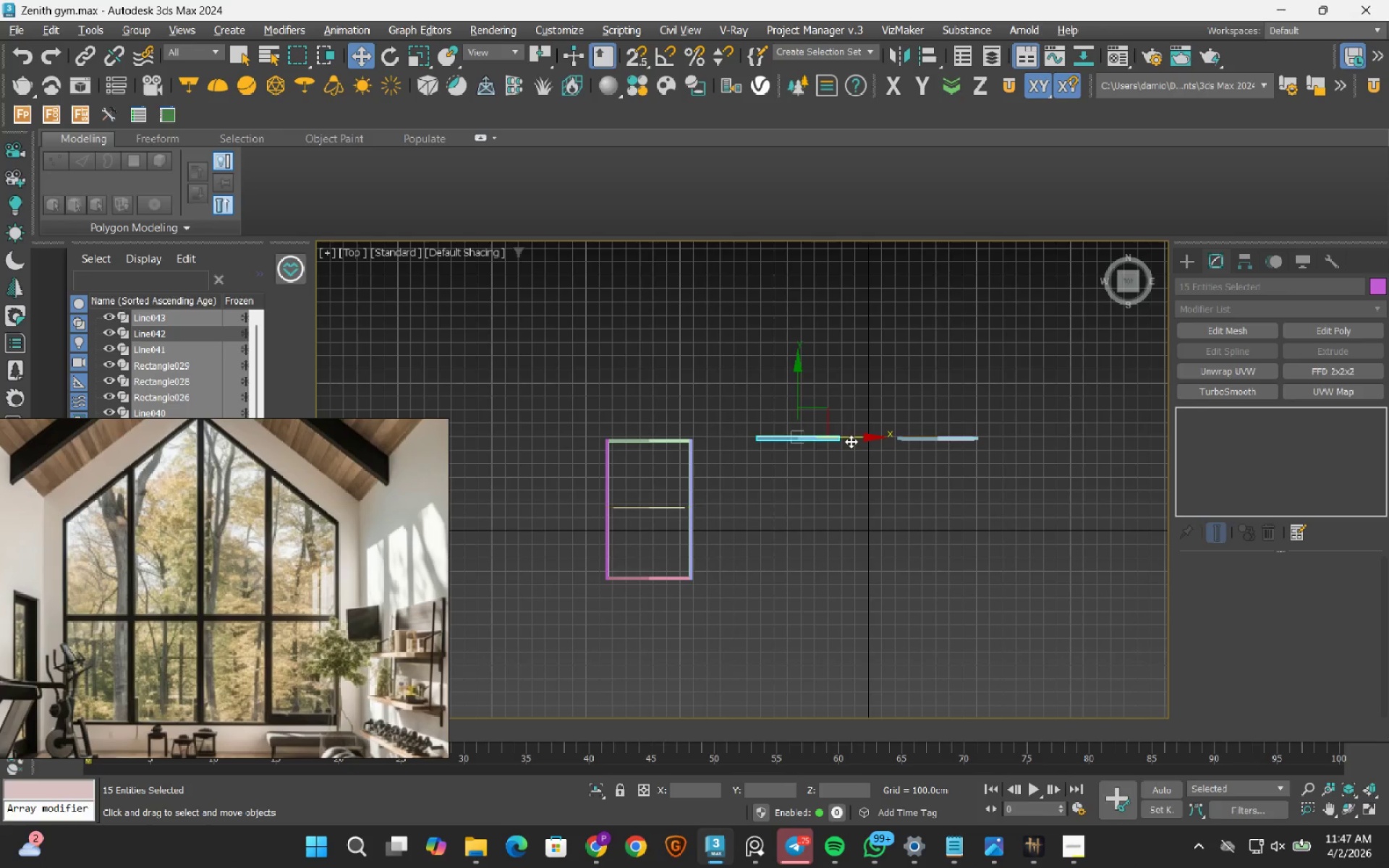 
left_click_drag(start_coordinate=[851, 441], to_coordinate=[819, 441])
 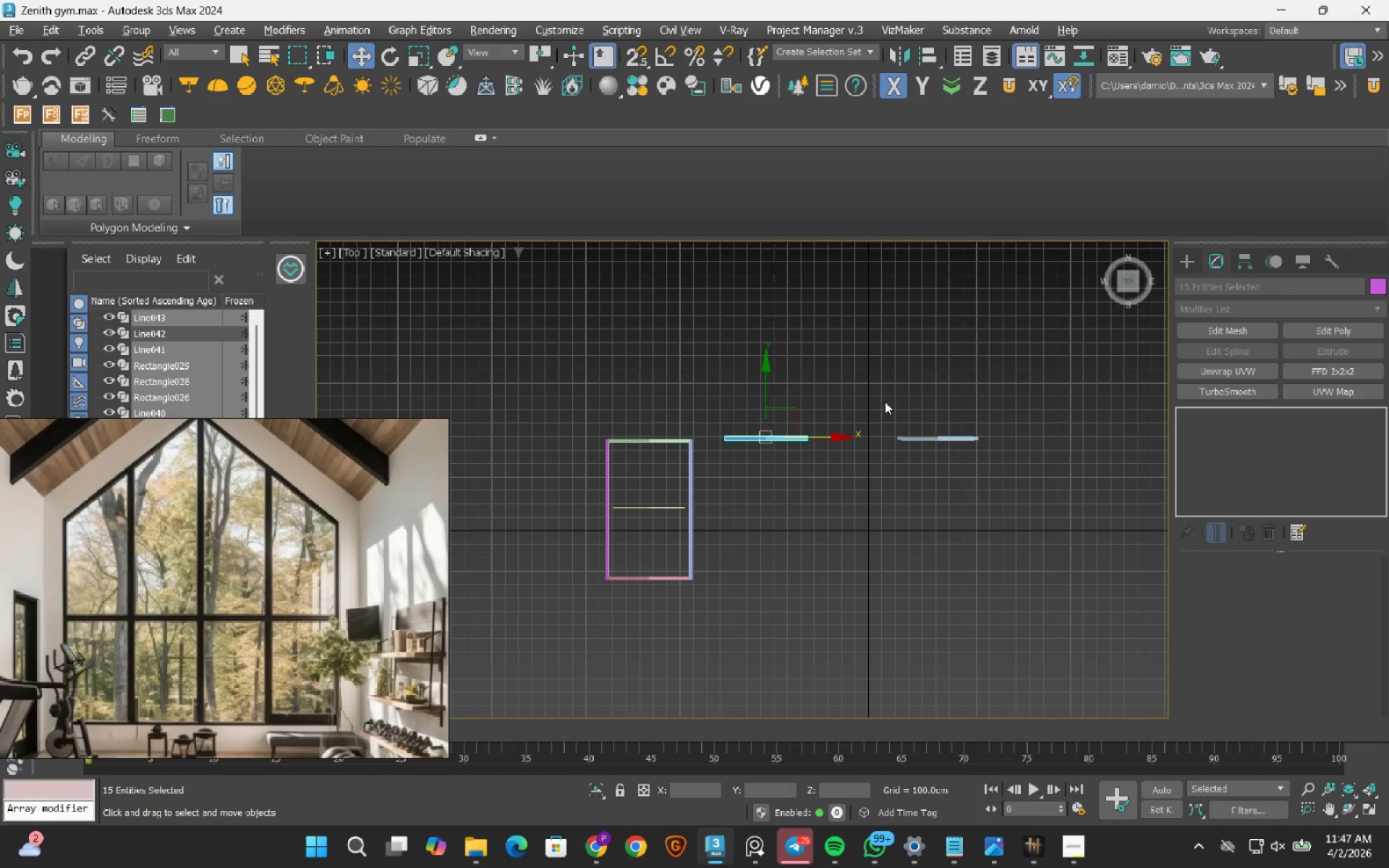 
left_click_drag(start_coordinate=[885, 402], to_coordinate=[1047, 503])
 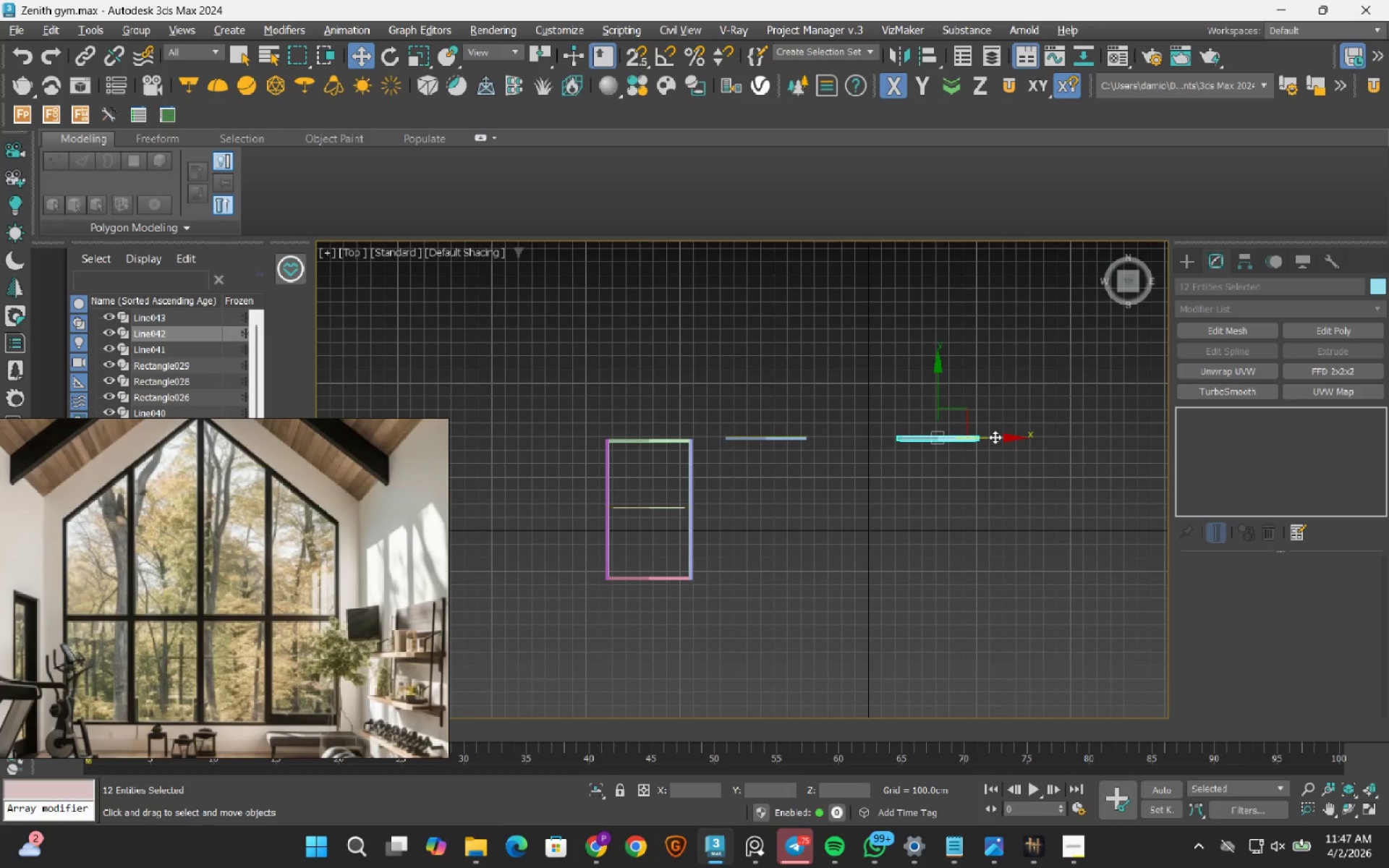 
left_click_drag(start_coordinate=[995, 437], to_coordinate=[1032, 447])
 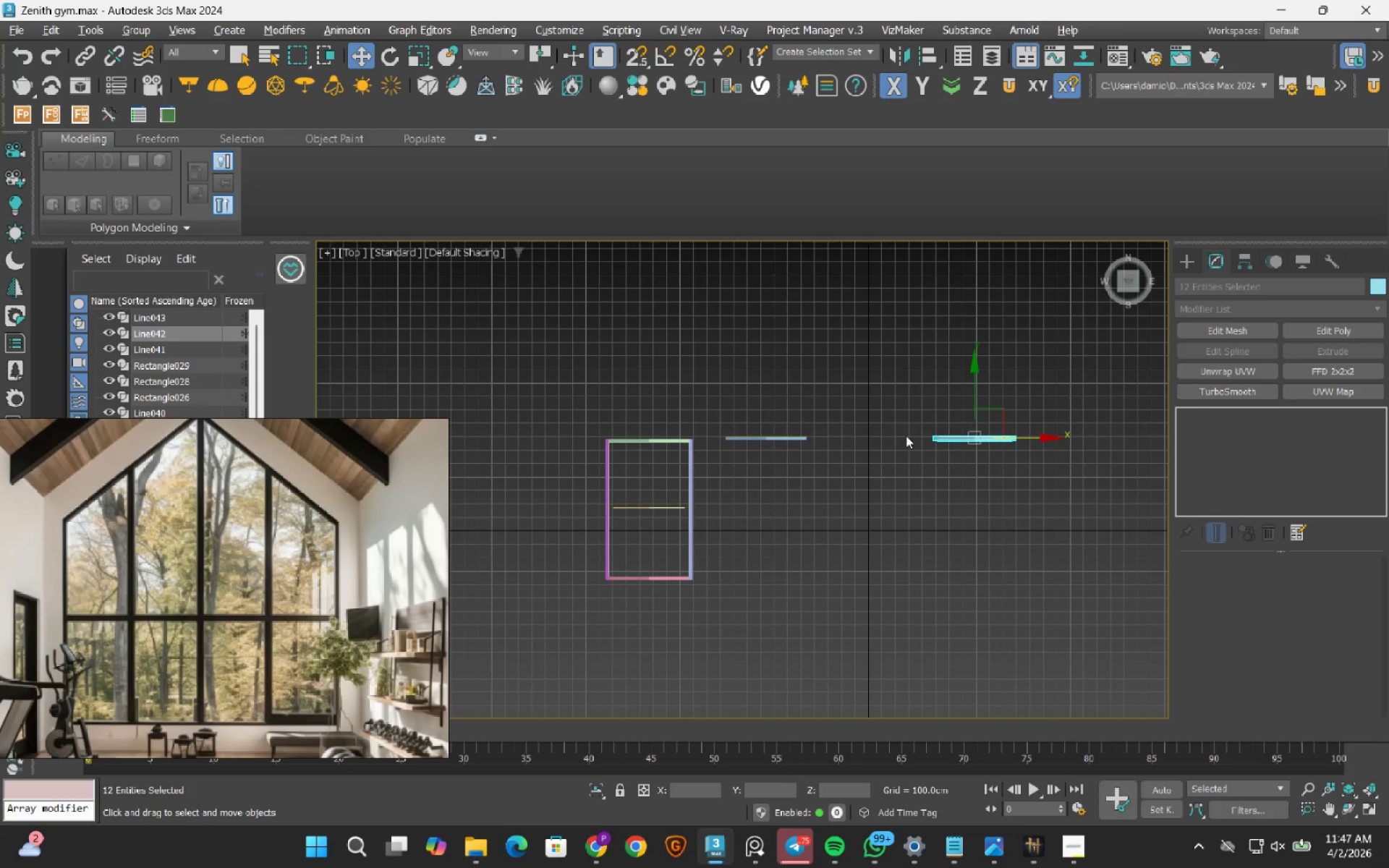 
scroll: coordinate [919, 454], scroll_direction: up, amount: 6.0
 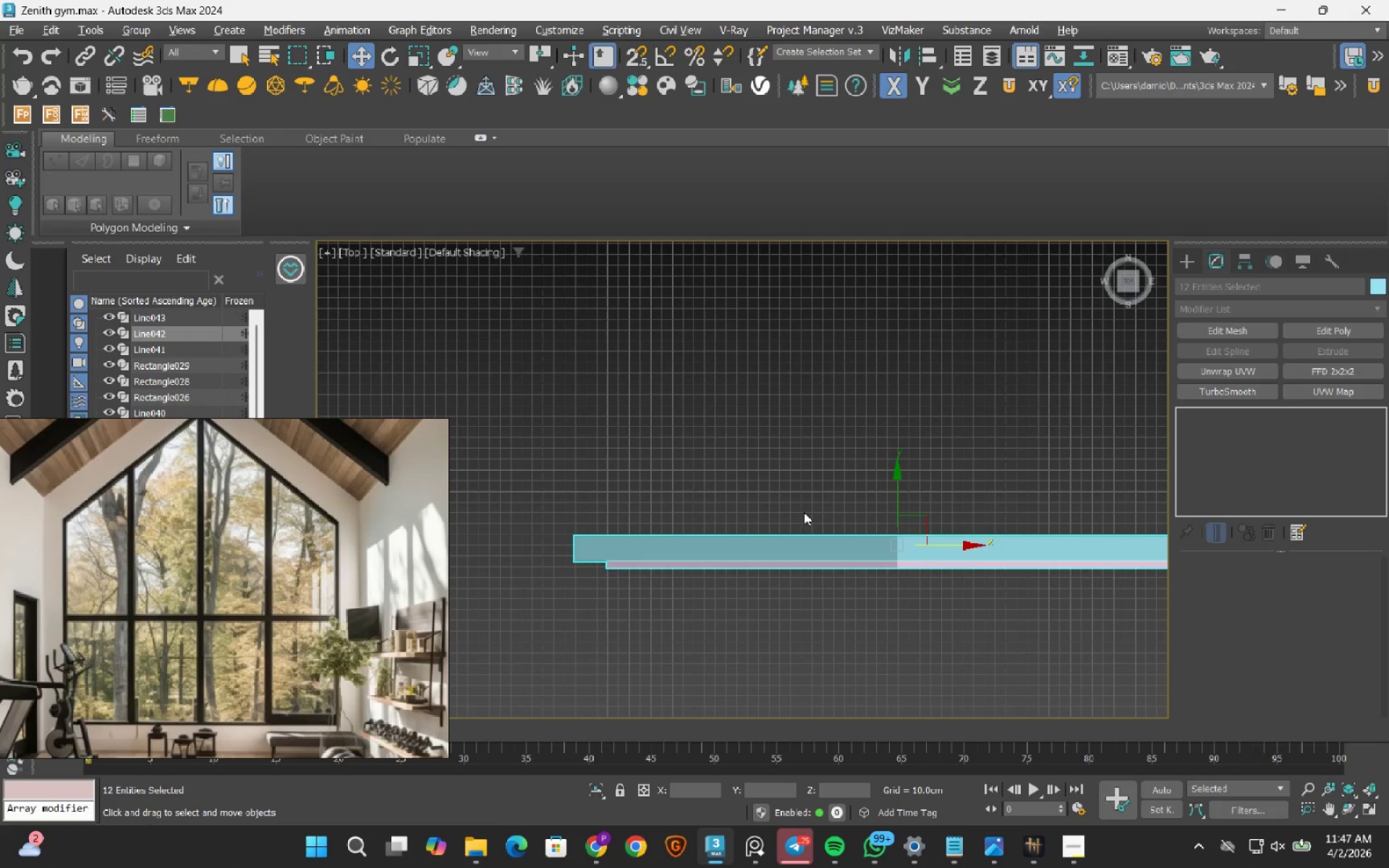 
key(F3)
 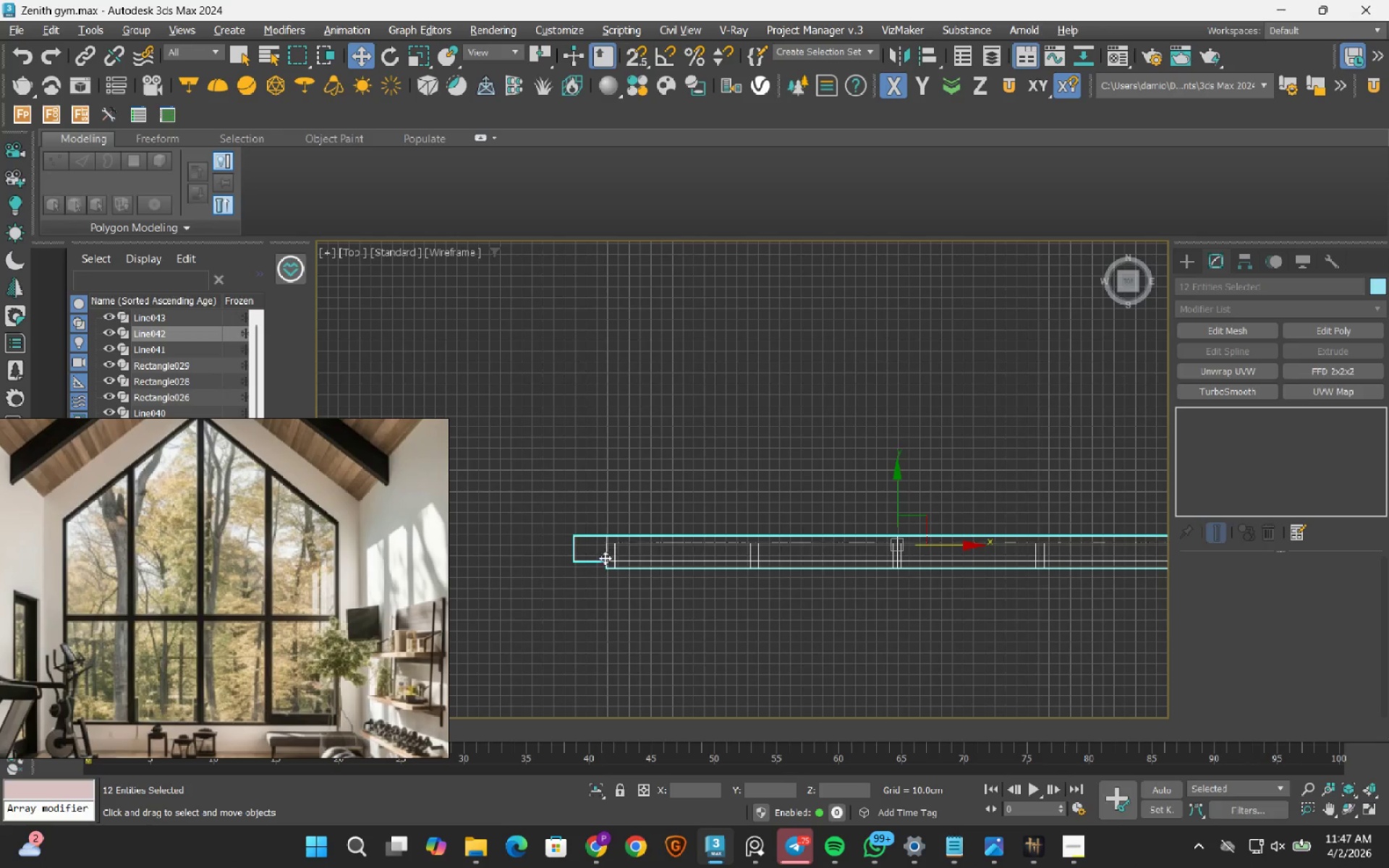 
hold_key(key=AltLeft, duration=0.88)
left_click_drag(start_coordinate=[591, 574], to_coordinate=[561, 504])
 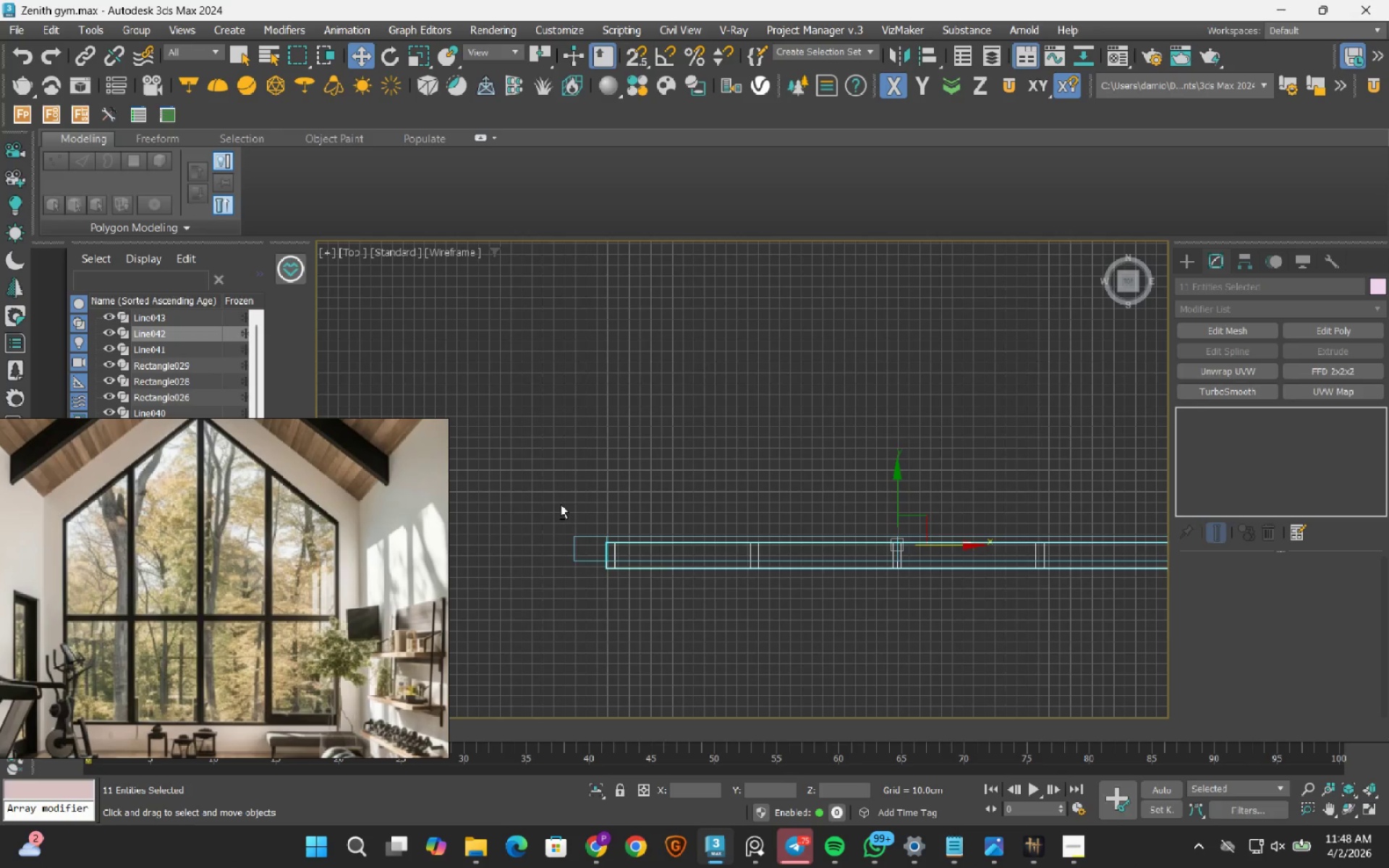 
key(Alt+AltLeft)
 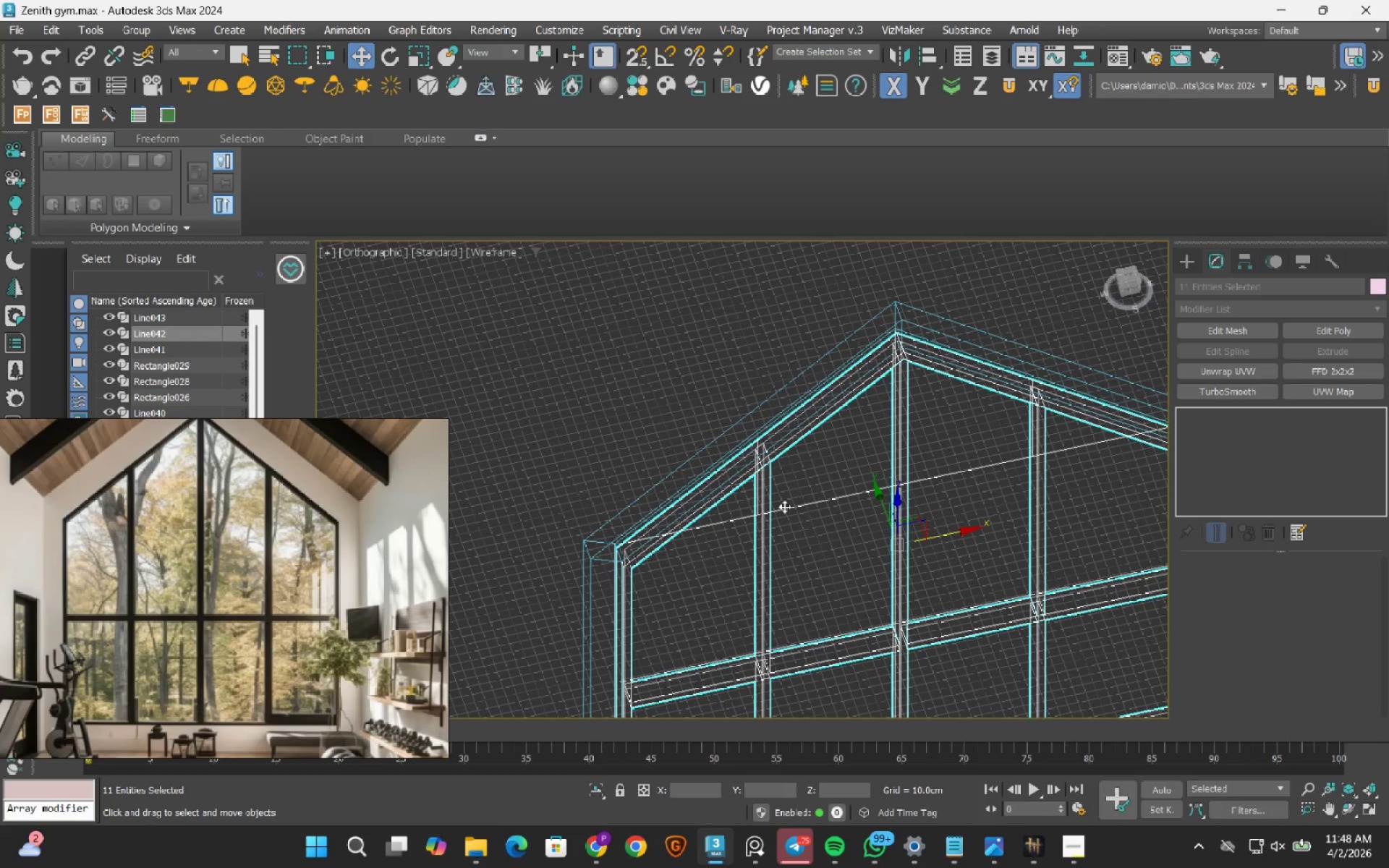 
key(F3)
 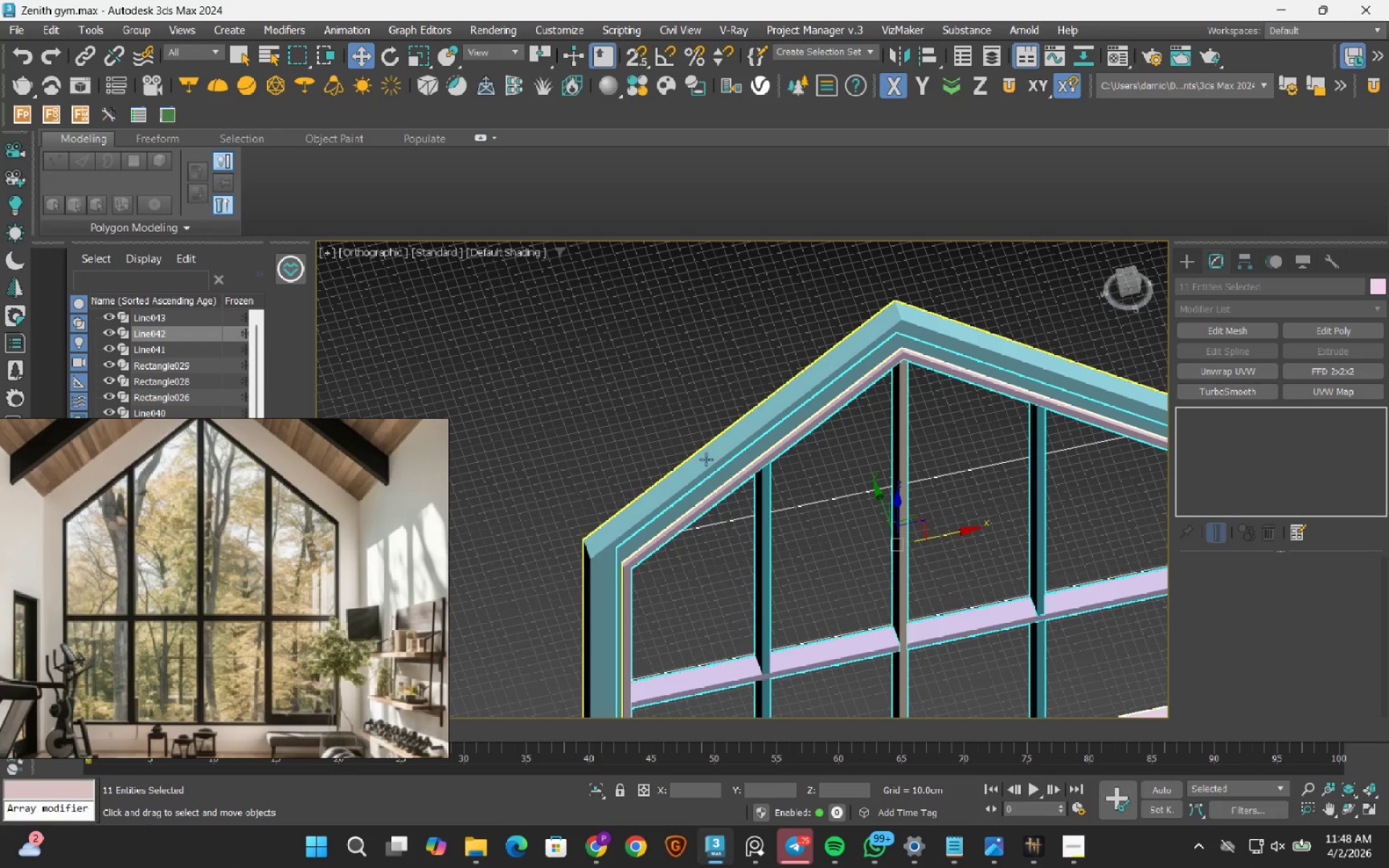 
left_click([633, 331])
 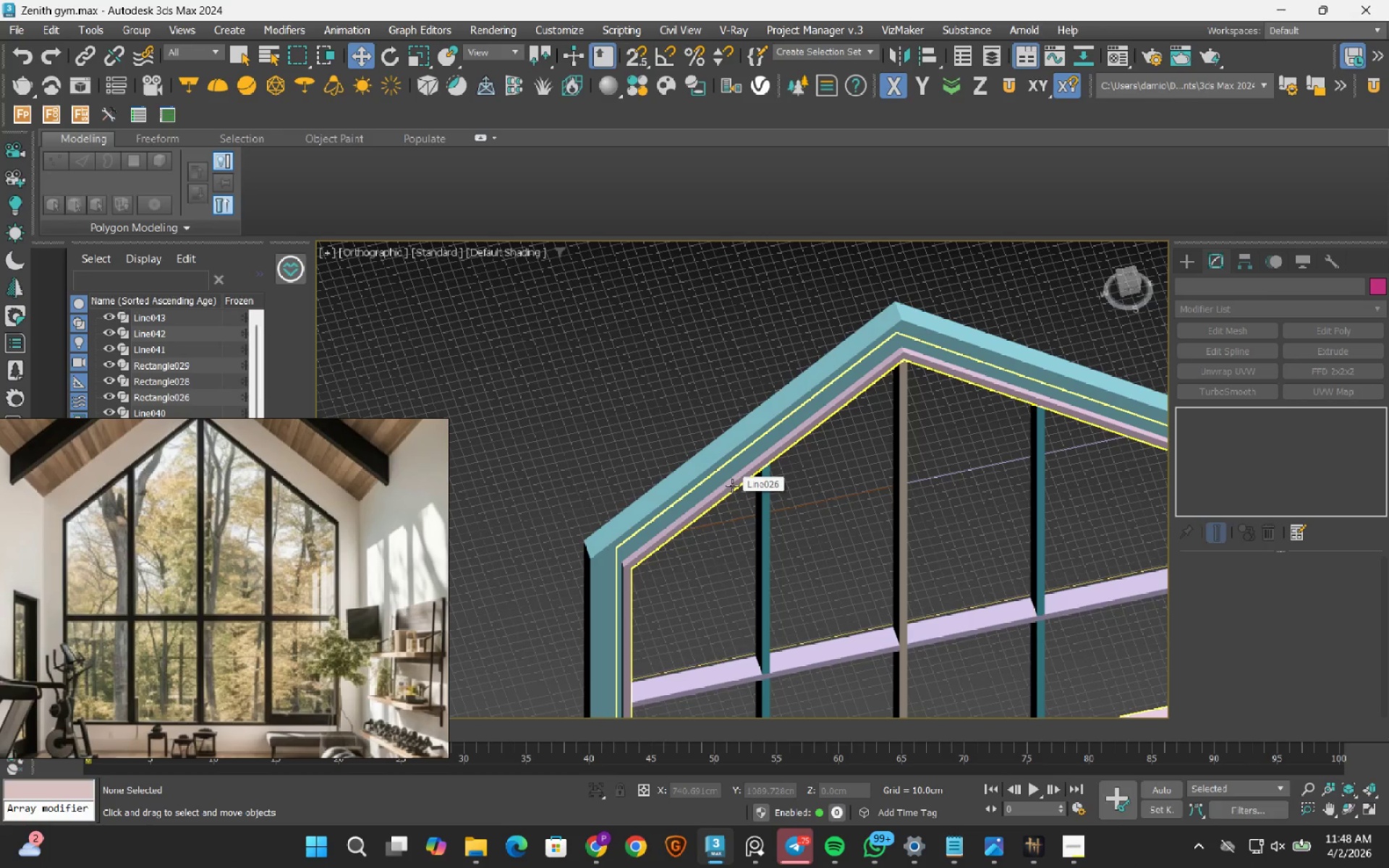 
left_click_drag(start_coordinate=[1014, 442], to_coordinate=[972, 528])
 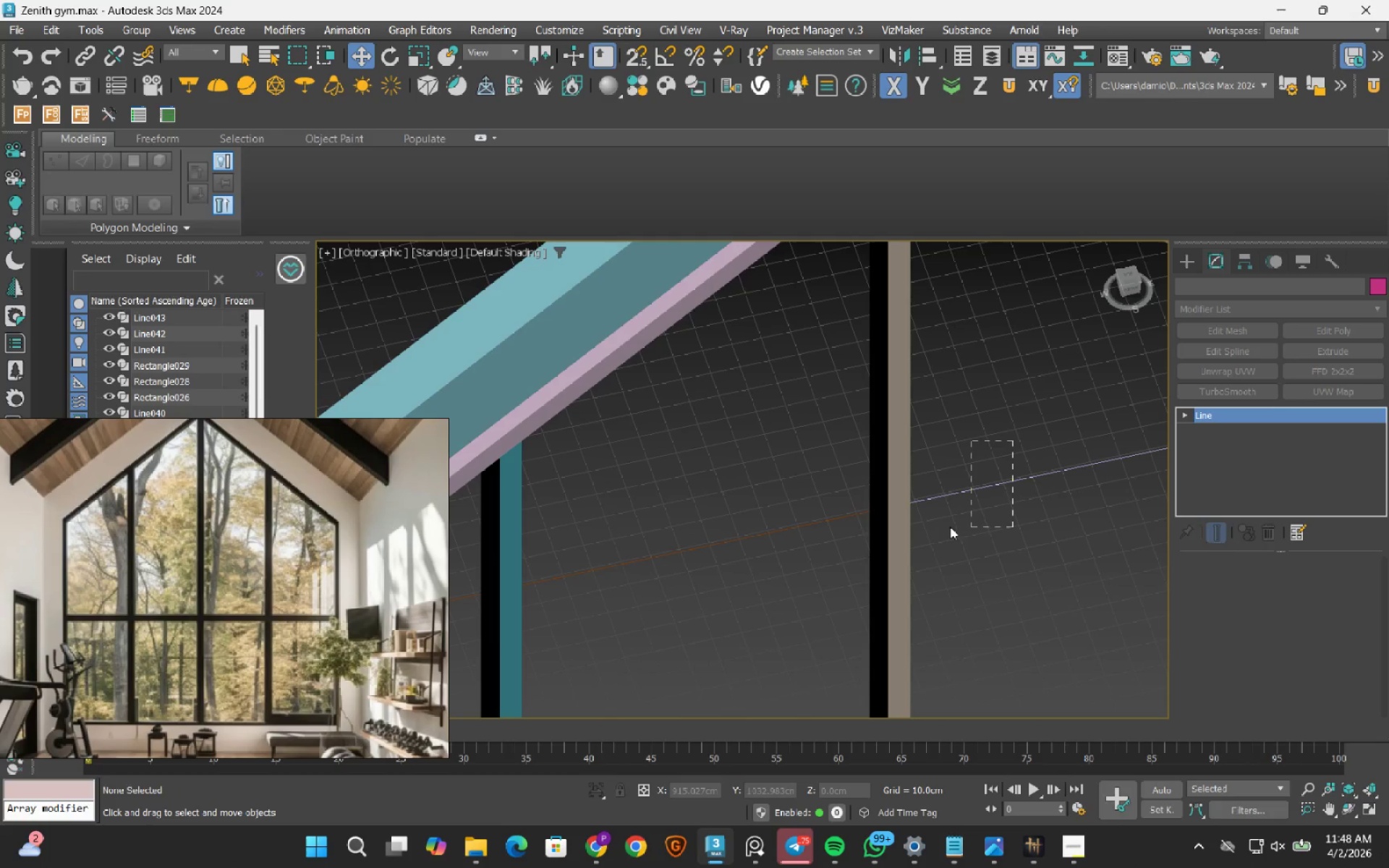 
scroll: coordinate [906, 472], scroll_direction: up, amount: 3.0
 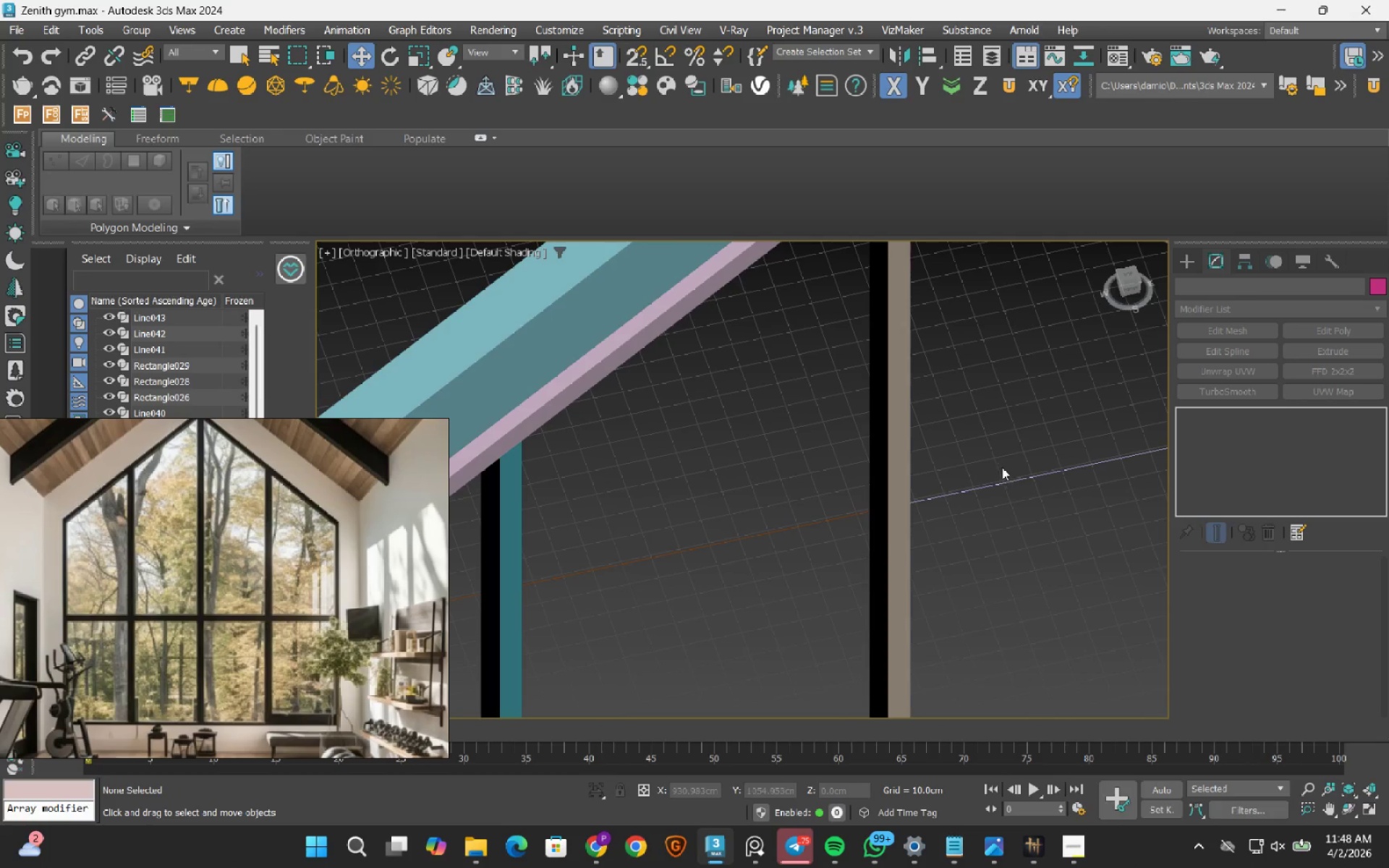 
hold_key(key=ControlLeft, duration=0.59)
left_click_drag(start_coordinate=[739, 469], to_coordinate=[708, 608])
 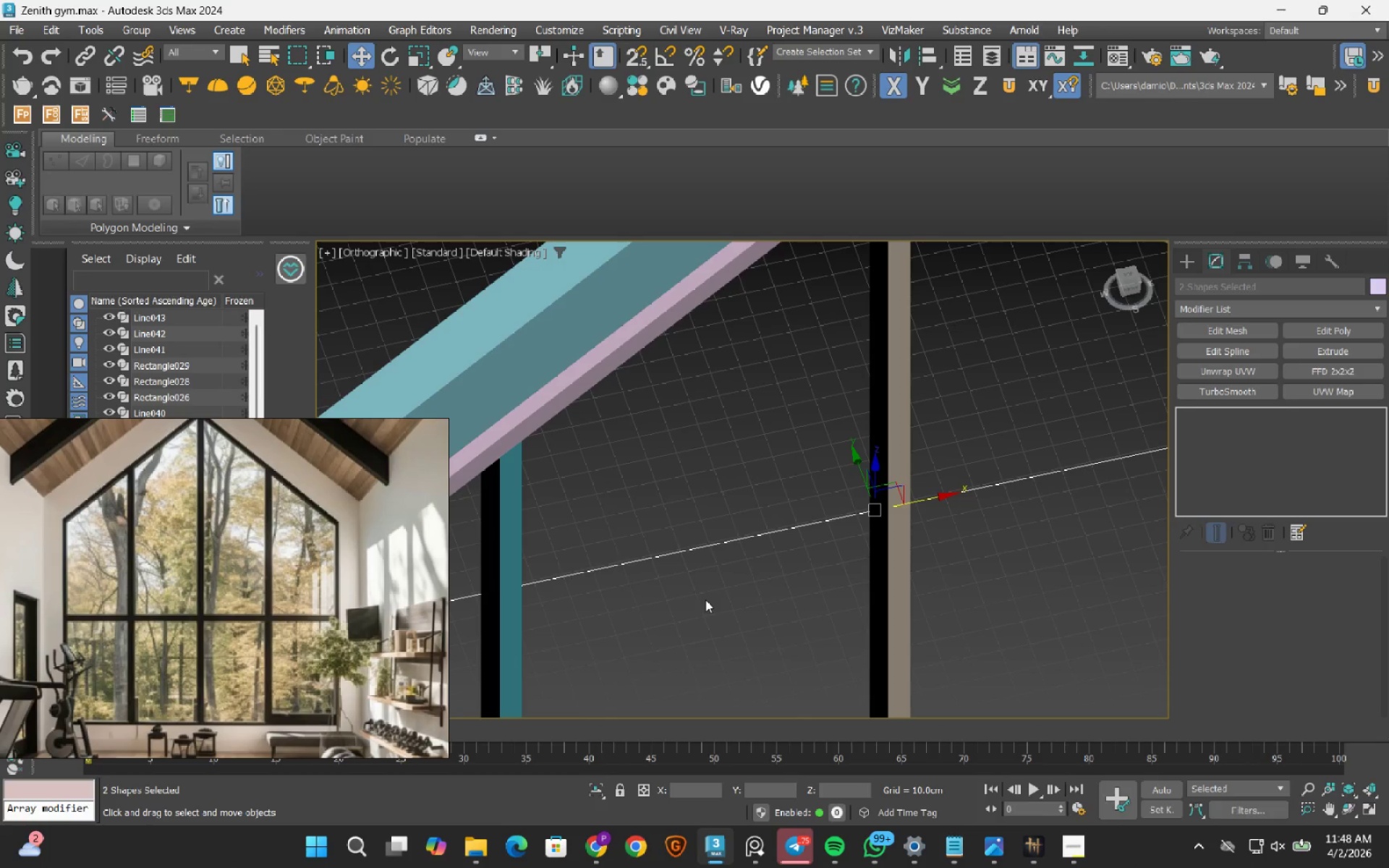 
key(Delete)
 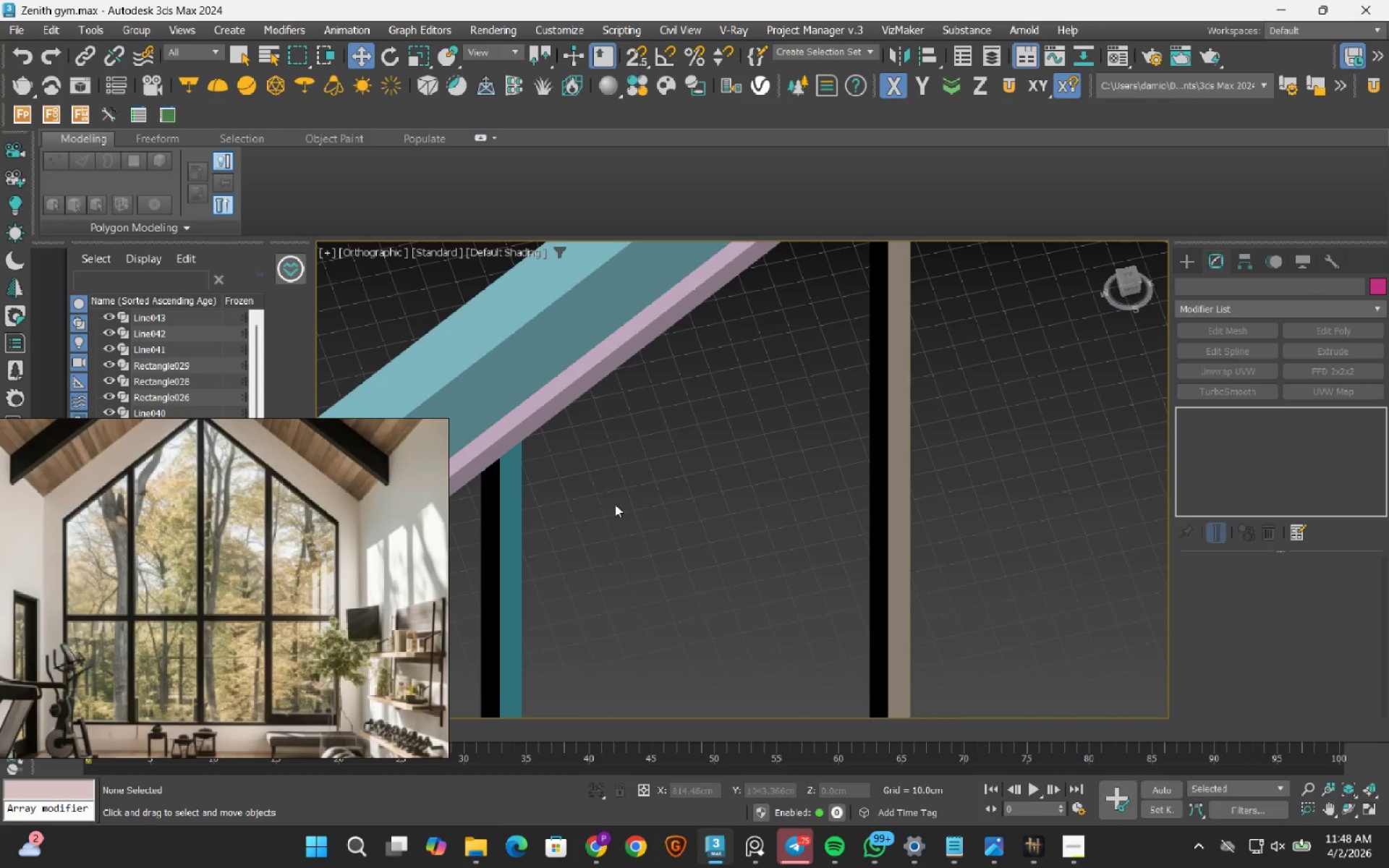 
scroll: coordinate [747, 490], scroll_direction: down, amount: 5.0
 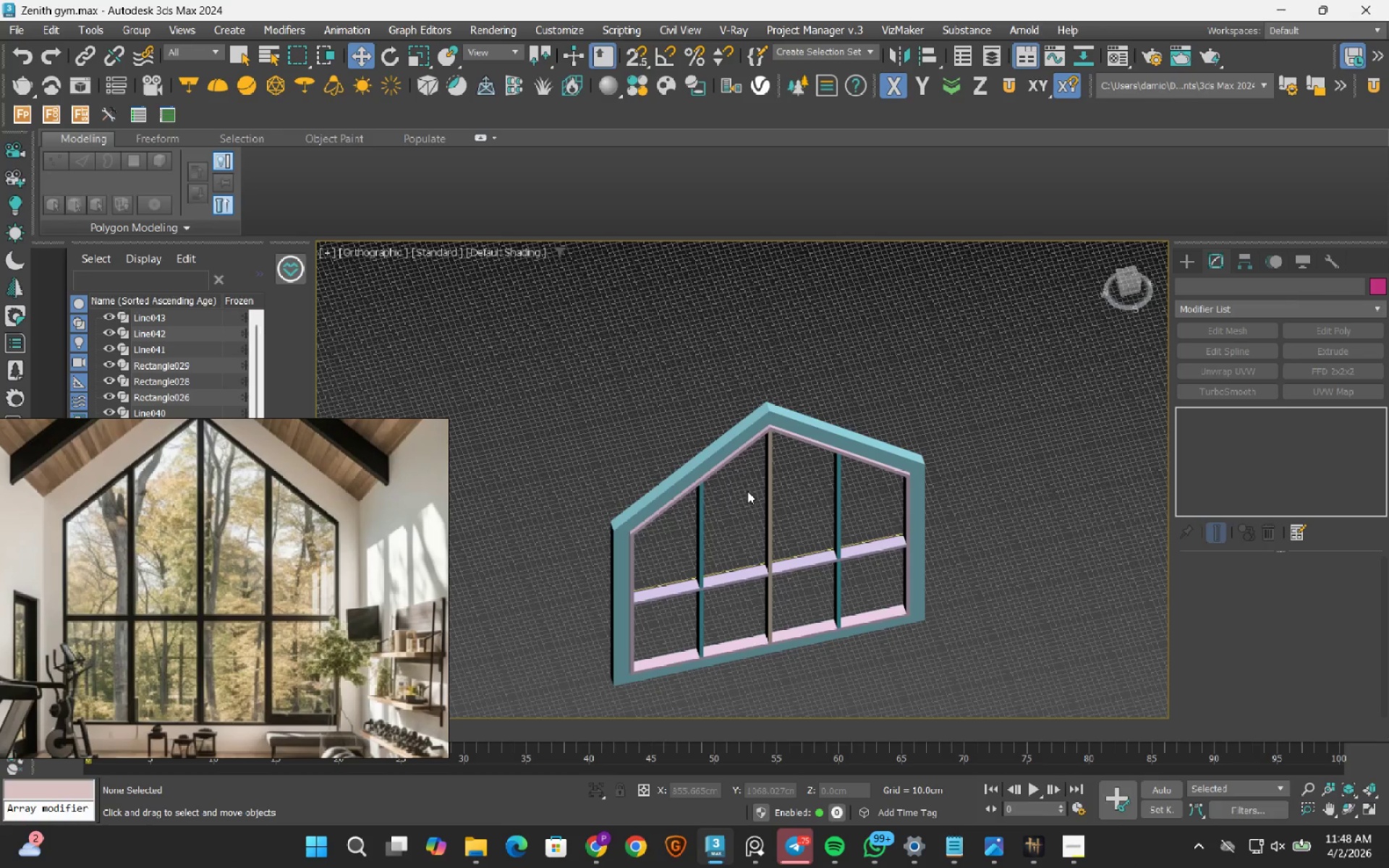 
scroll: coordinate [735, 563], scroll_direction: up, amount: 3.0
 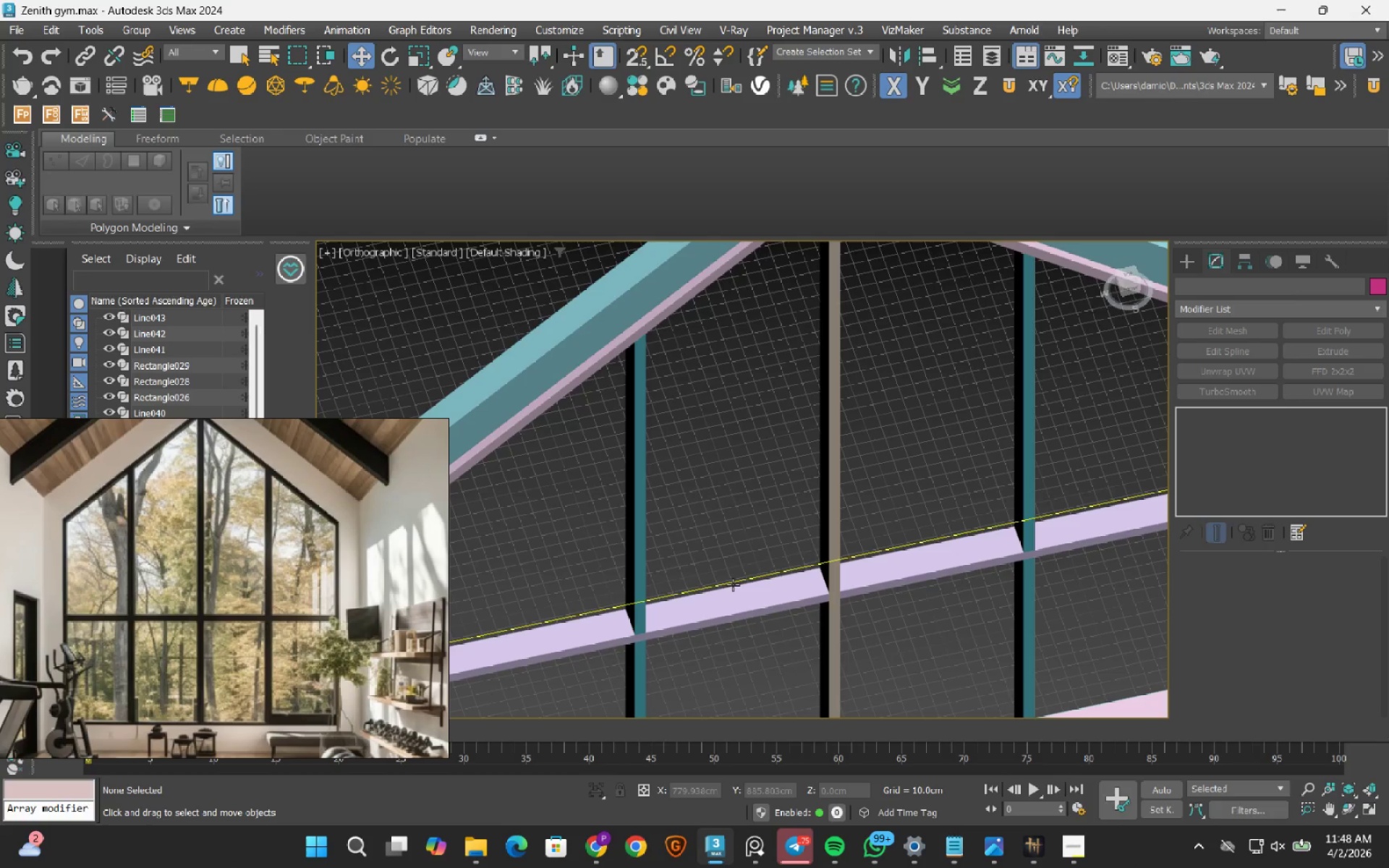 
left_click([733, 584])
 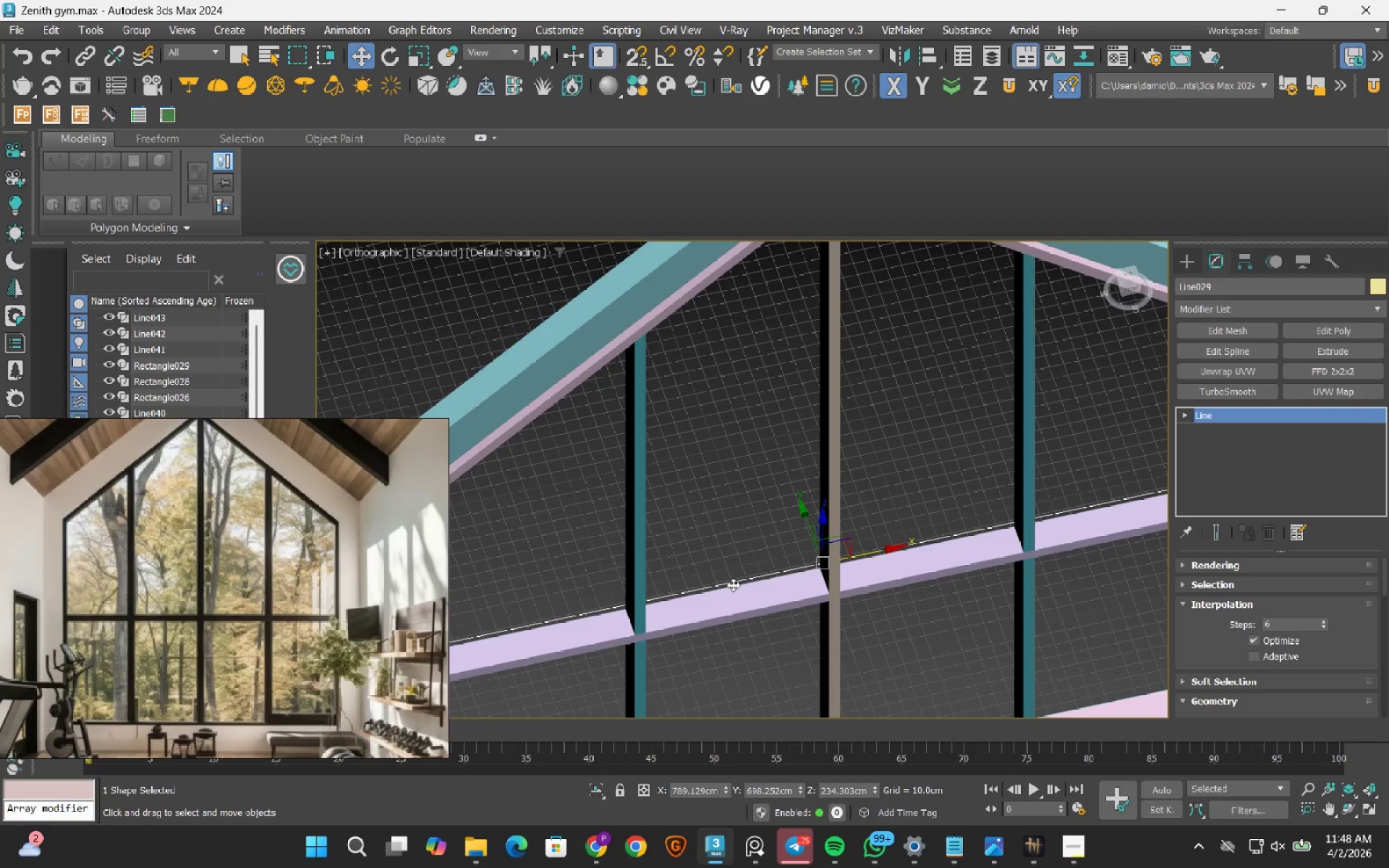 
key(Delete)
 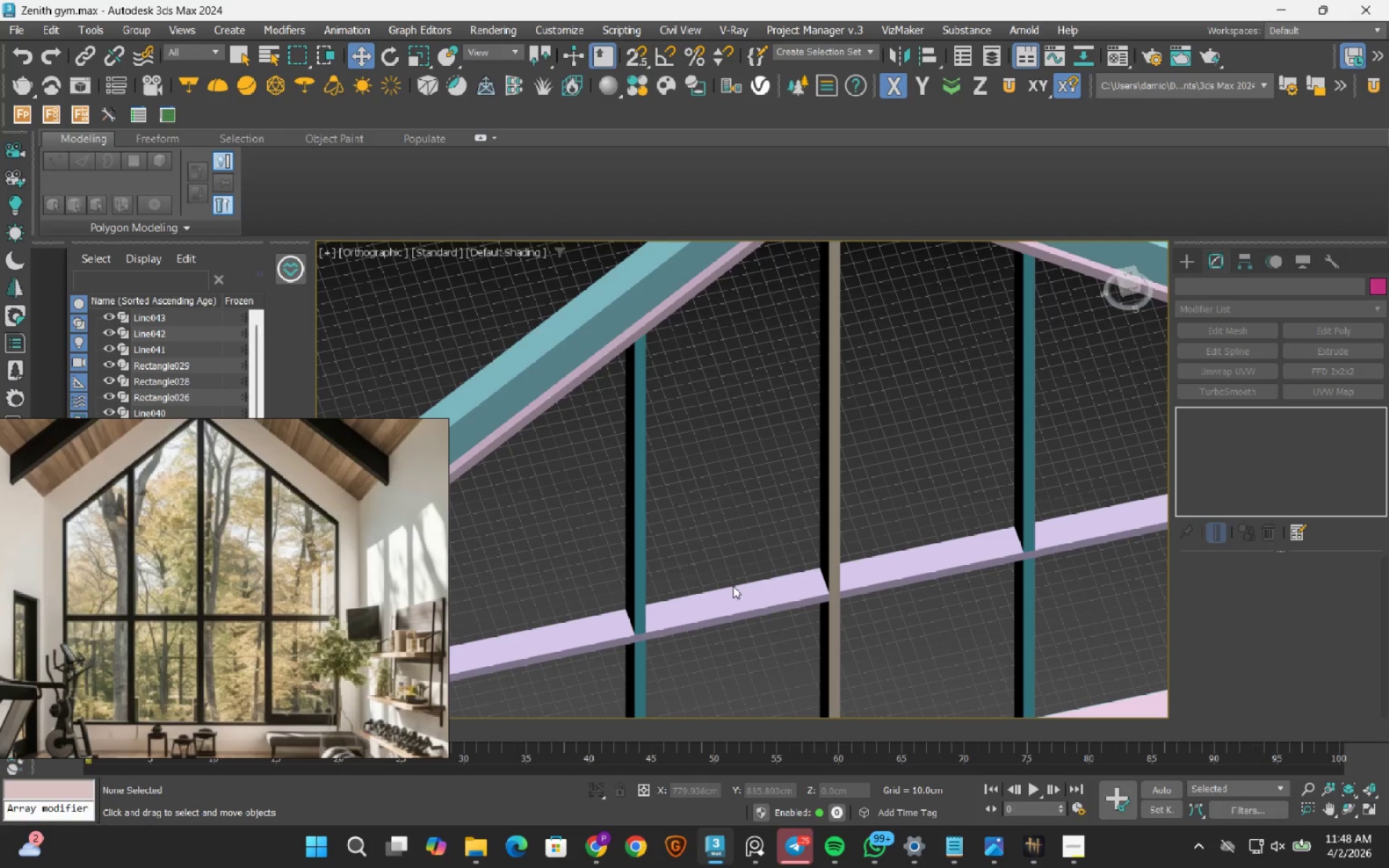 
scroll: coordinate [675, 399], scroll_direction: none, amount: 0.0
 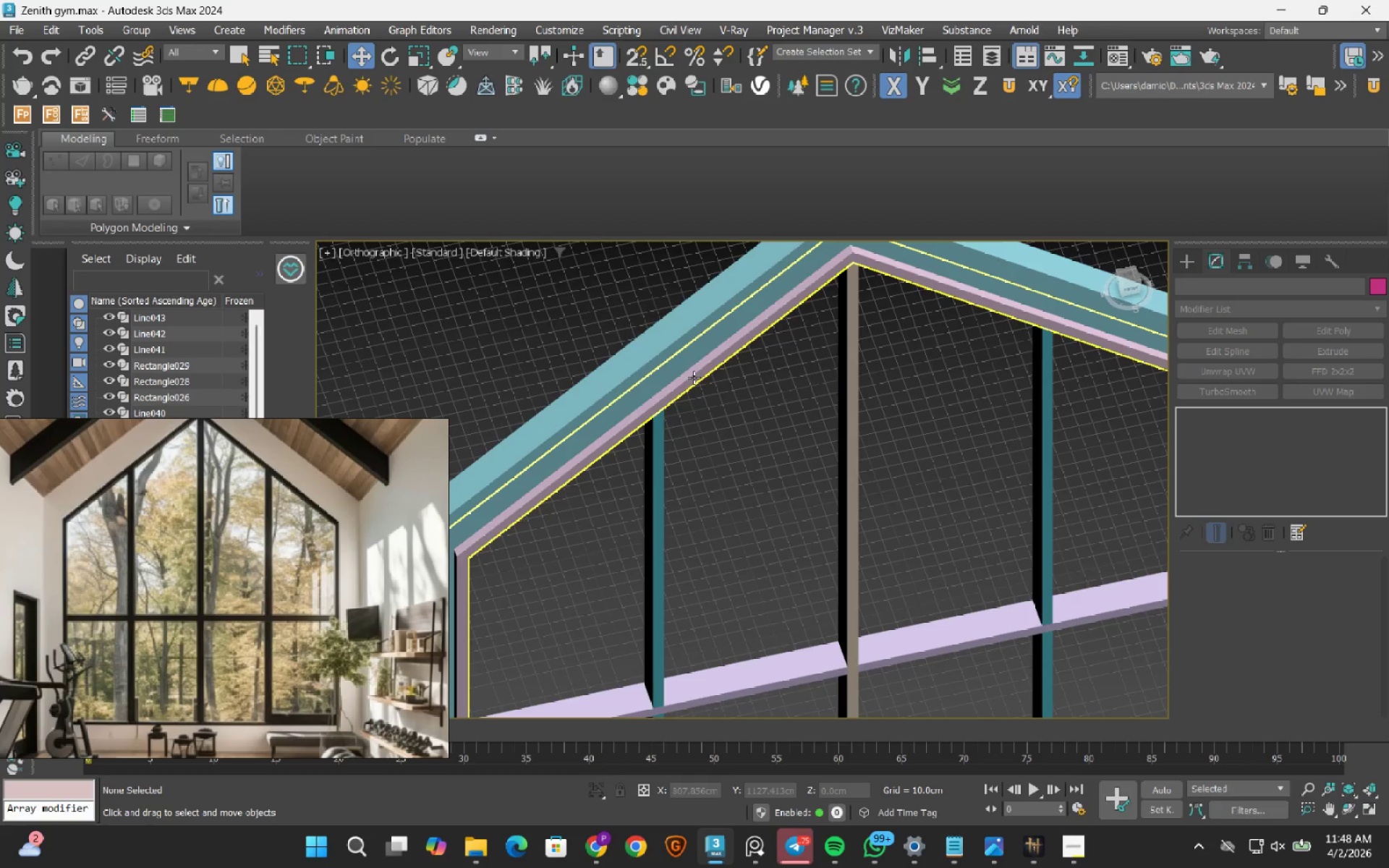 
left_click([694, 378])
 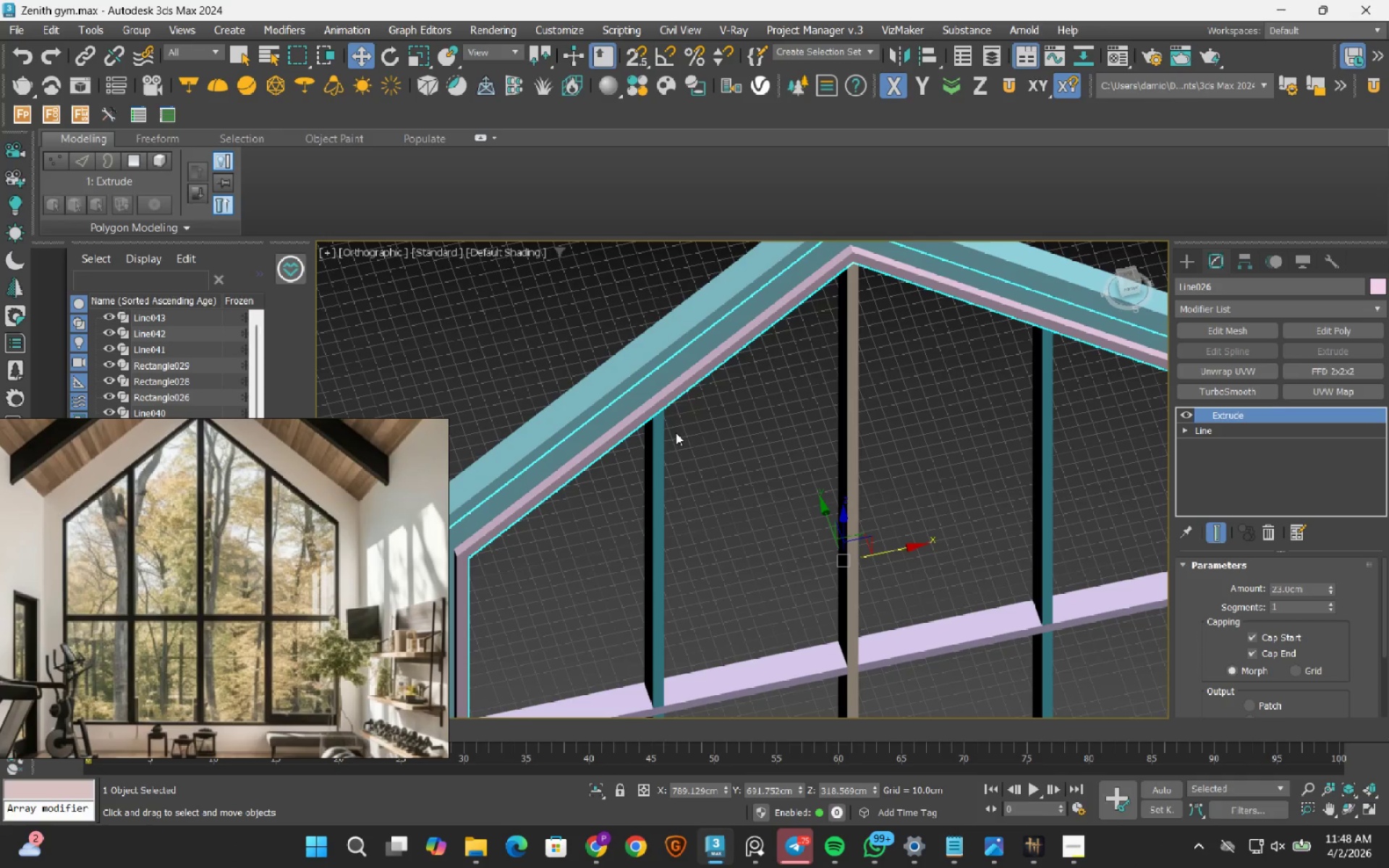 
scroll: coordinate [676, 433], scroll_direction: down, amount: 2.0
 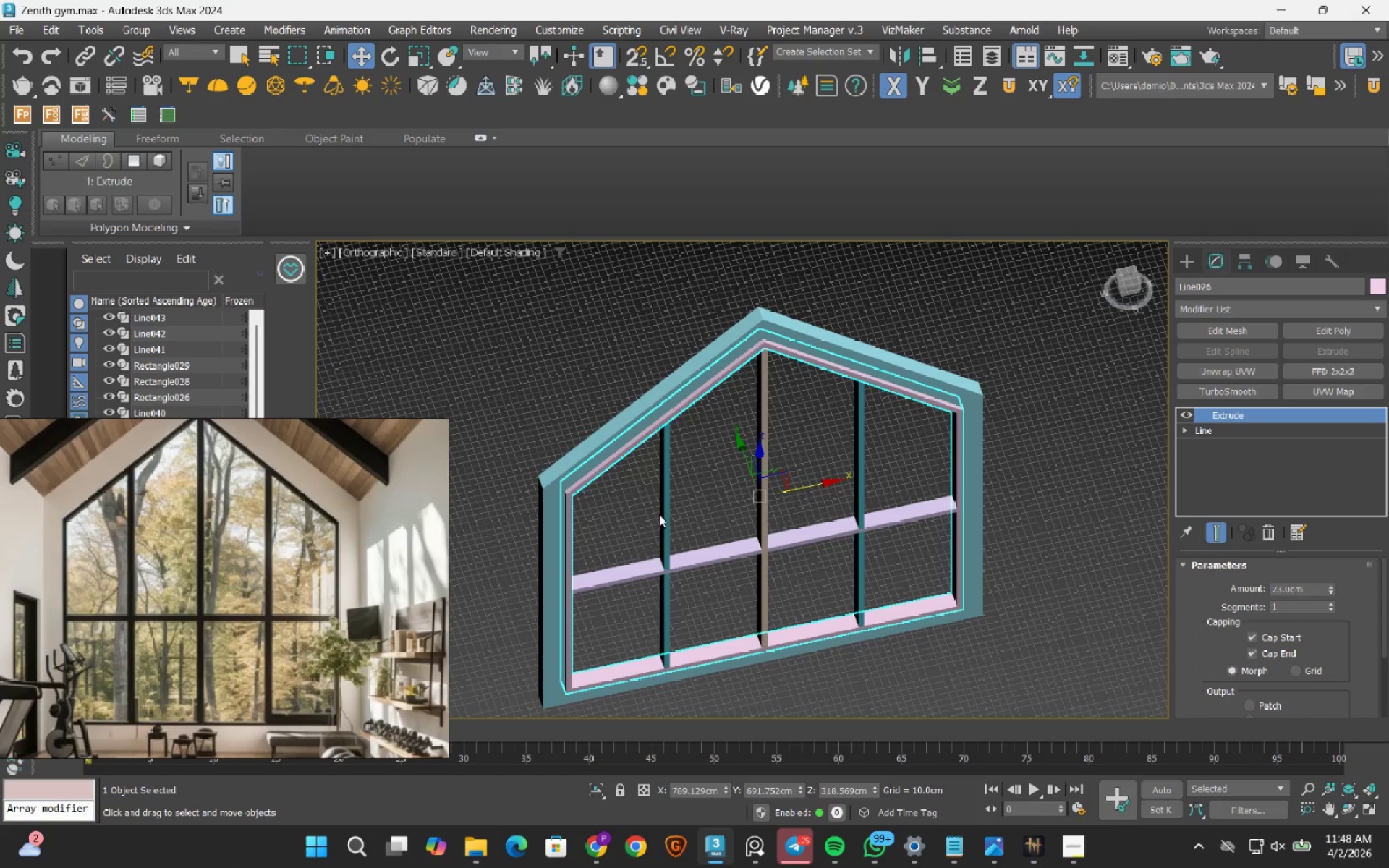 
hold_key(key=ControlLeft, duration=1.5)
left_click([669, 503])
 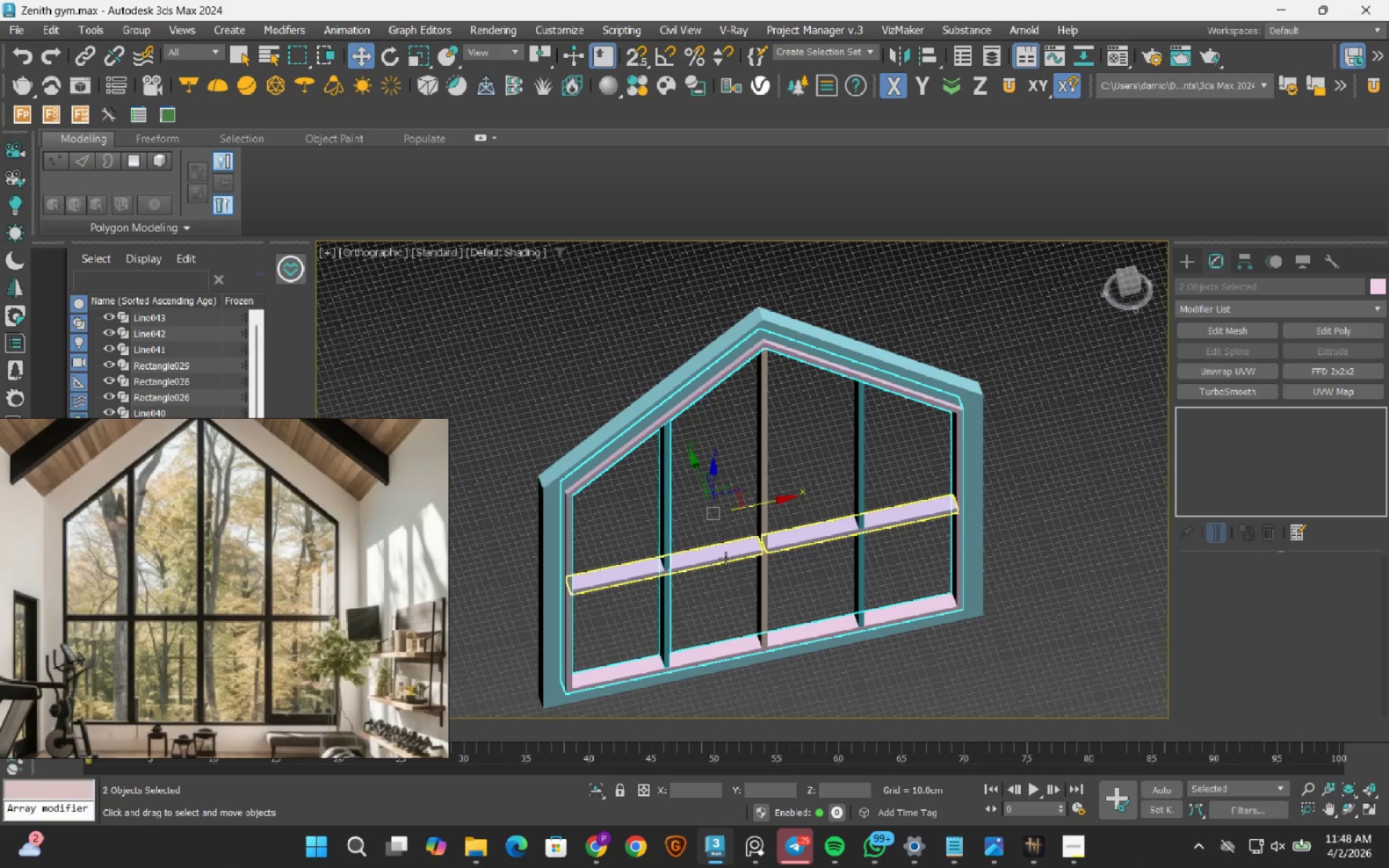 
left_click([726, 558])
 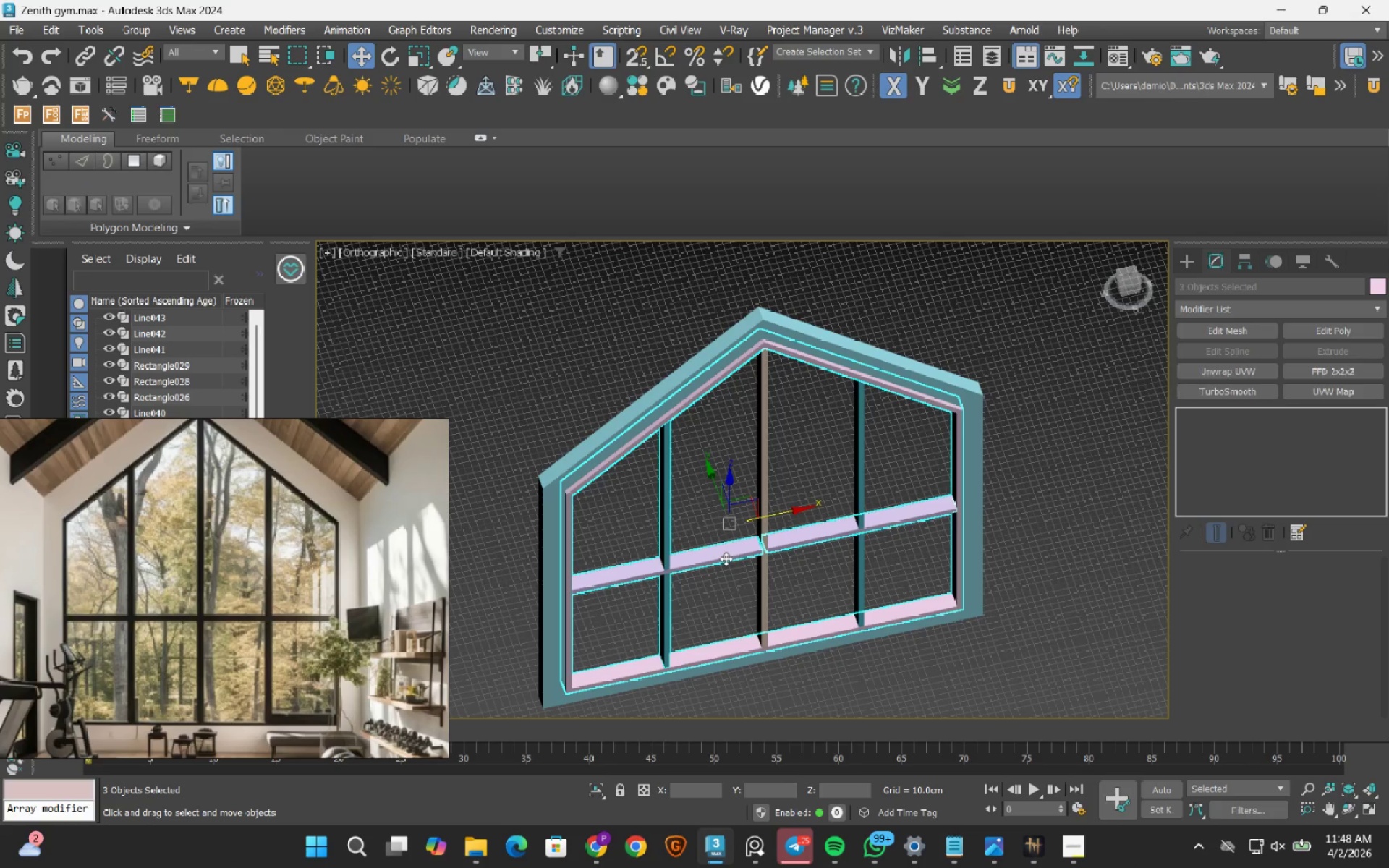 
hold_key(key=ControlLeft, duration=1.51)
left_click([758, 468])
 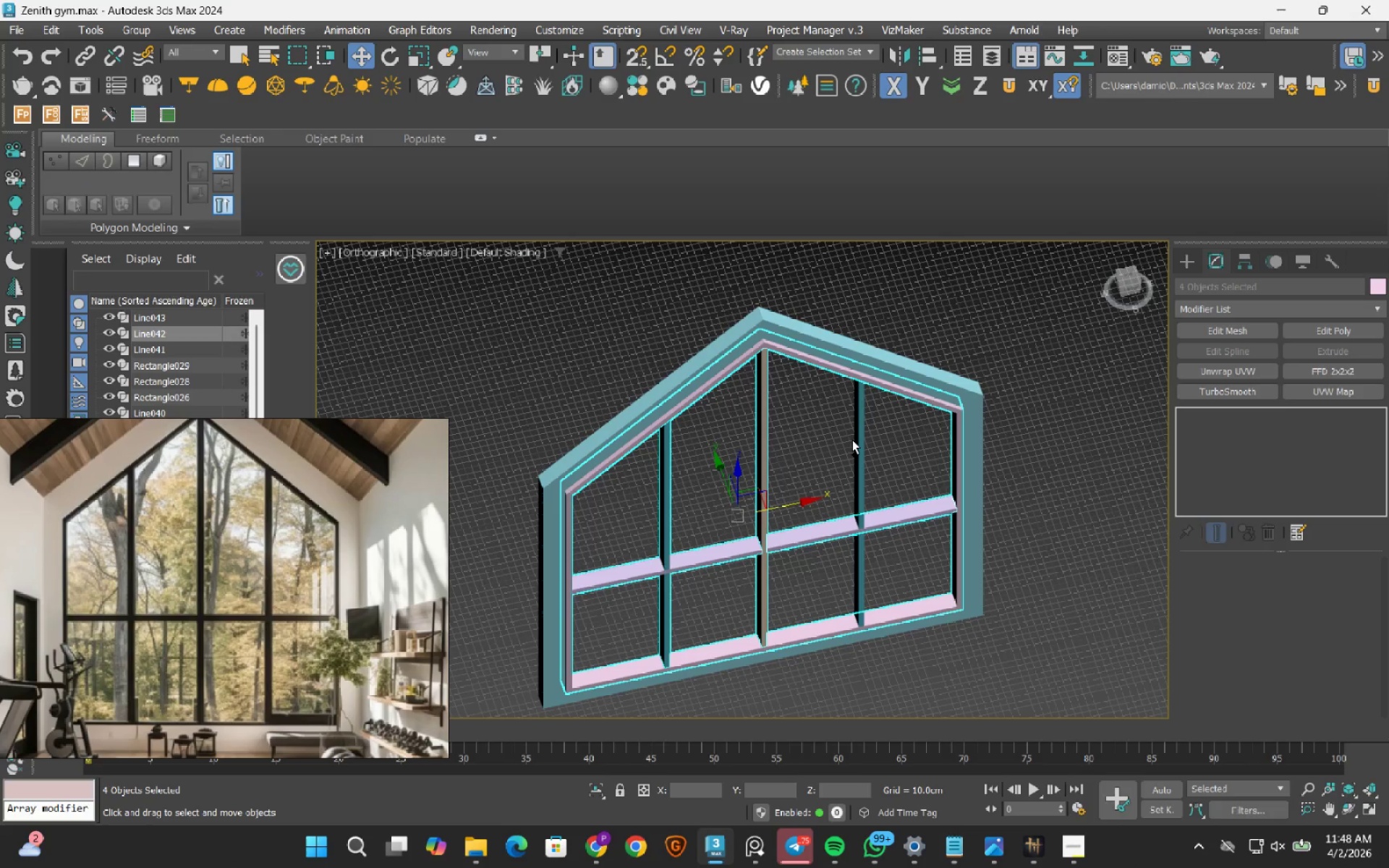 
hold_key(key=ControlLeft, duration=0.84)
left_click([855, 437])
 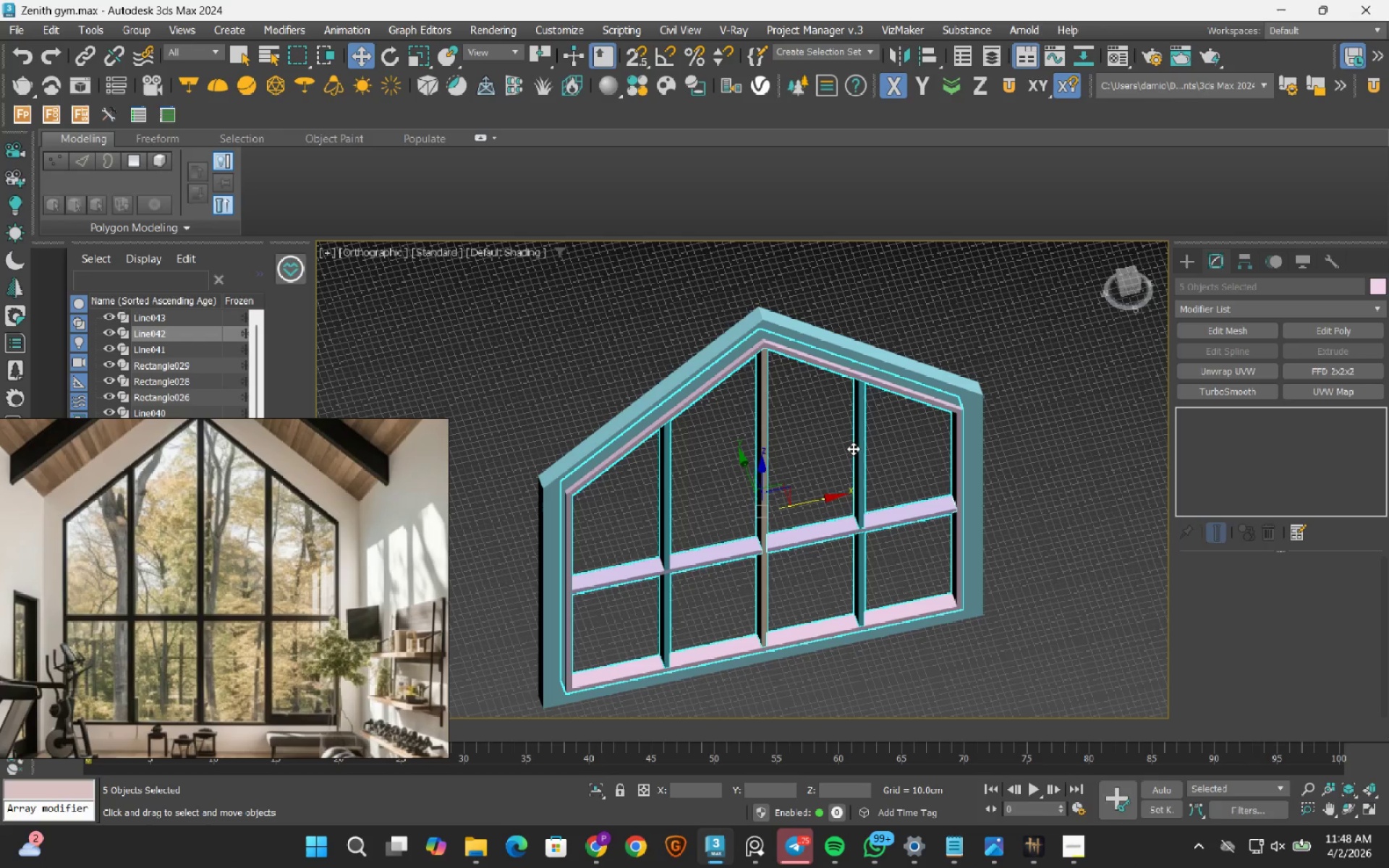 
key(T)
 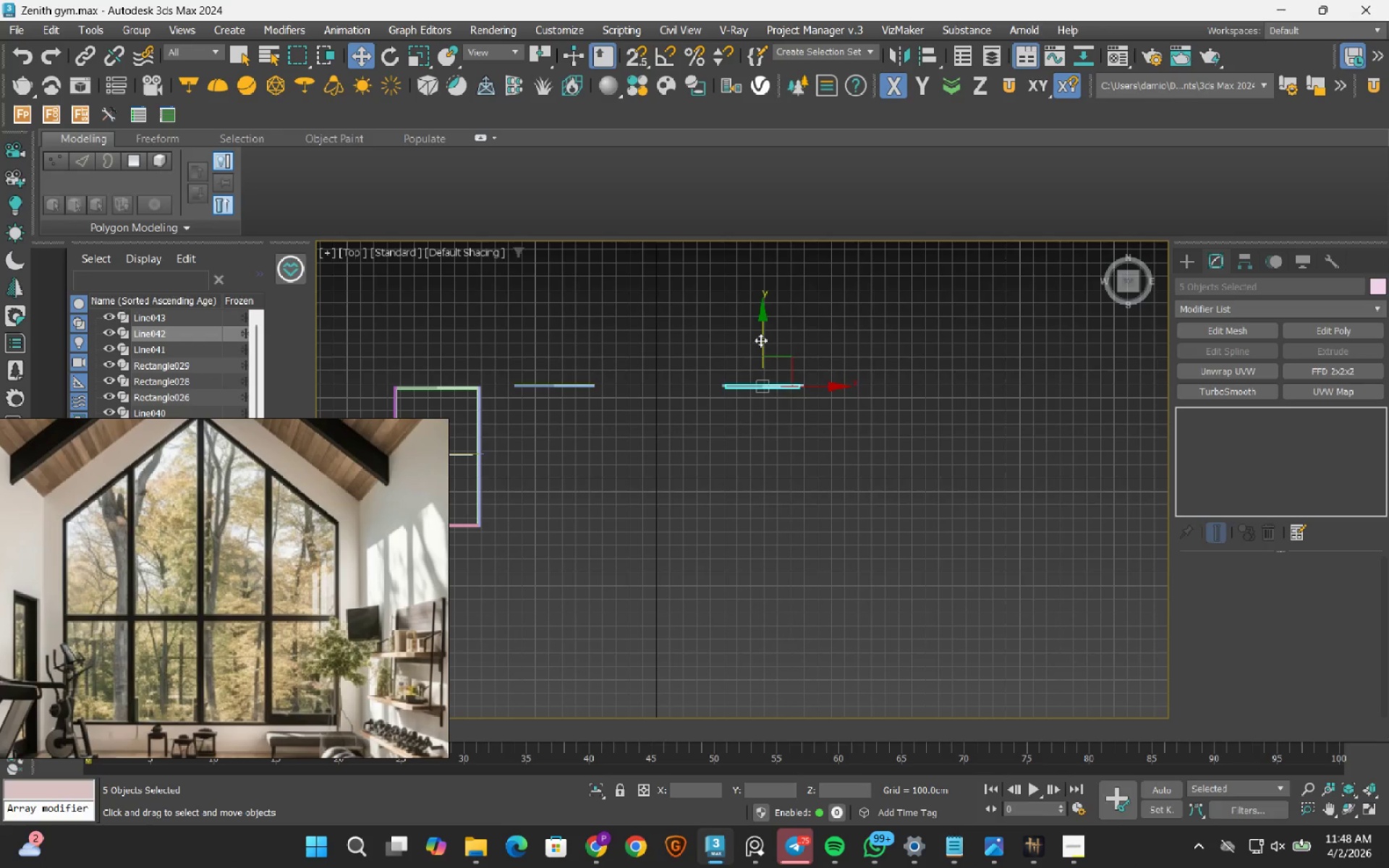 
scroll: coordinate [664, 386], scroll_direction: up, amount: 6.0
 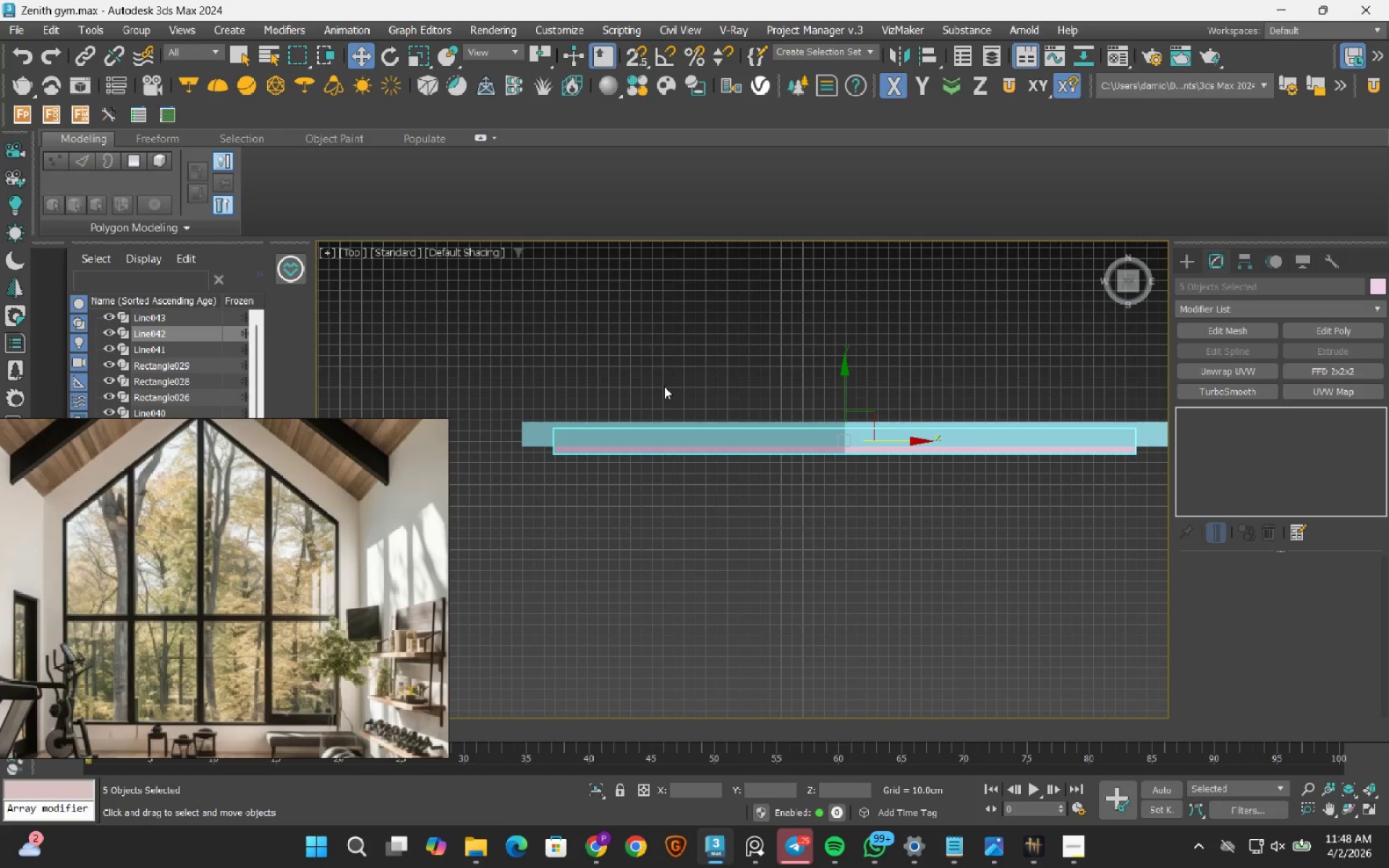 
key(F3)
 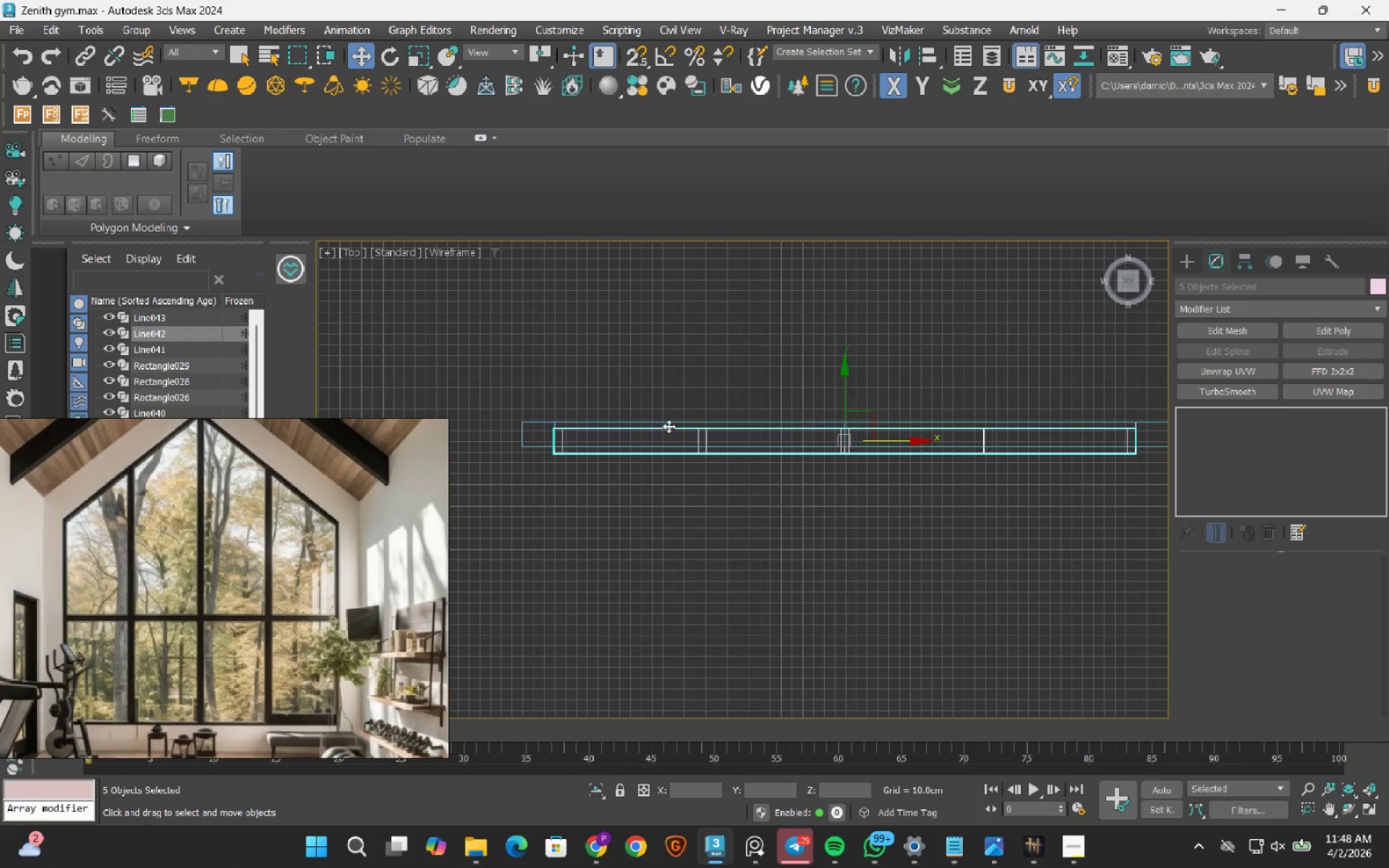 
scroll: coordinate [595, 425], scroll_direction: up, amount: 1.0
 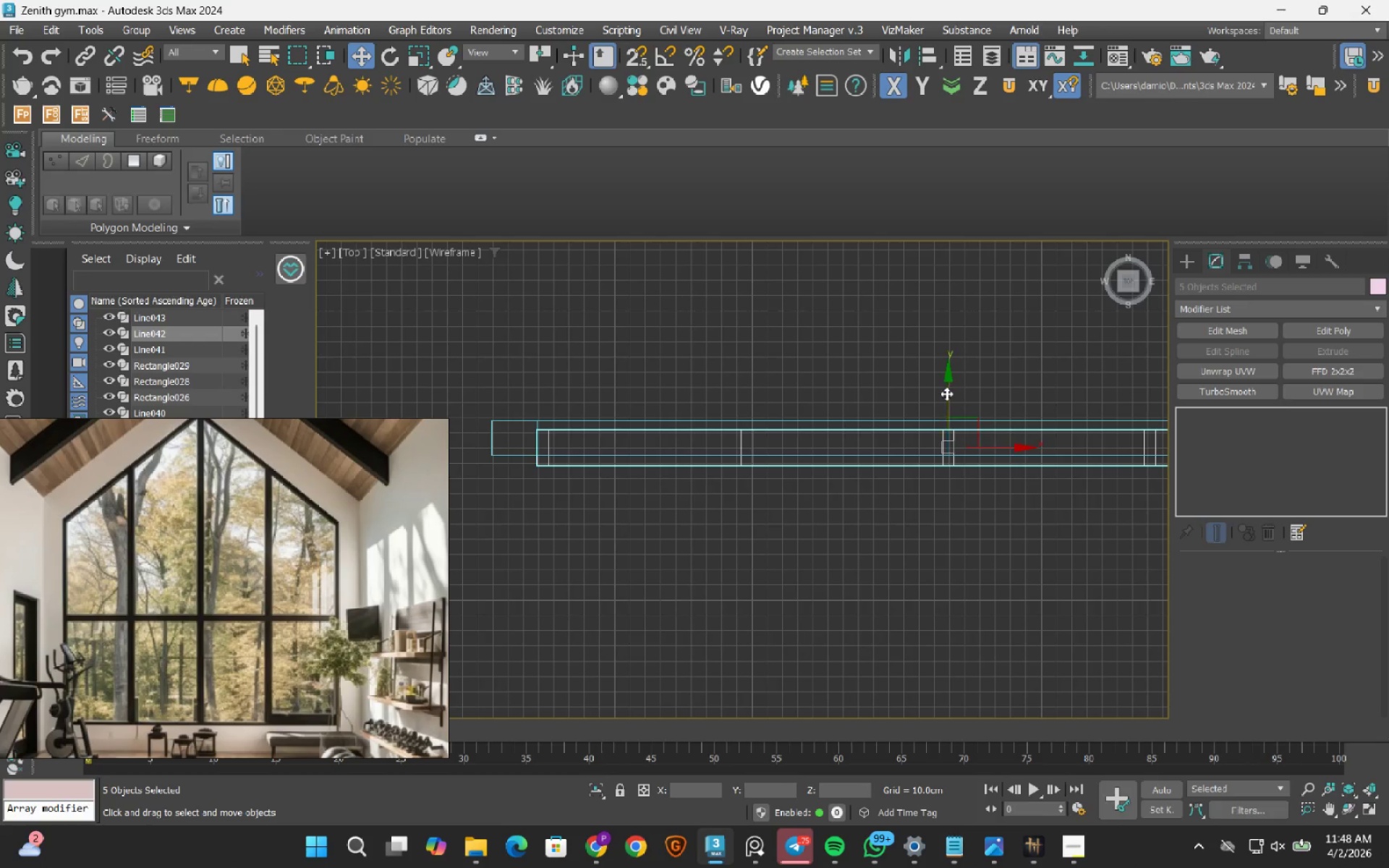 
left_click_drag(start_coordinate=[946, 393], to_coordinate=[946, 406])
 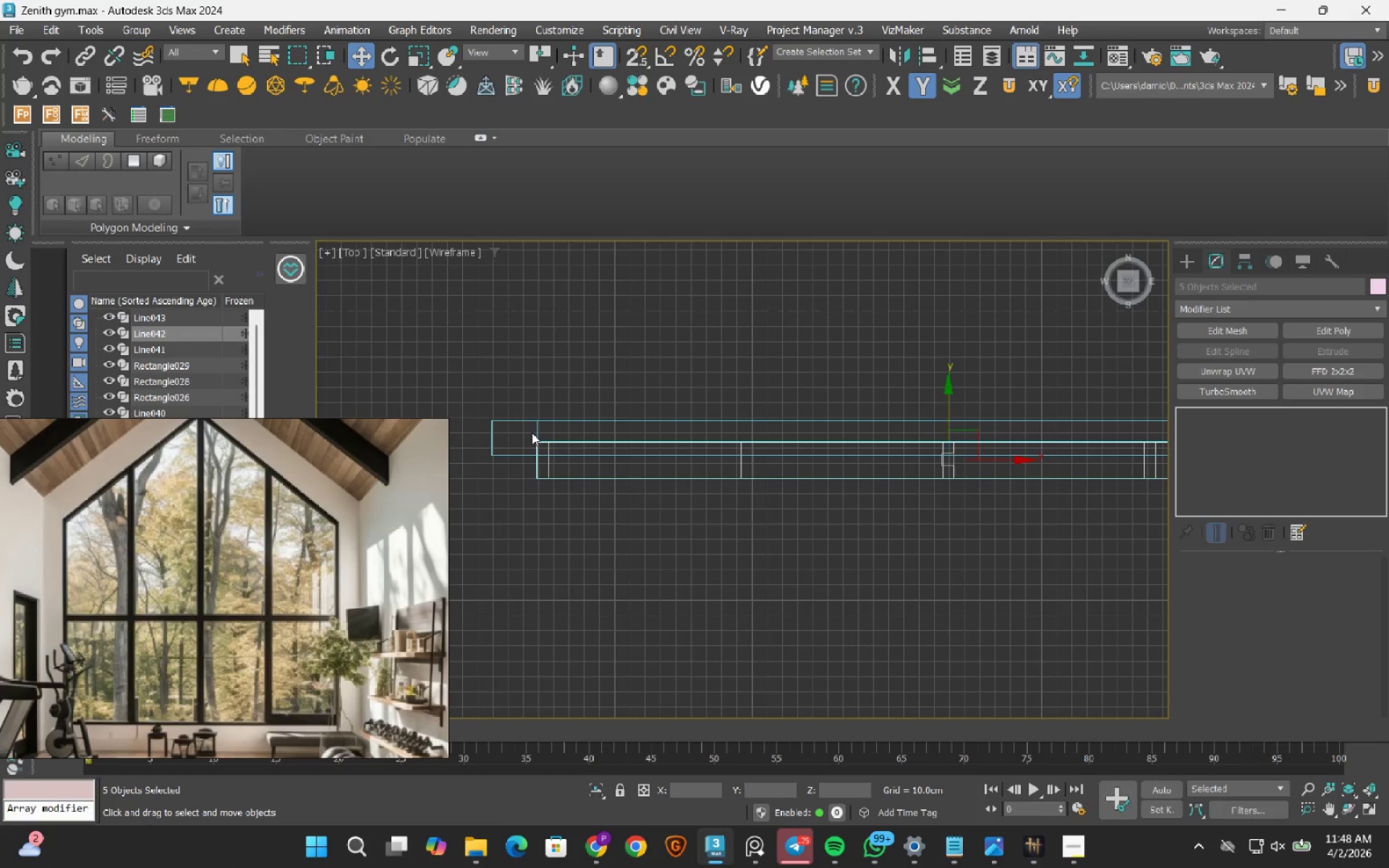 
key(S)
 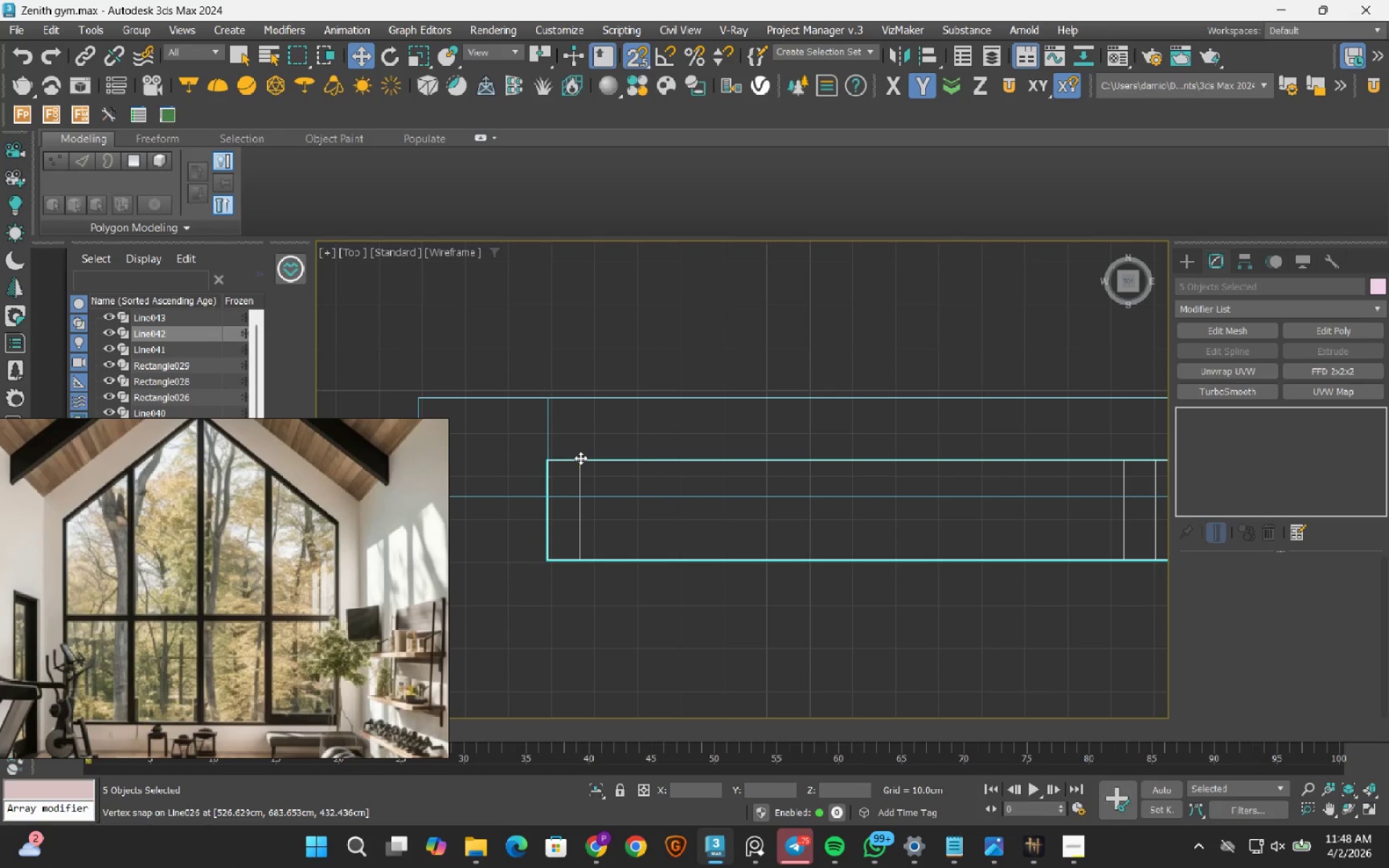 
scroll: coordinate [532, 433], scroll_direction: up, amount: 3.0
 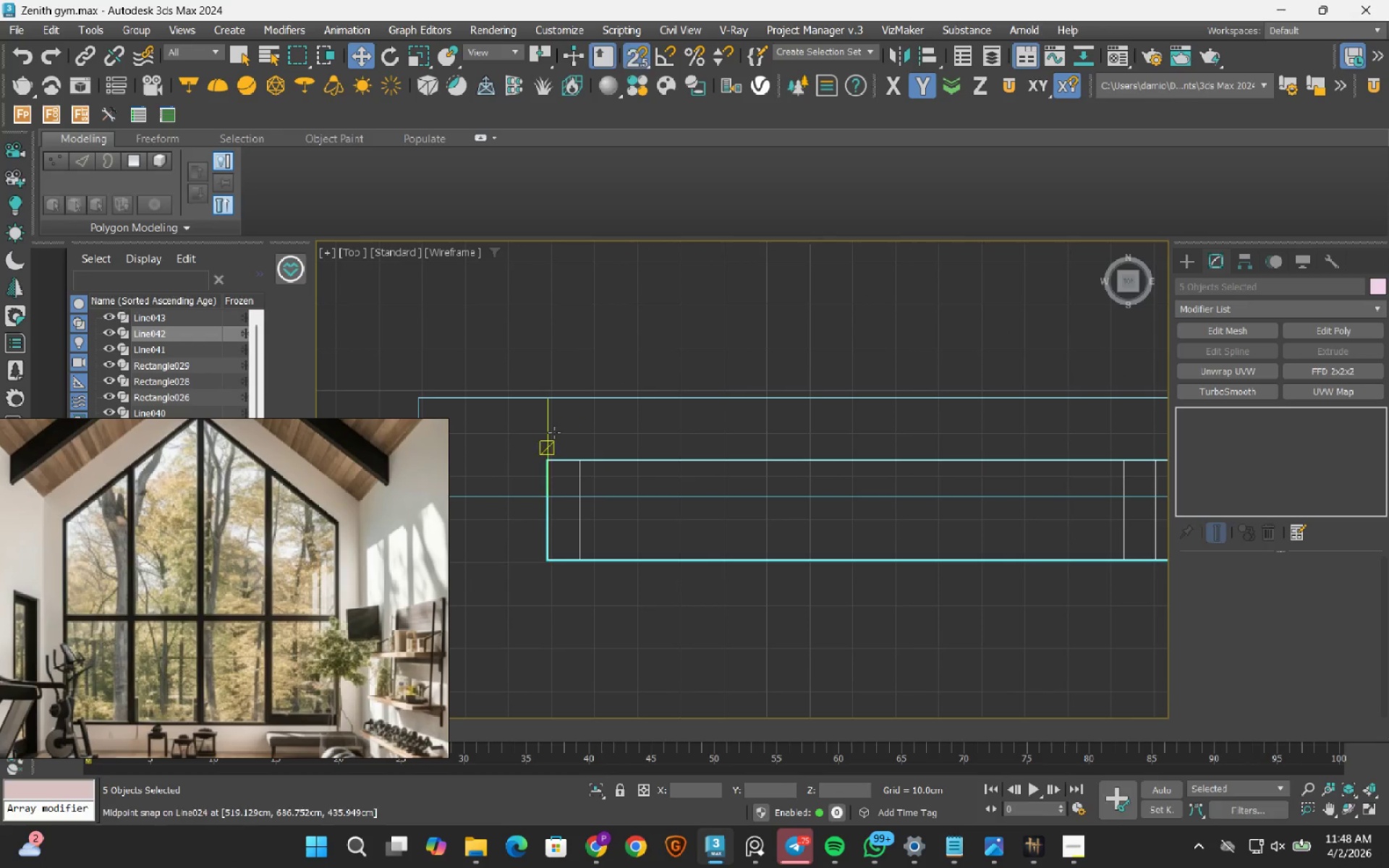 
left_click_drag(start_coordinate=[582, 460], to_coordinate=[554, 402])
 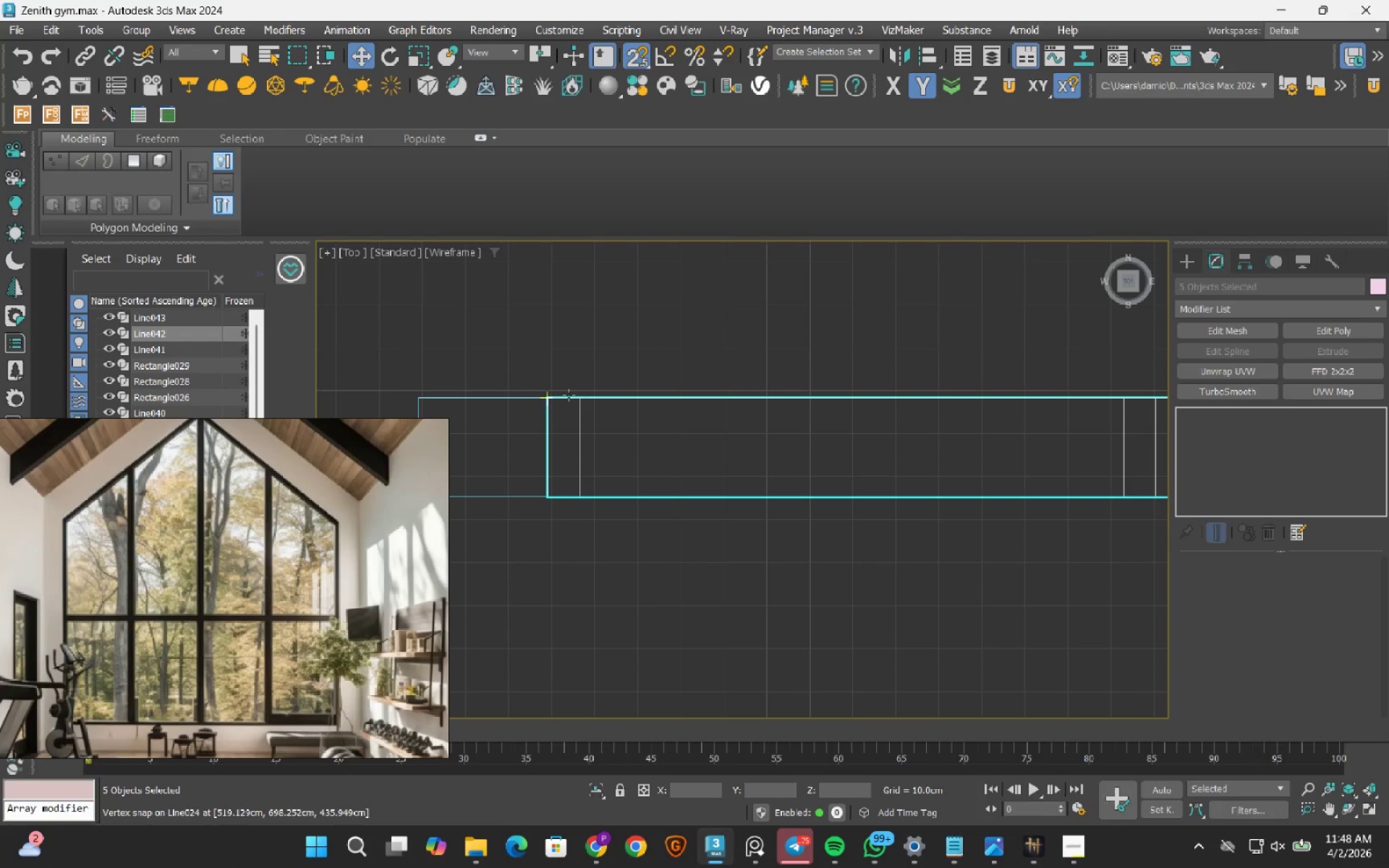 
key(S)
 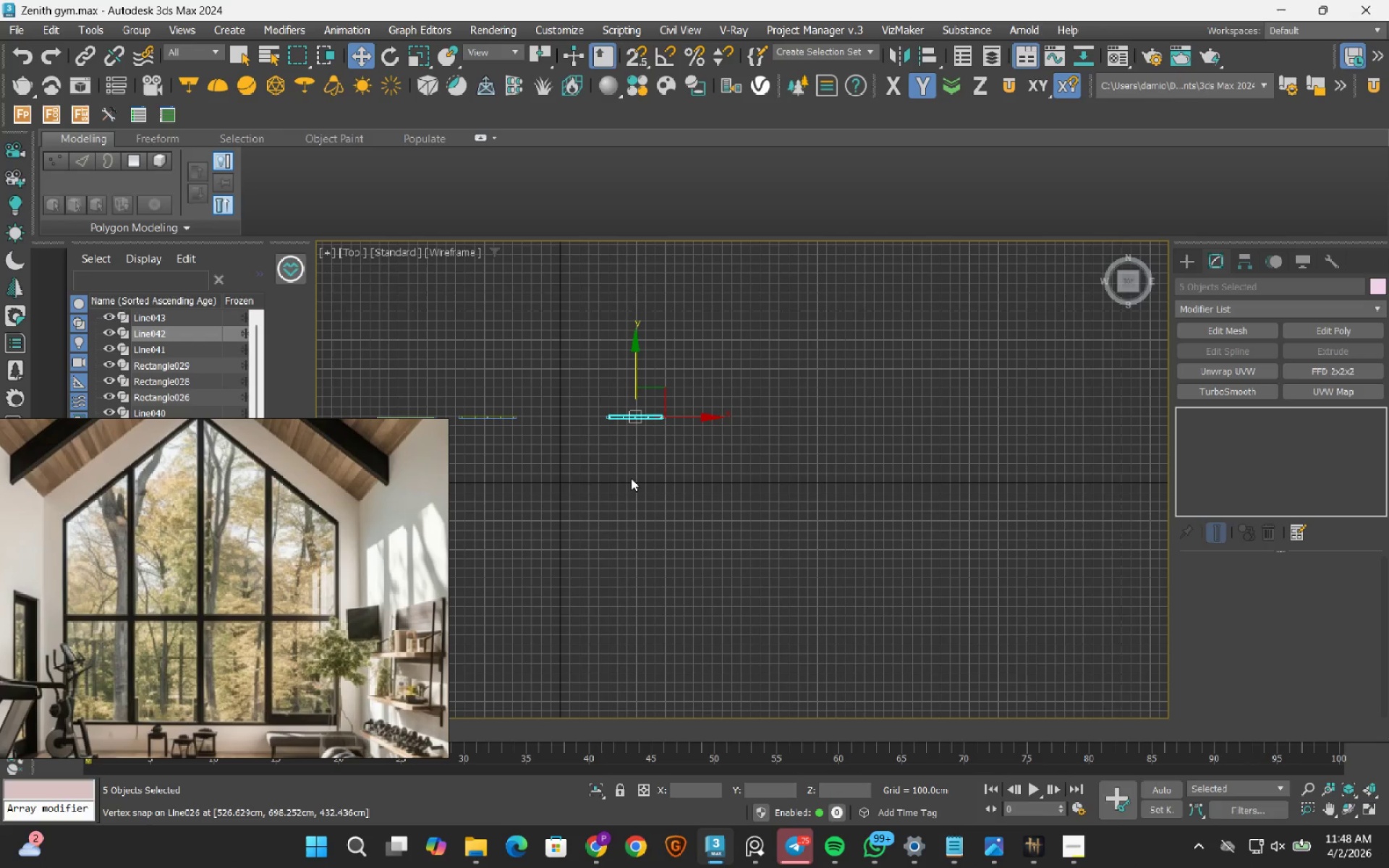 
scroll: coordinate [614, 420], scroll_direction: down, amount: 11.0
 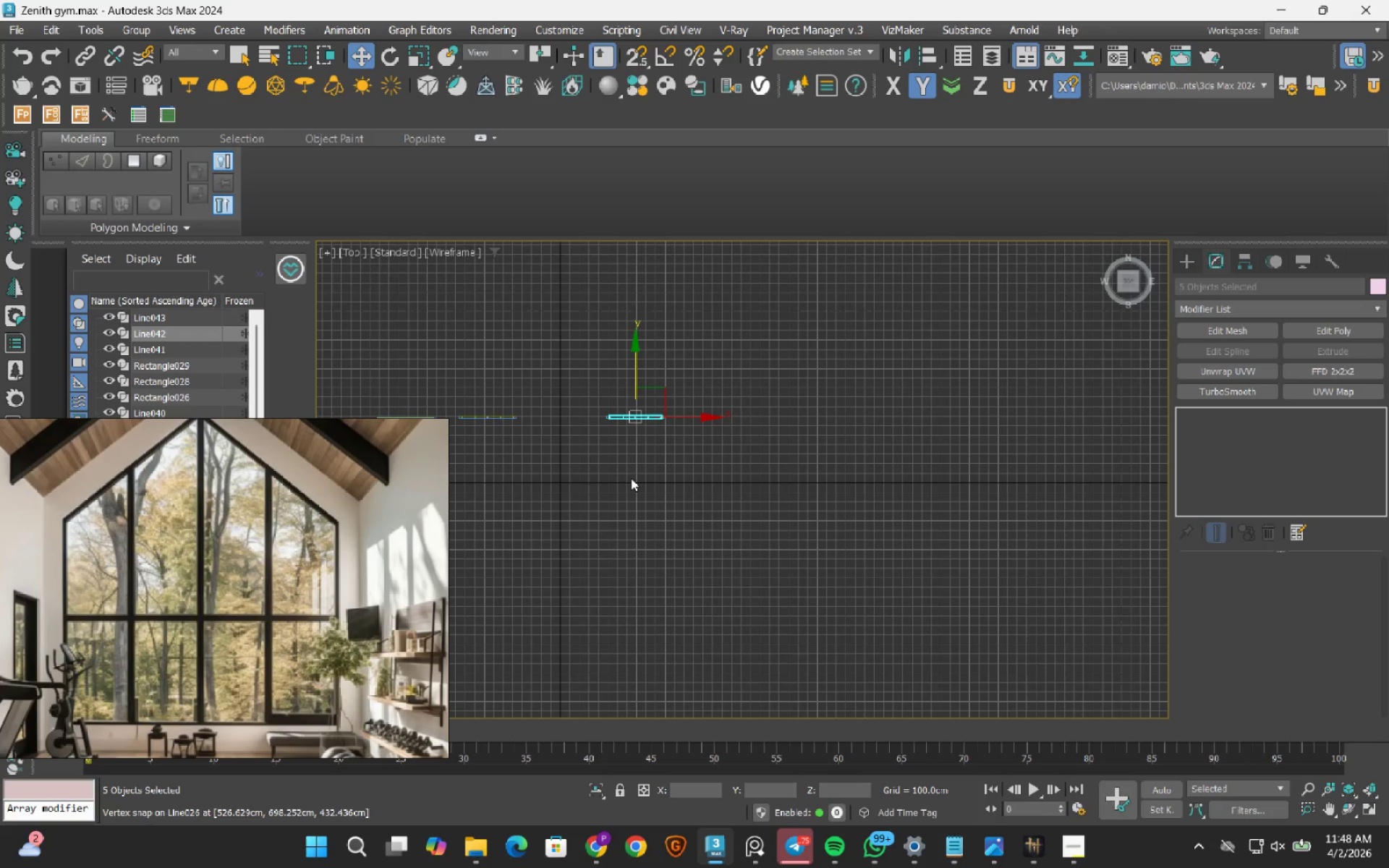 
hold_key(key=AltLeft, duration=0.58)
 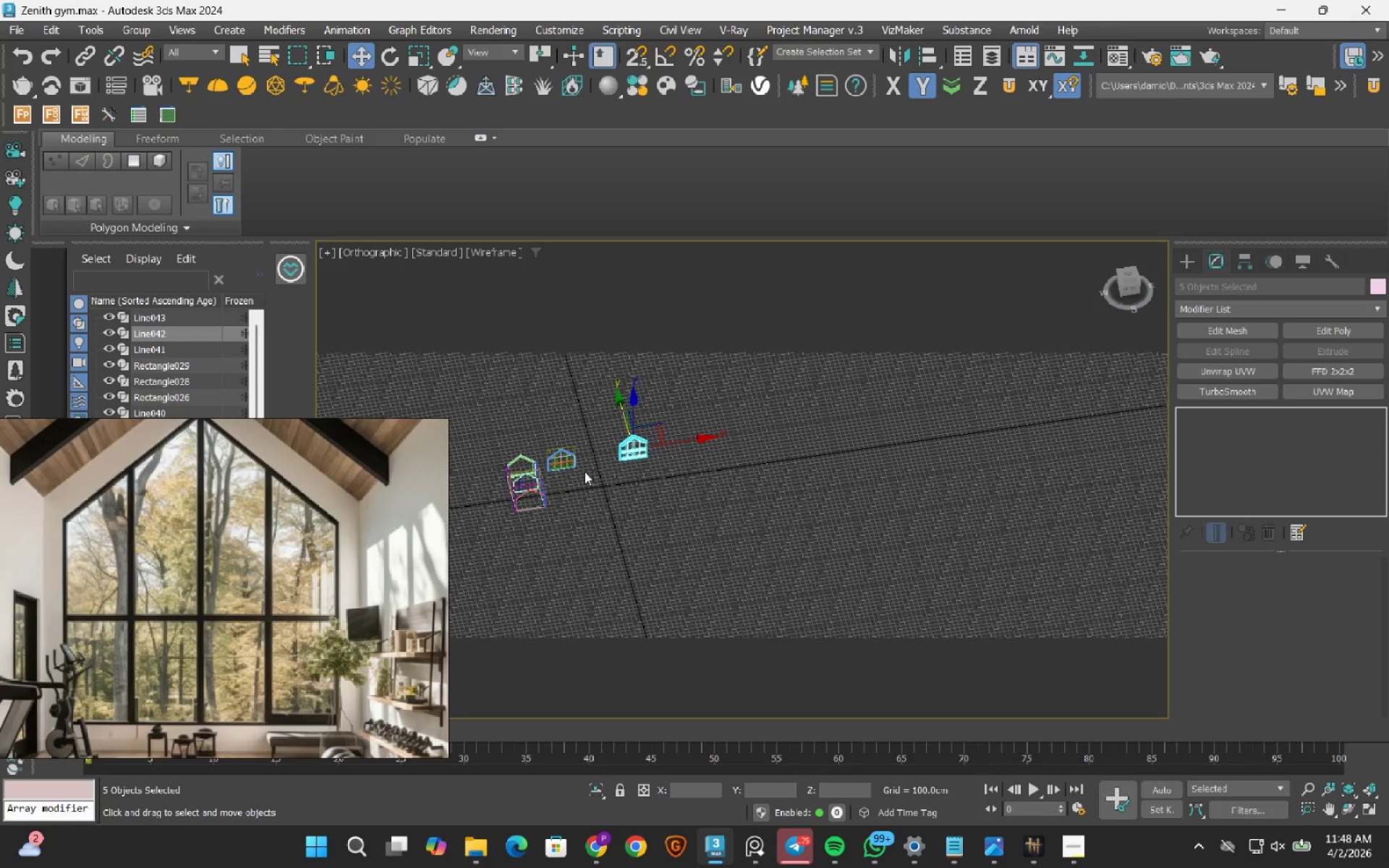 
scroll: coordinate [632, 480], scroll_direction: down, amount: 2.0
 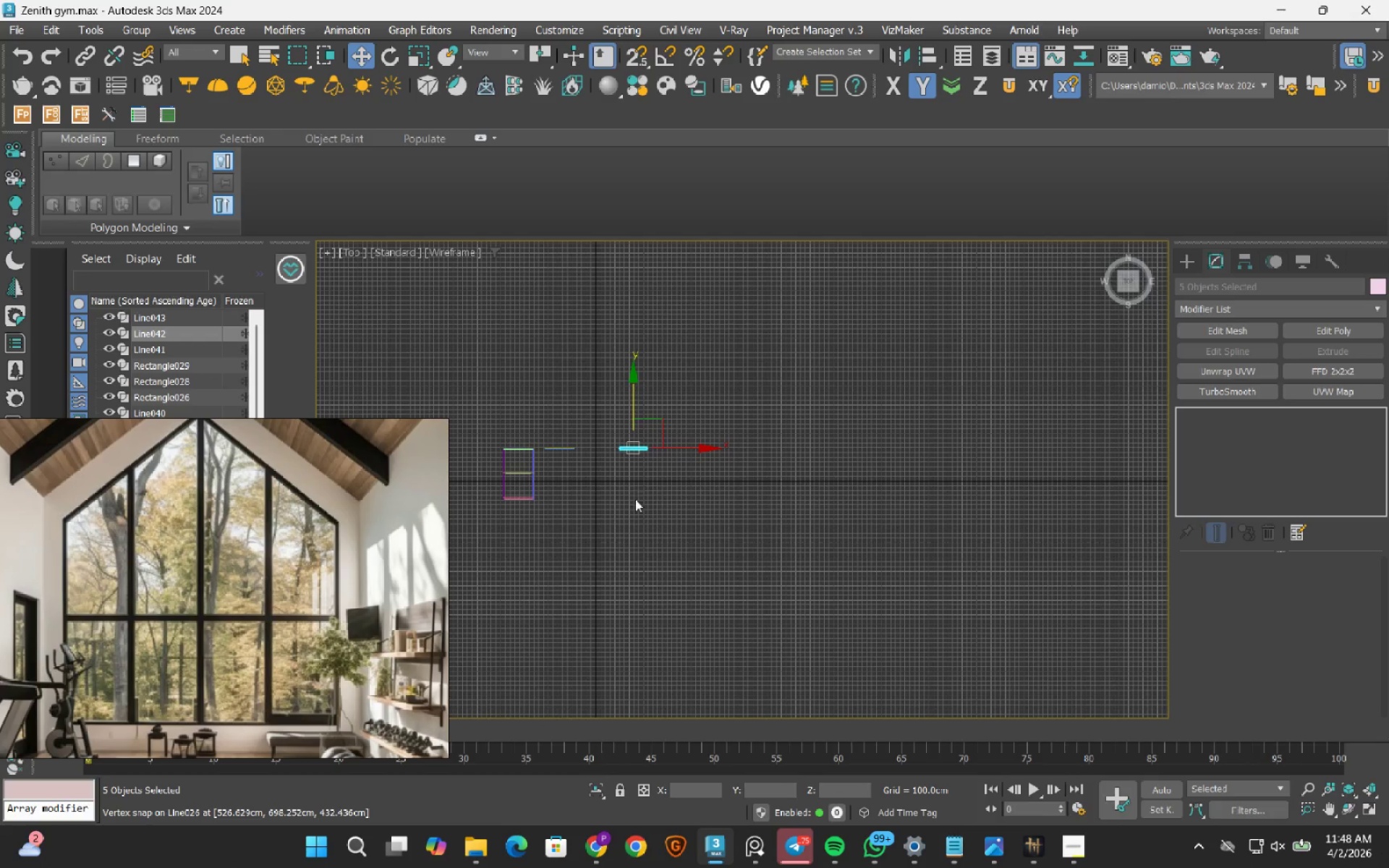 
type(tz)
 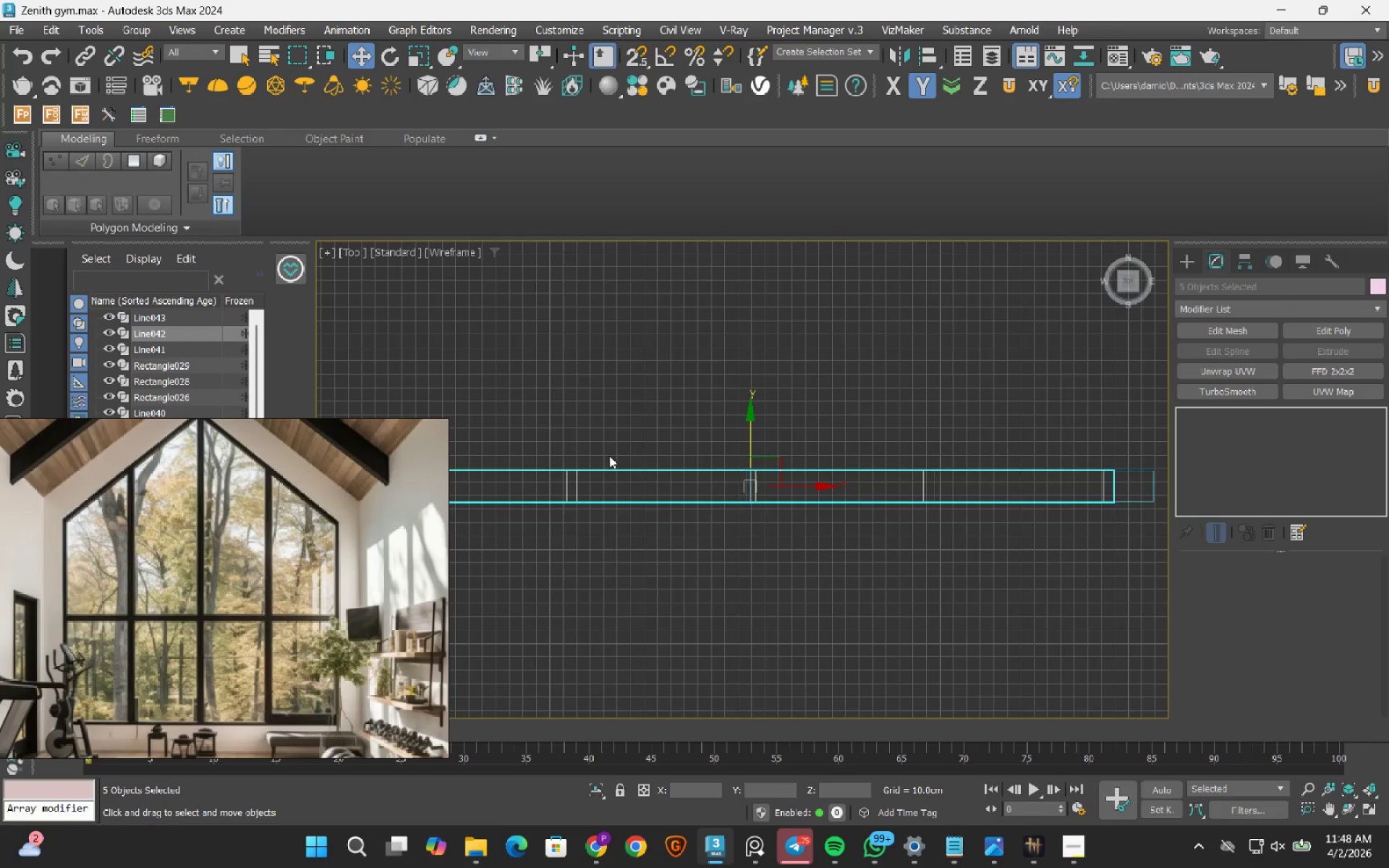 
scroll: coordinate [943, 439], scroll_direction: down, amount: 7.0
 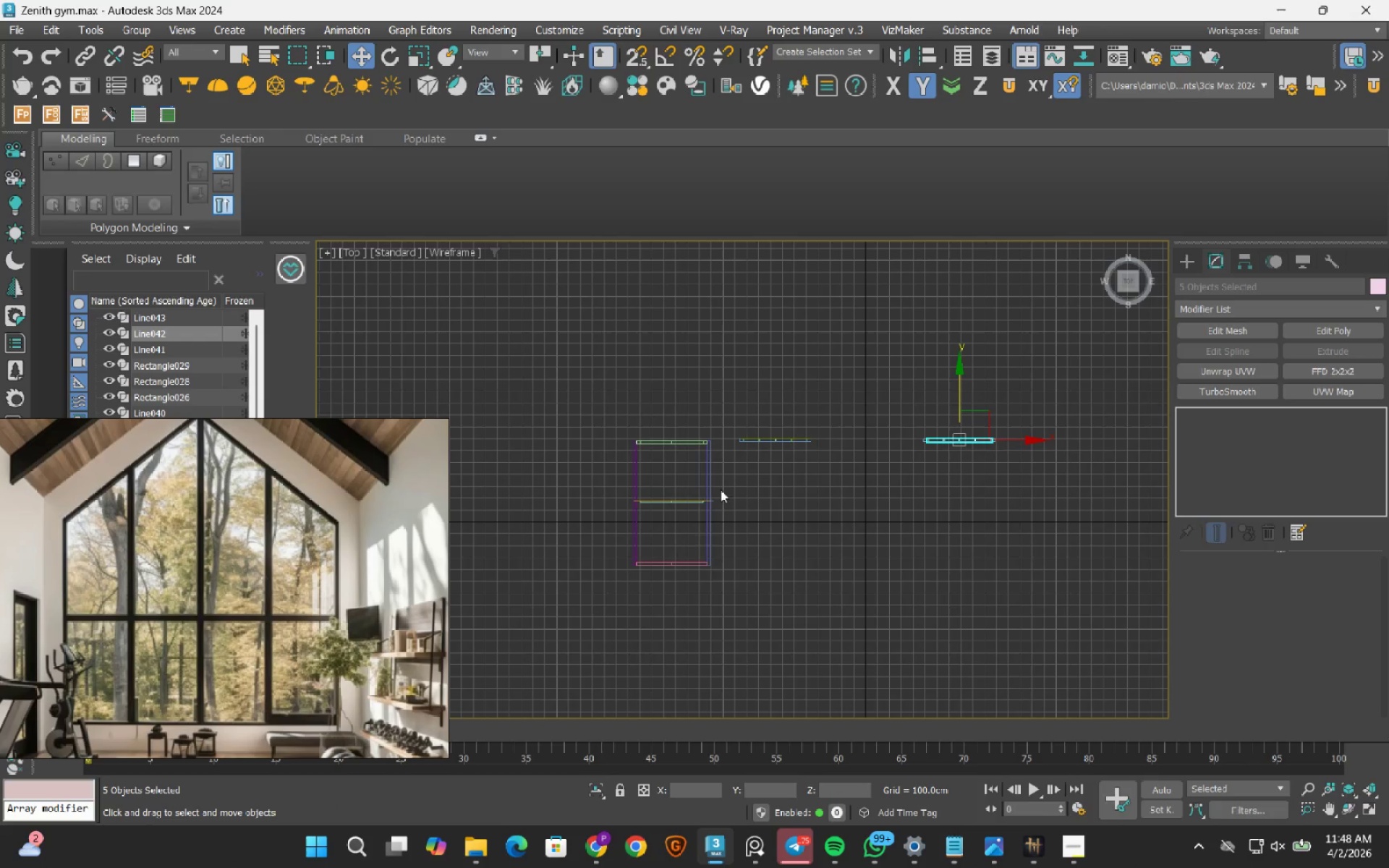 
scroll: coordinate [706, 493], scroll_direction: up, amount: 1.0
 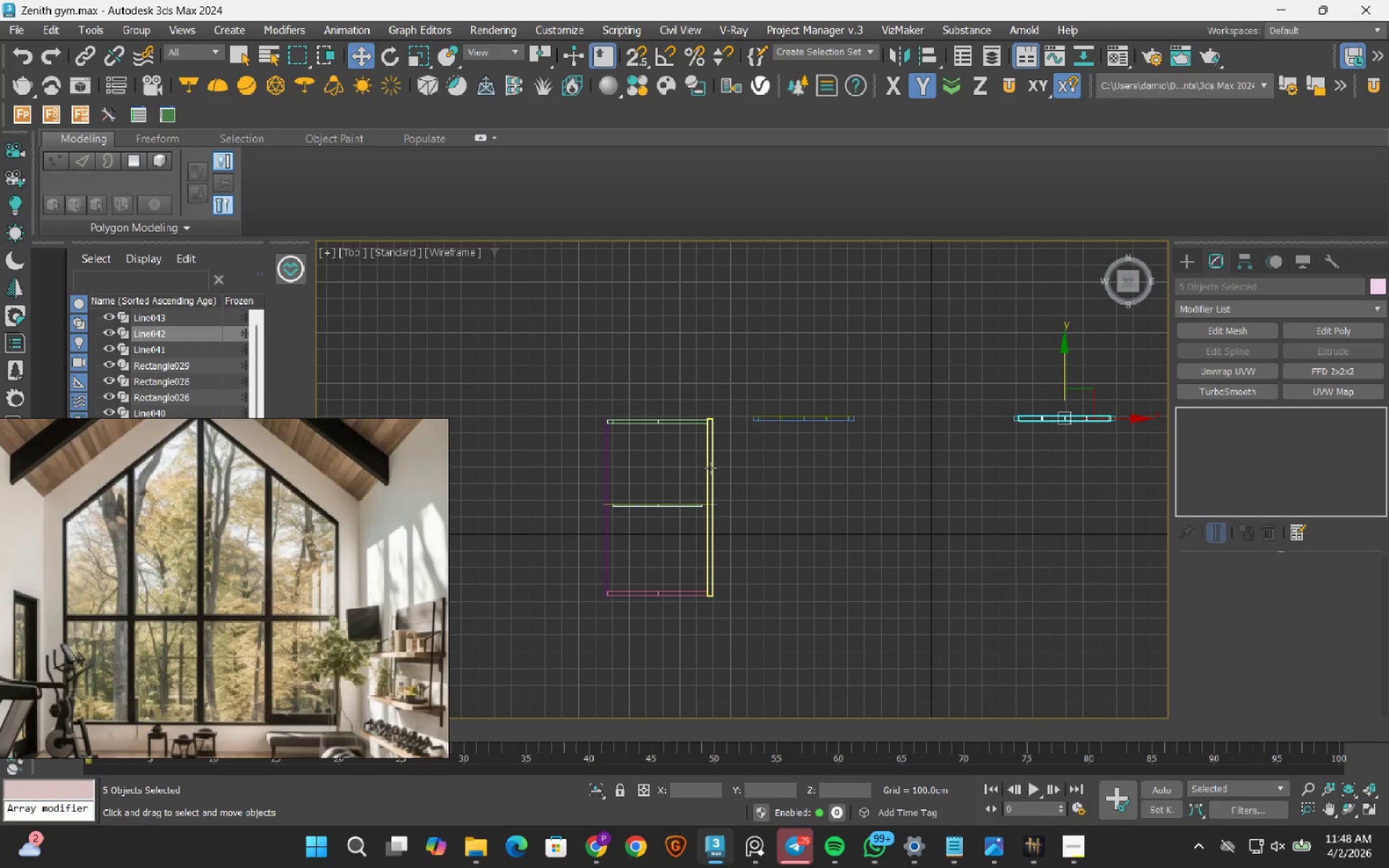 
wait(7.71)
 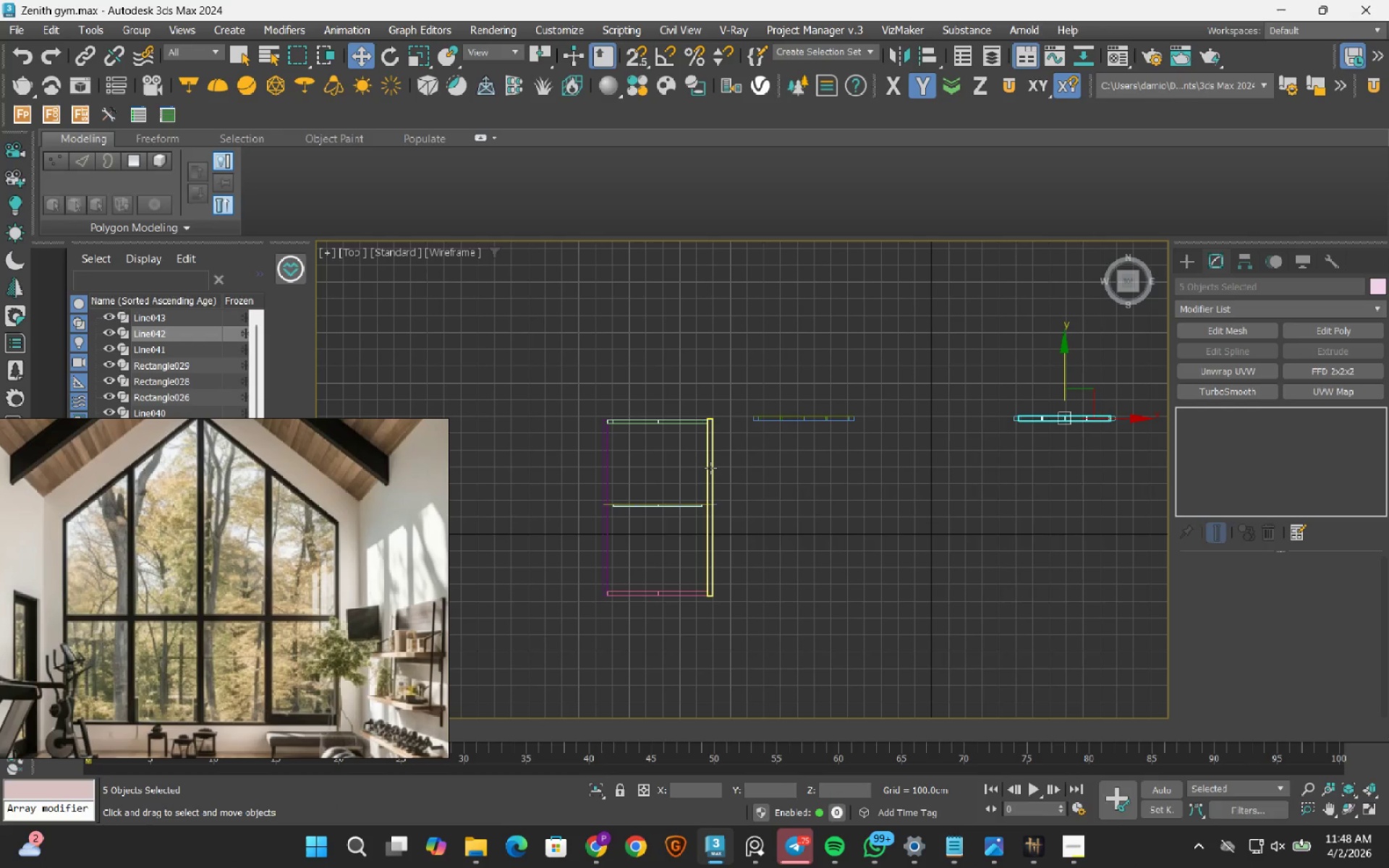 
left_click([1188, 270])
 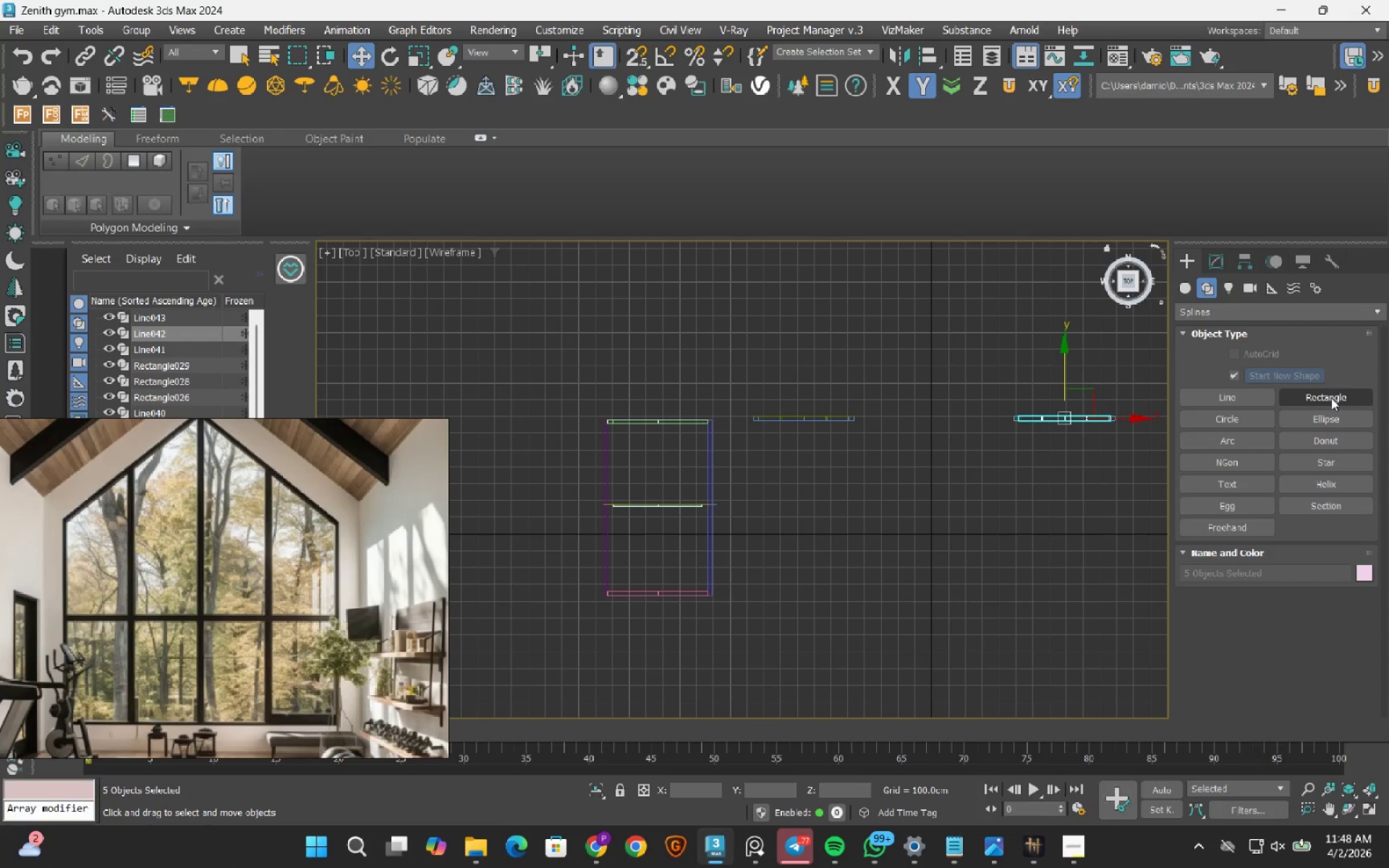 
left_click_drag(start_coordinate=[1332, 398], to_coordinate=[1315, 398])
 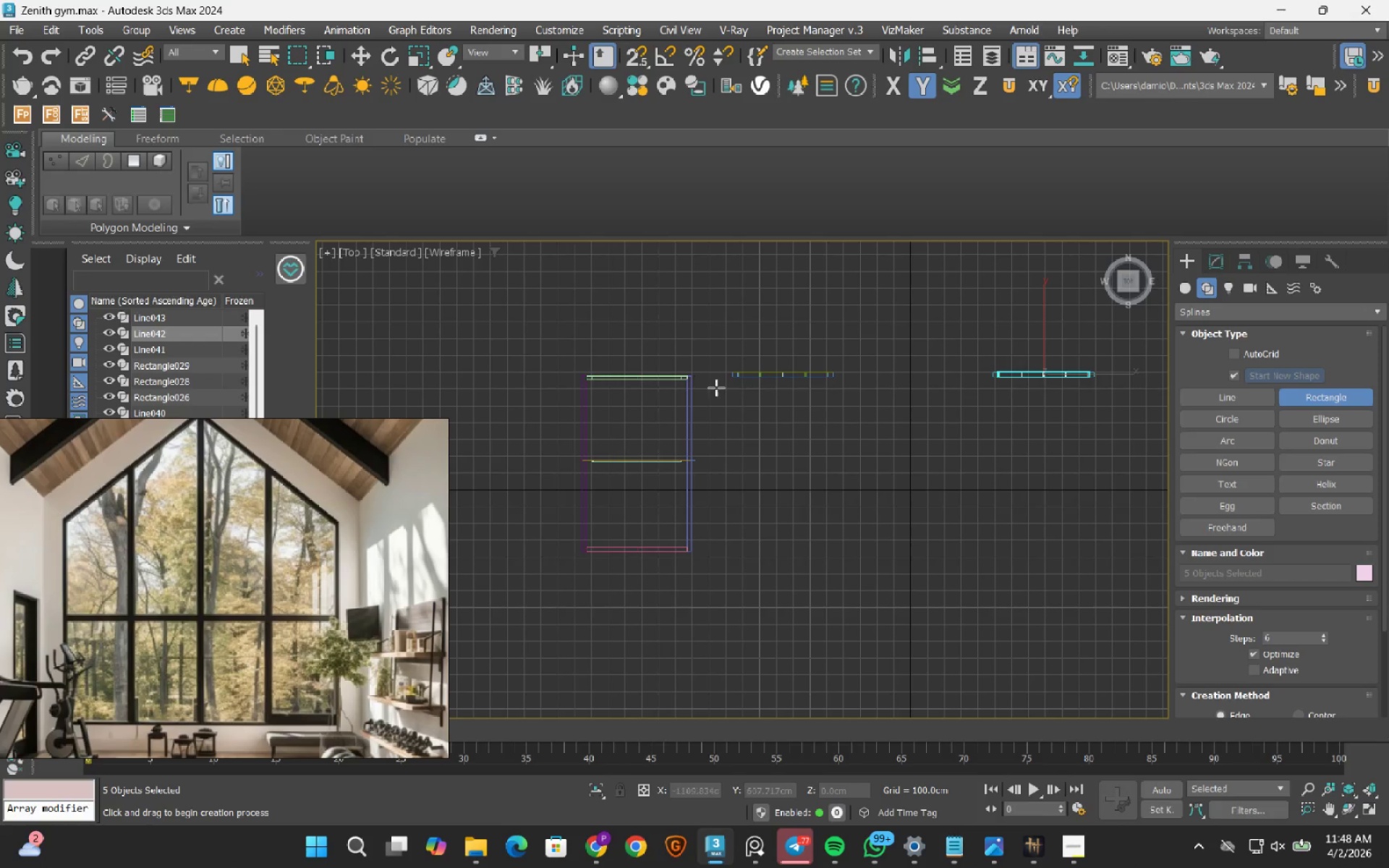 
left_click_drag(start_coordinate=[745, 397], to_coordinate=[864, 601])
 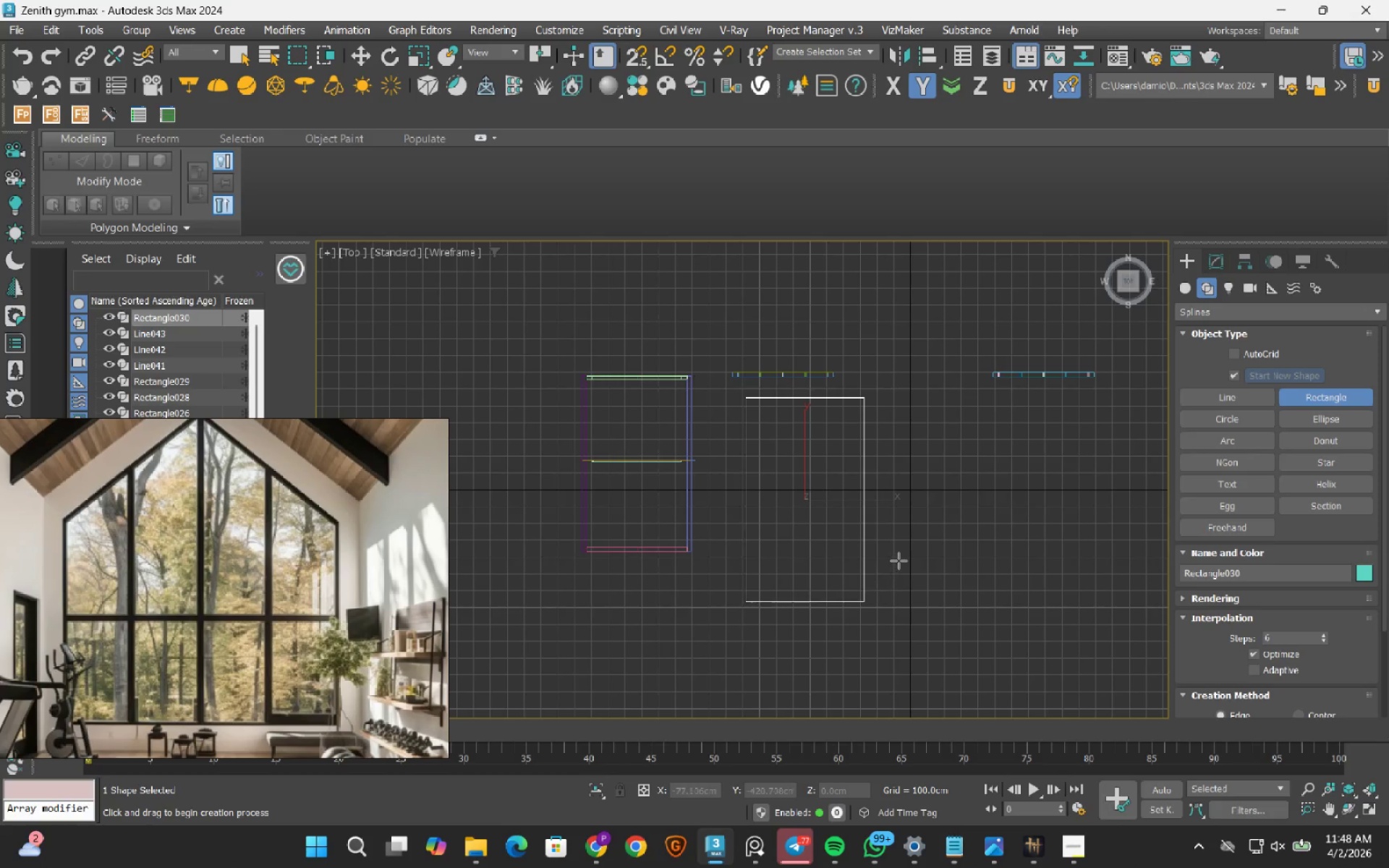 
key(G)
 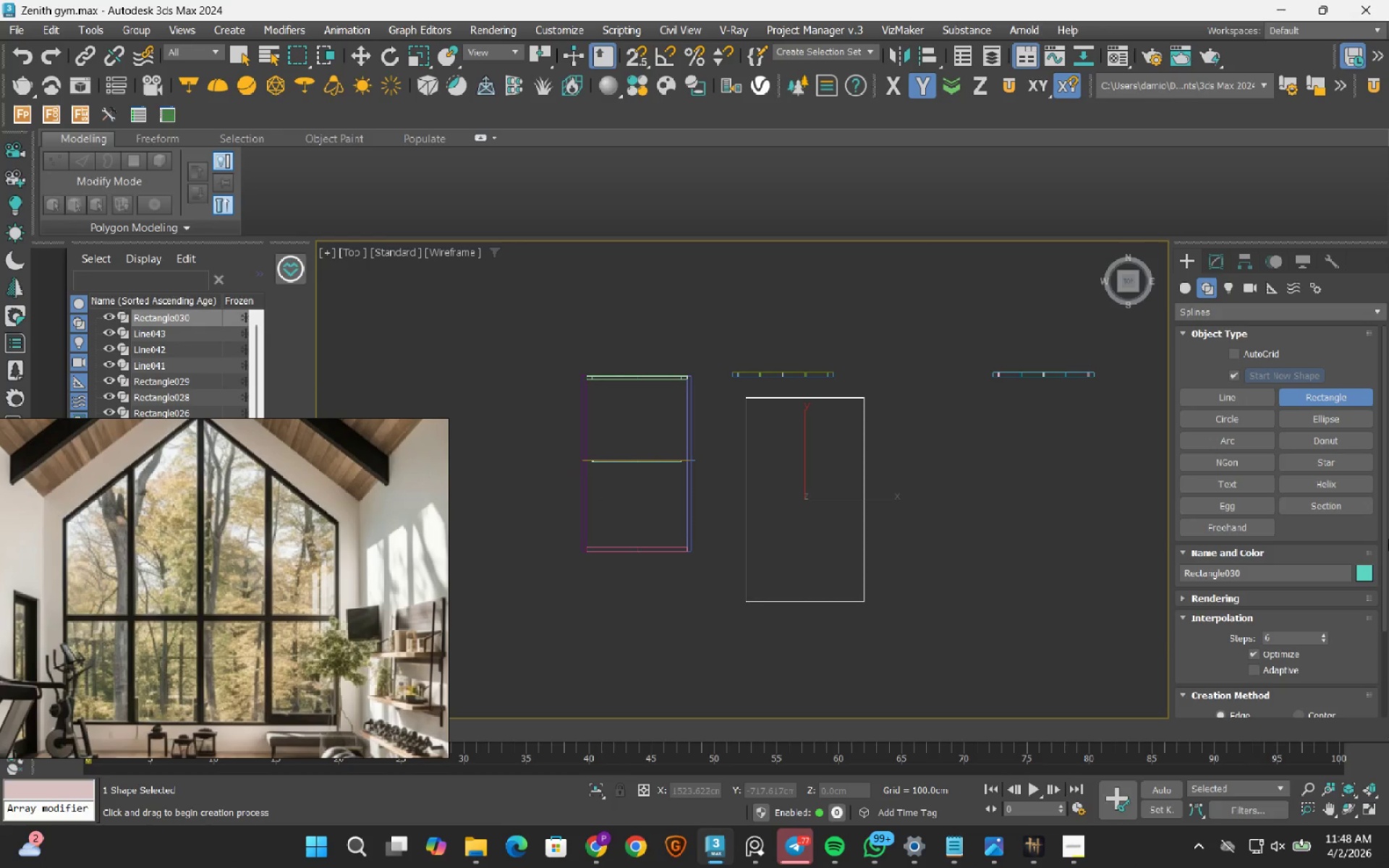 
left_click_drag(start_coordinate=[1385, 550], to_coordinate=[1377, 666])
 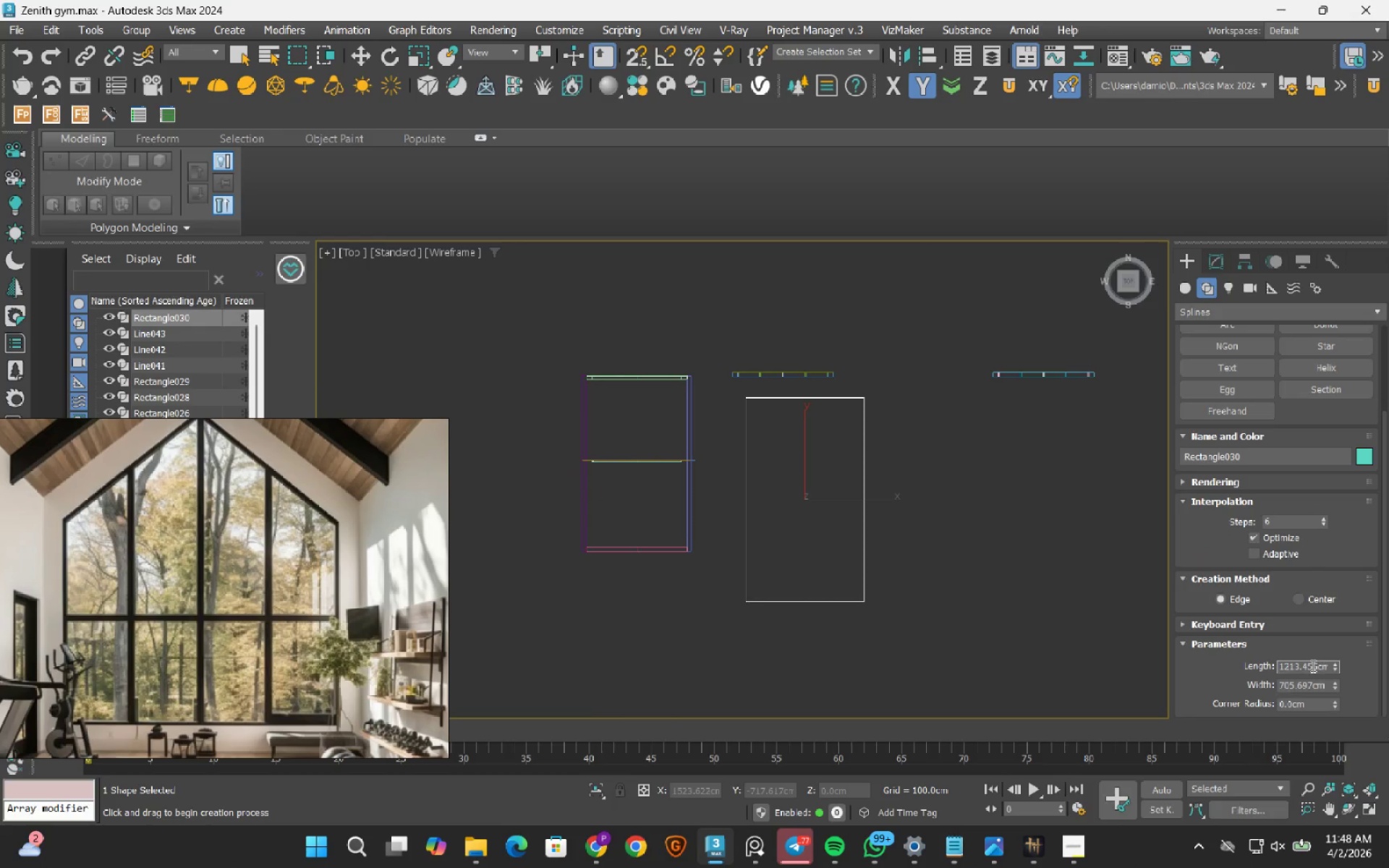 
double_click([1312, 665])
 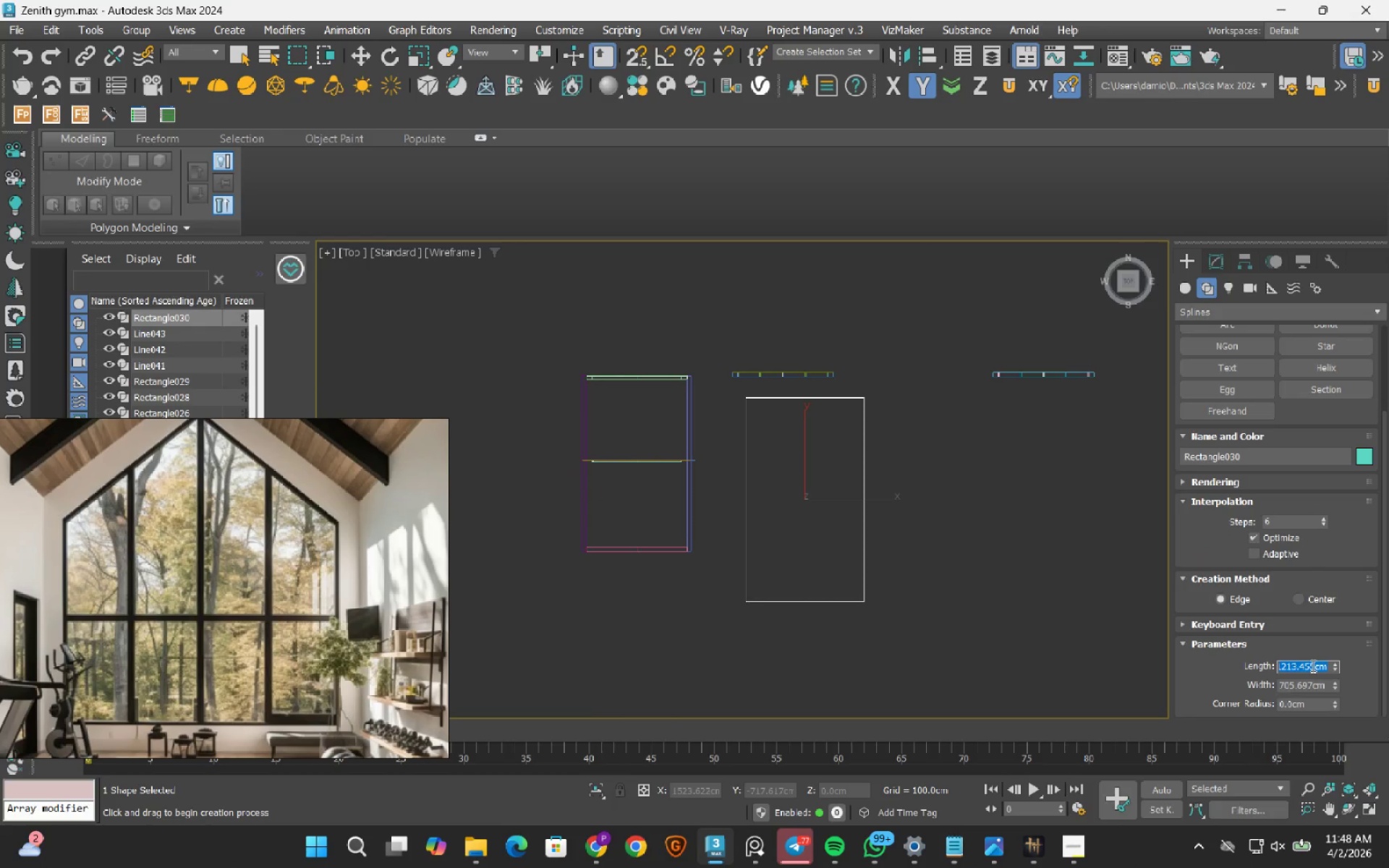 
key(Numpad1)
 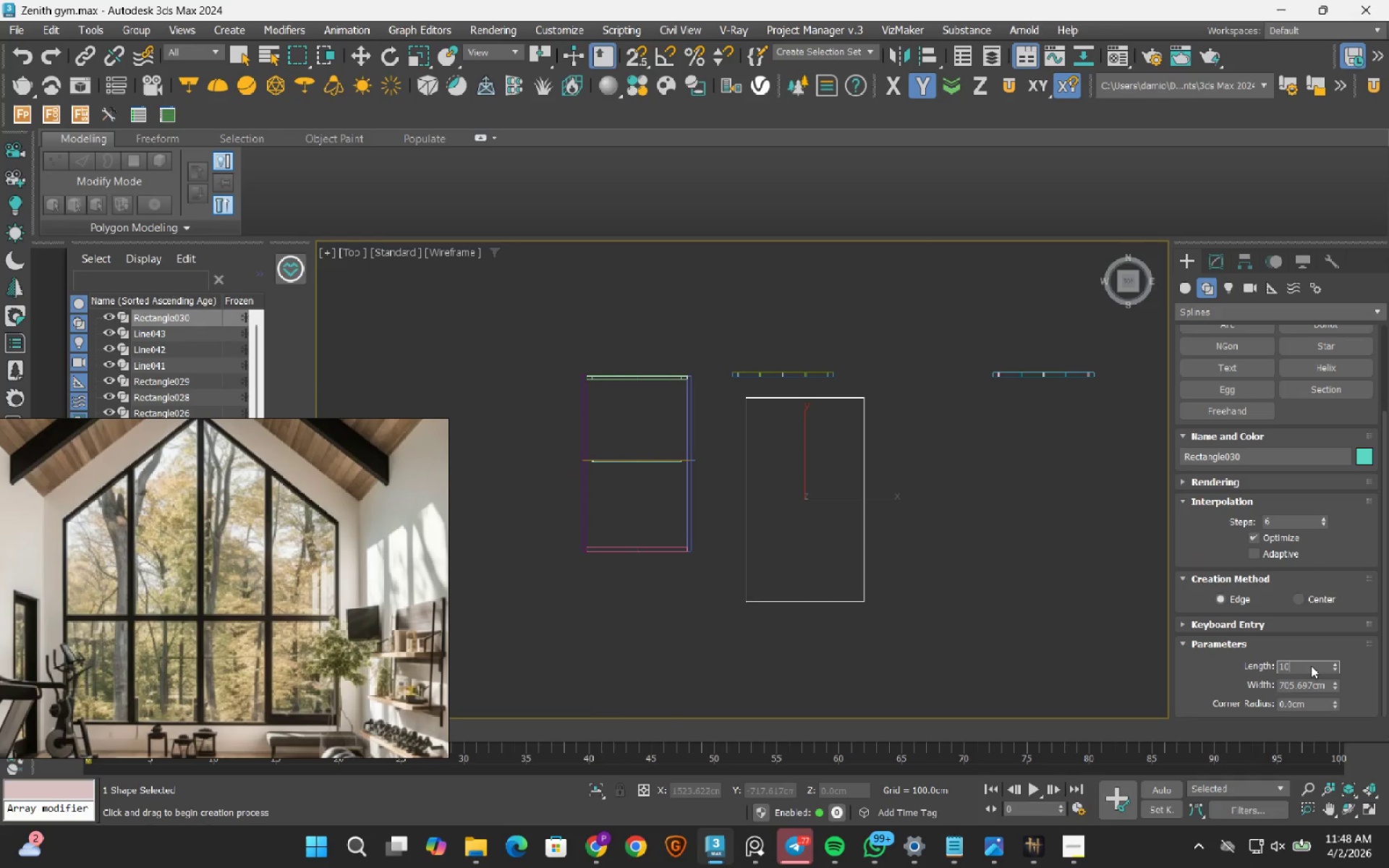 
key(Numpad0)
 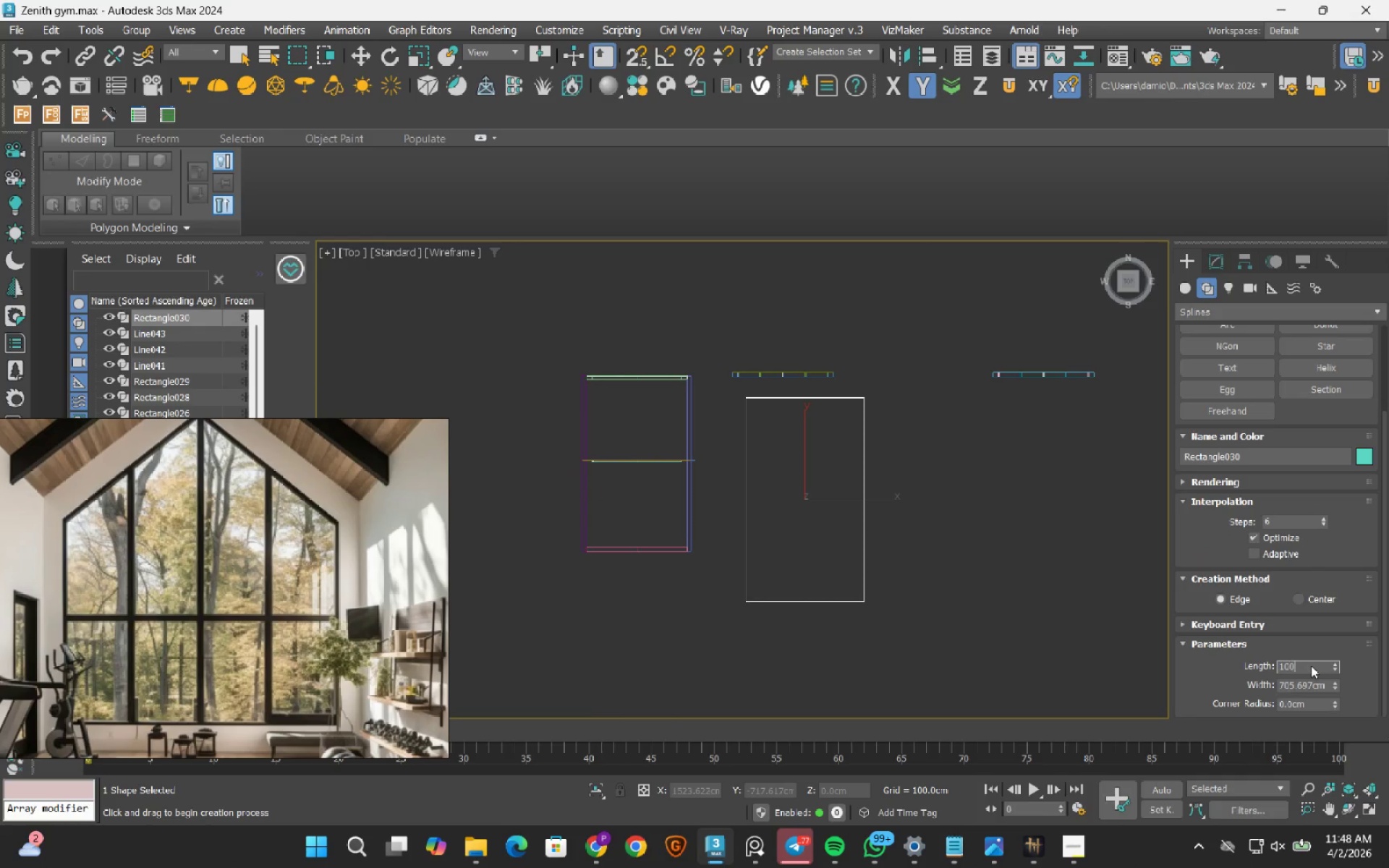 
key(Numpad0)
 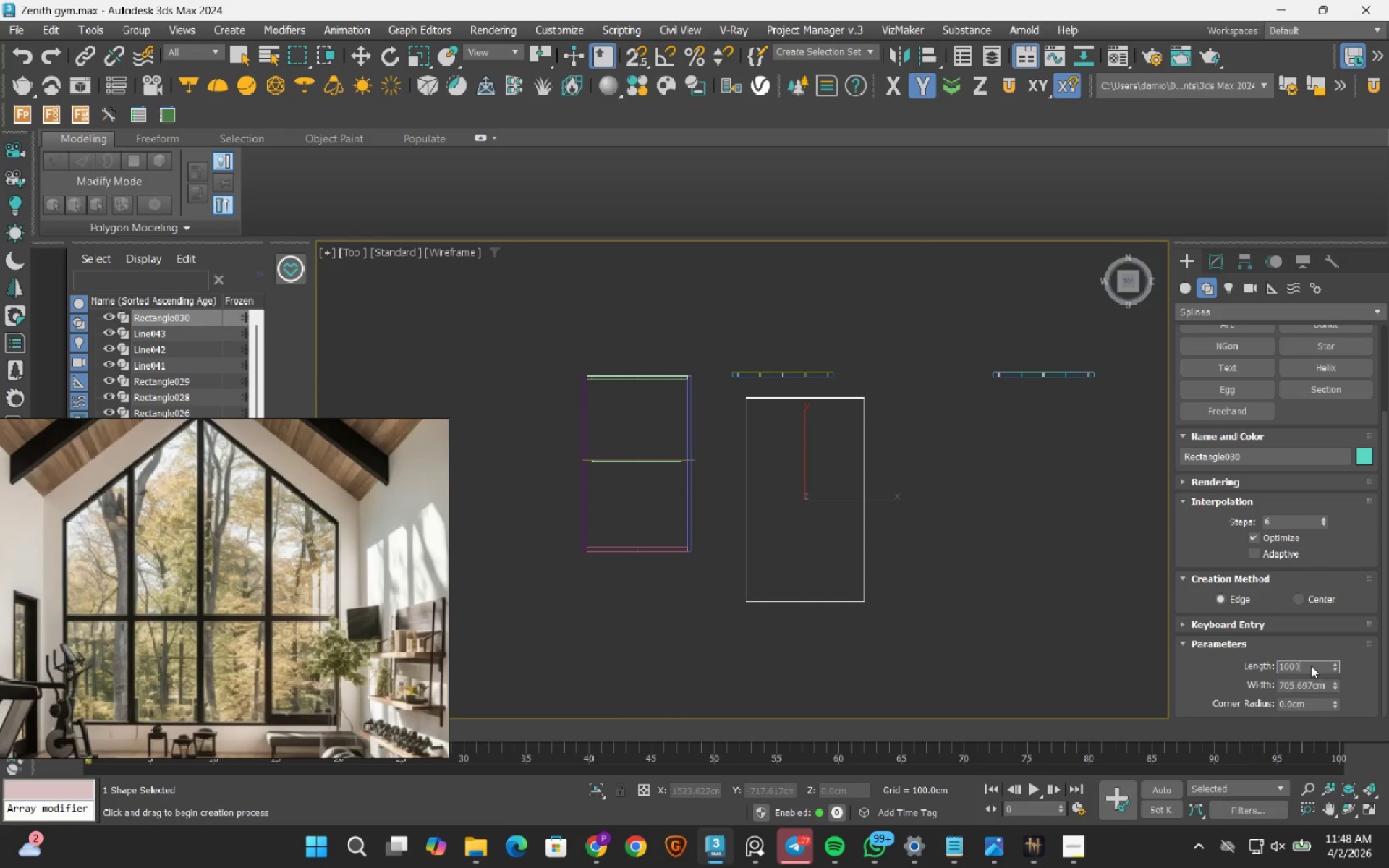 
key(Numpad0)
 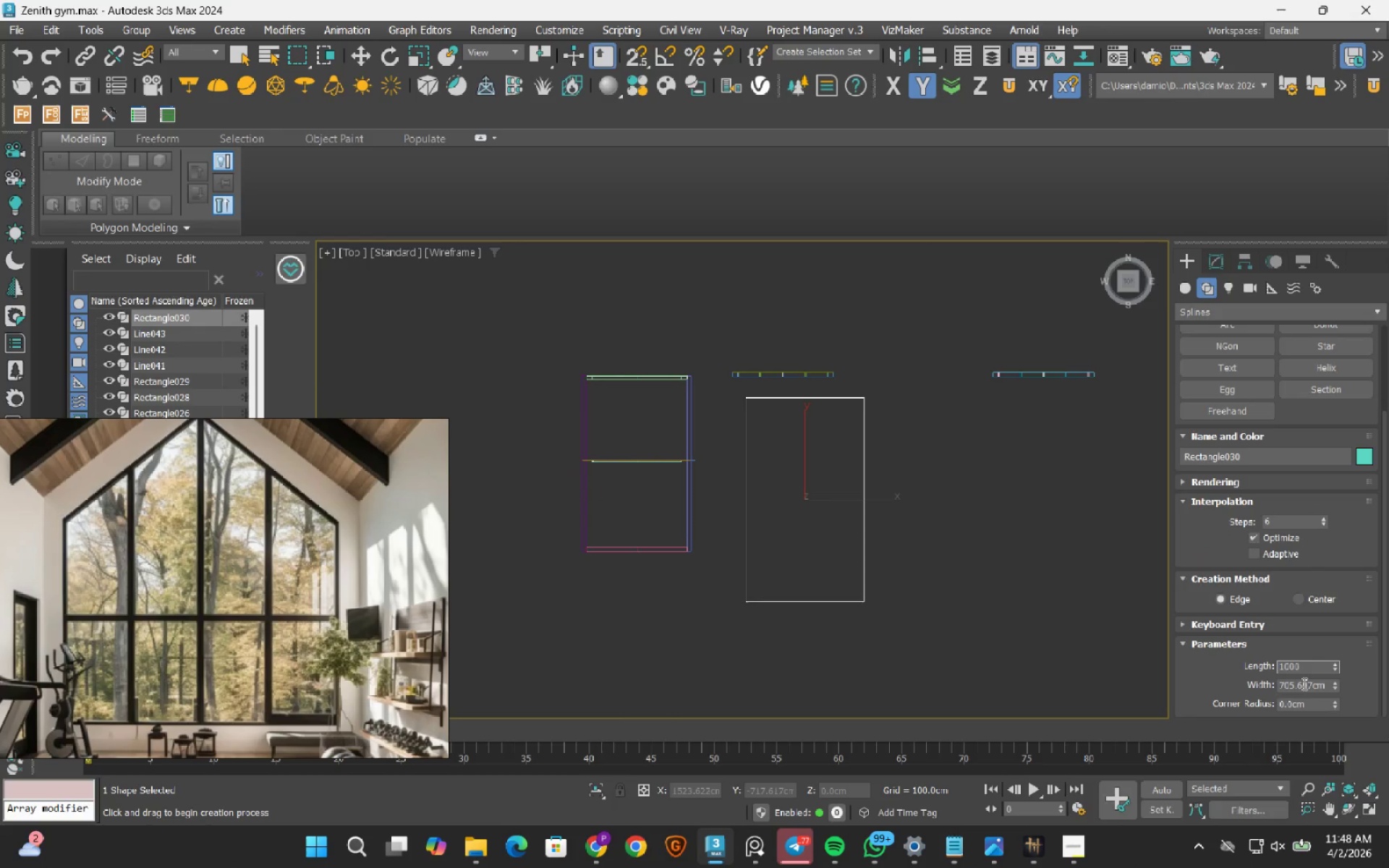 
double_click([1303, 684])
 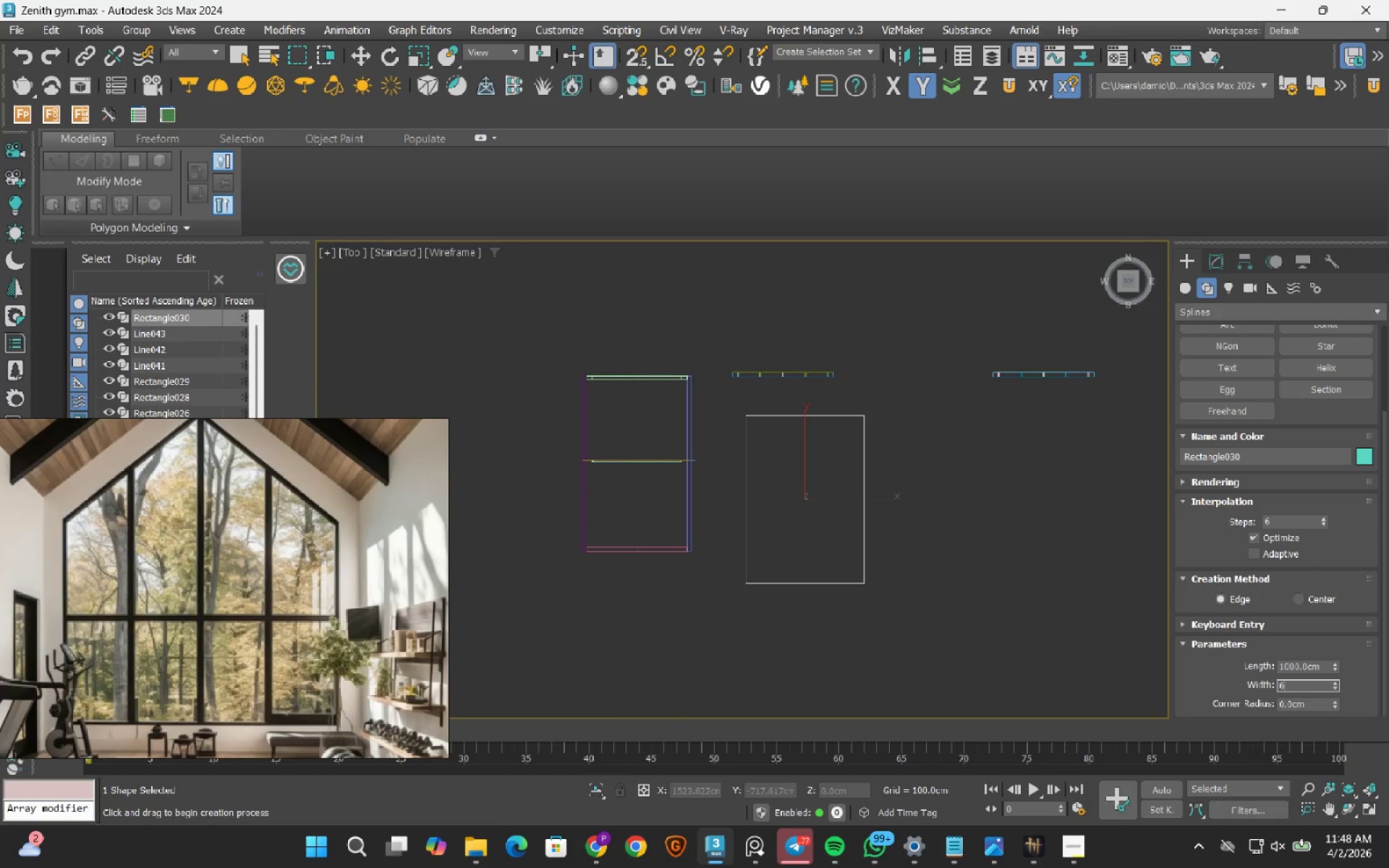 
key(Numpad6)
 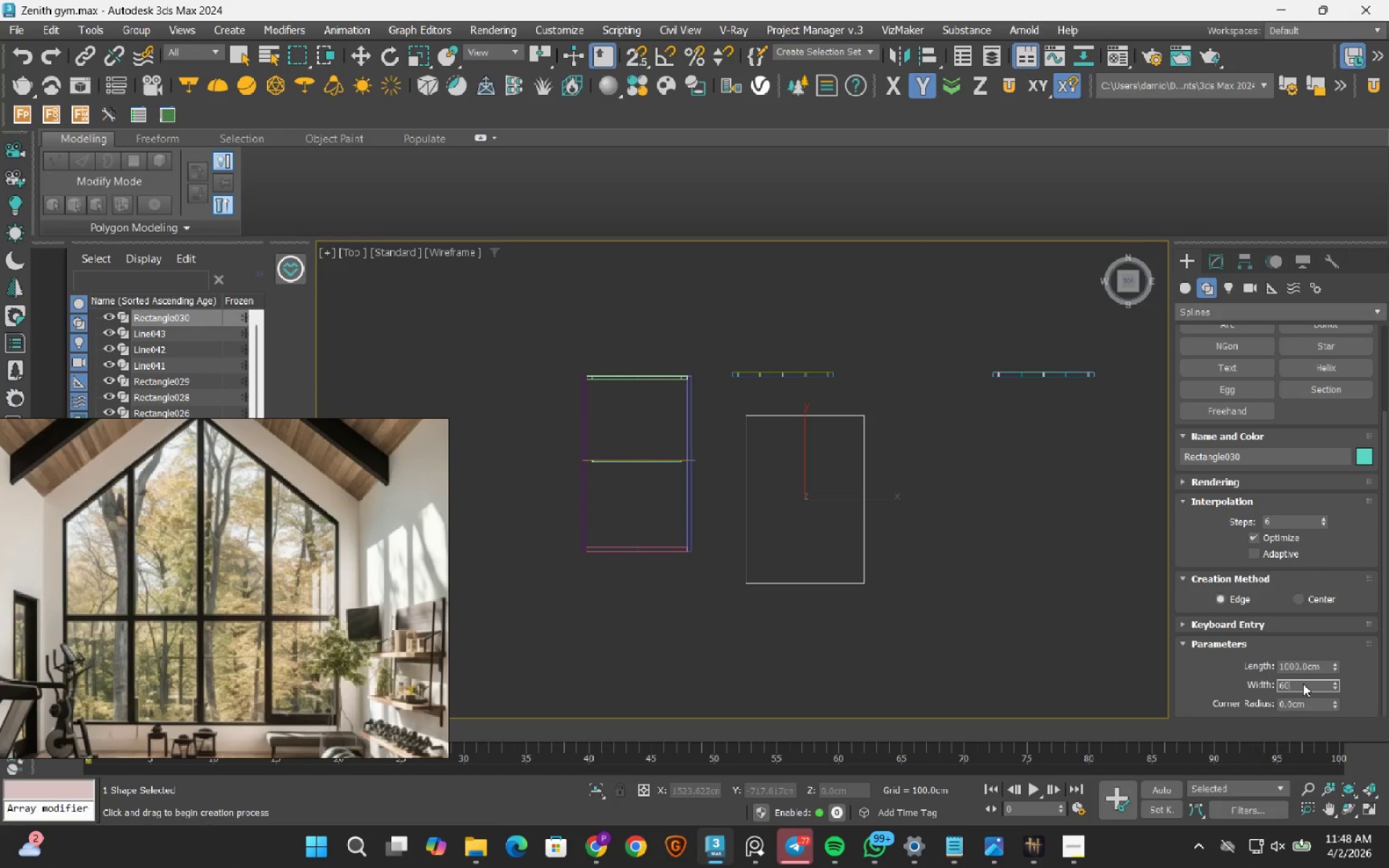 
key(Numpad0)
 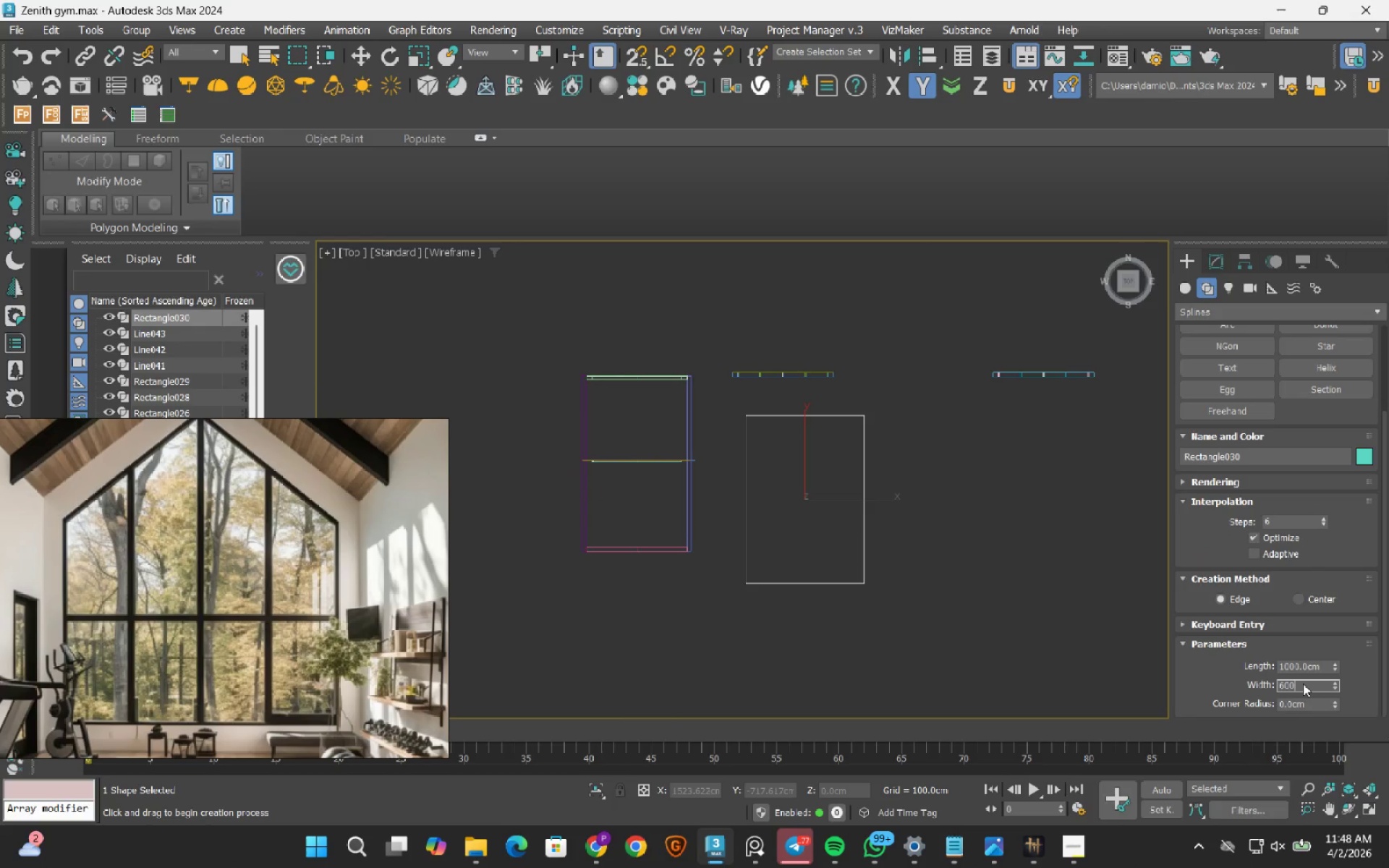 
key(Numpad0)
 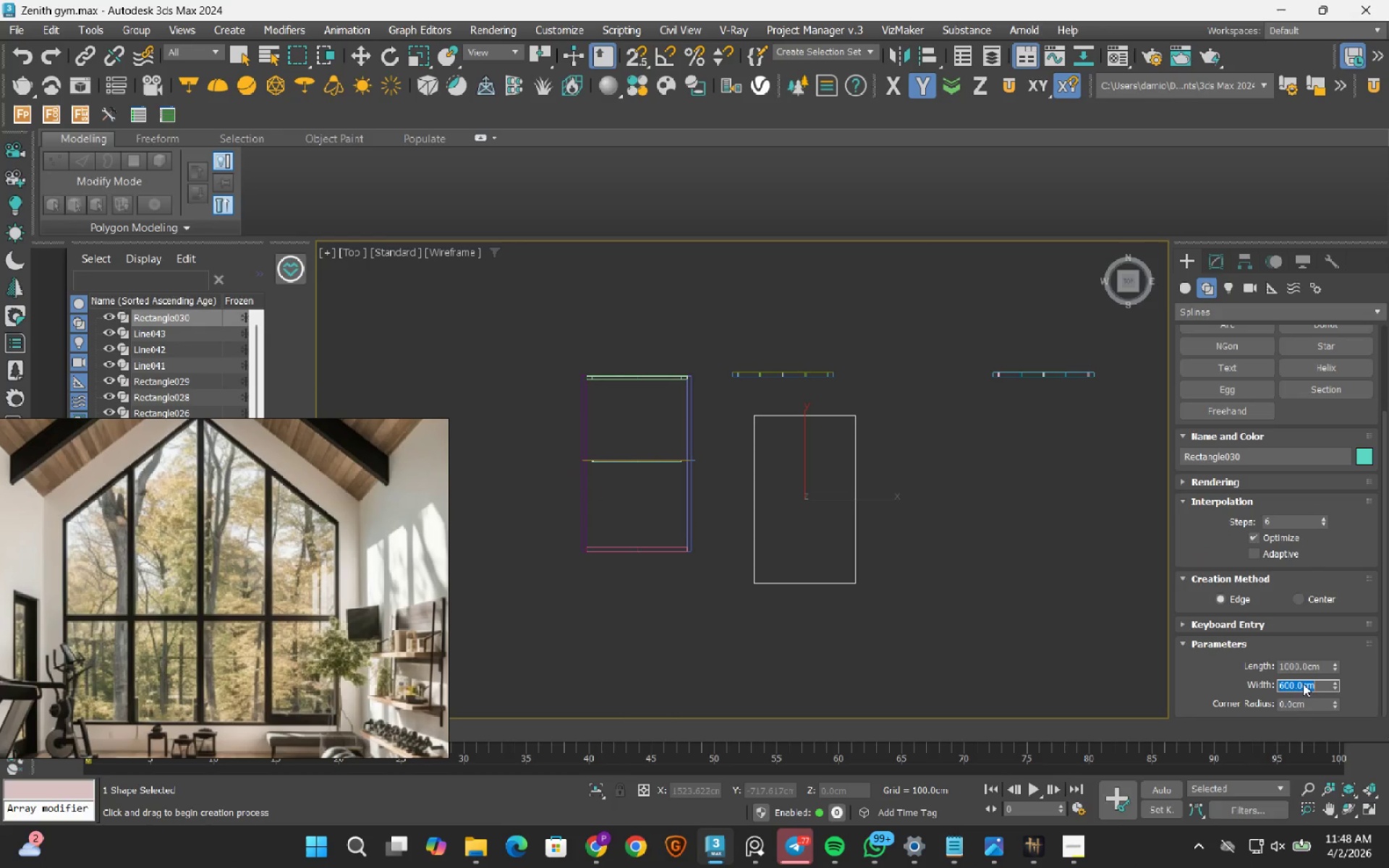 
key(NumpadEnter)
 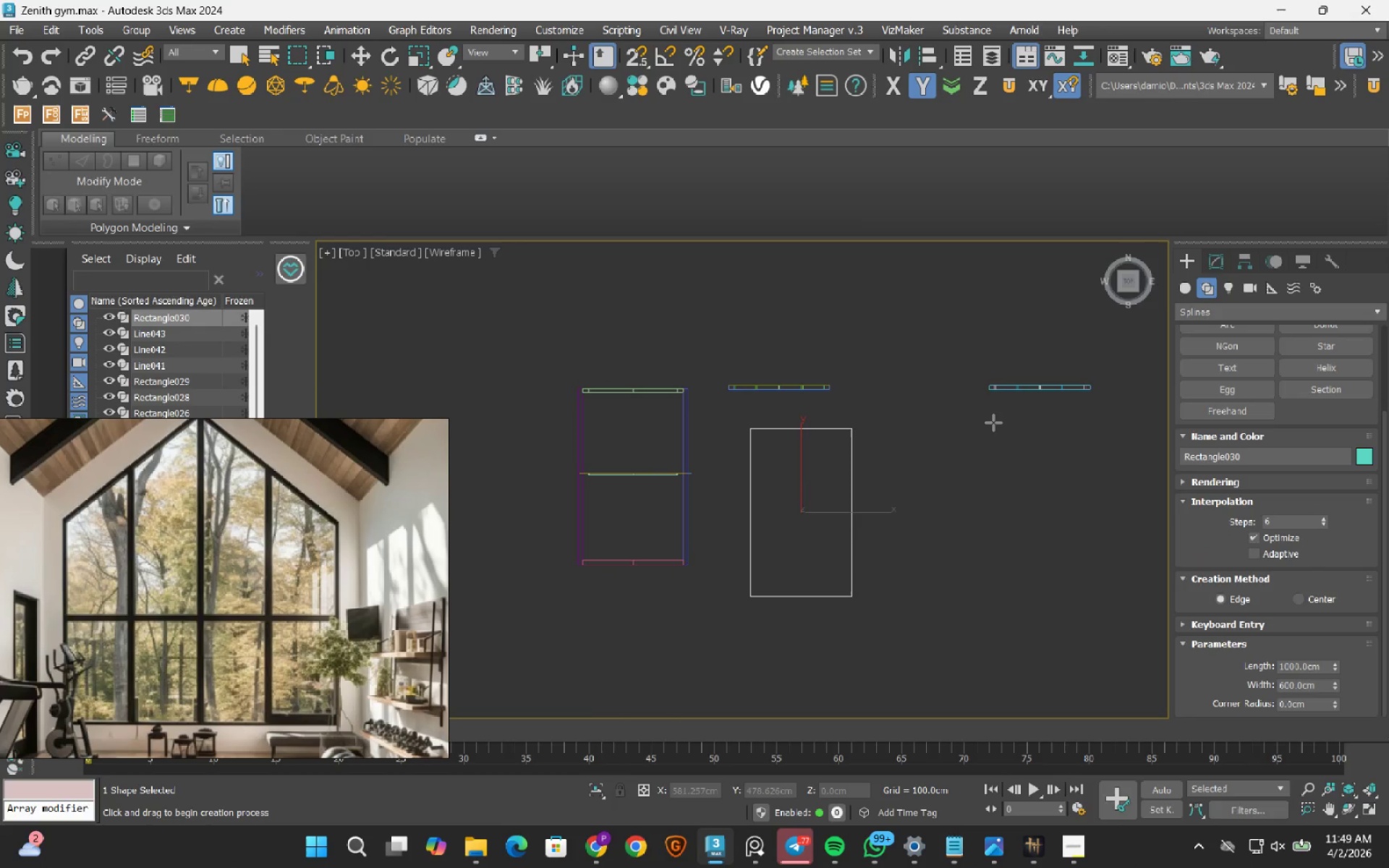 
left_click_drag(start_coordinate=[998, 422], to_coordinate=[1097, 591])
 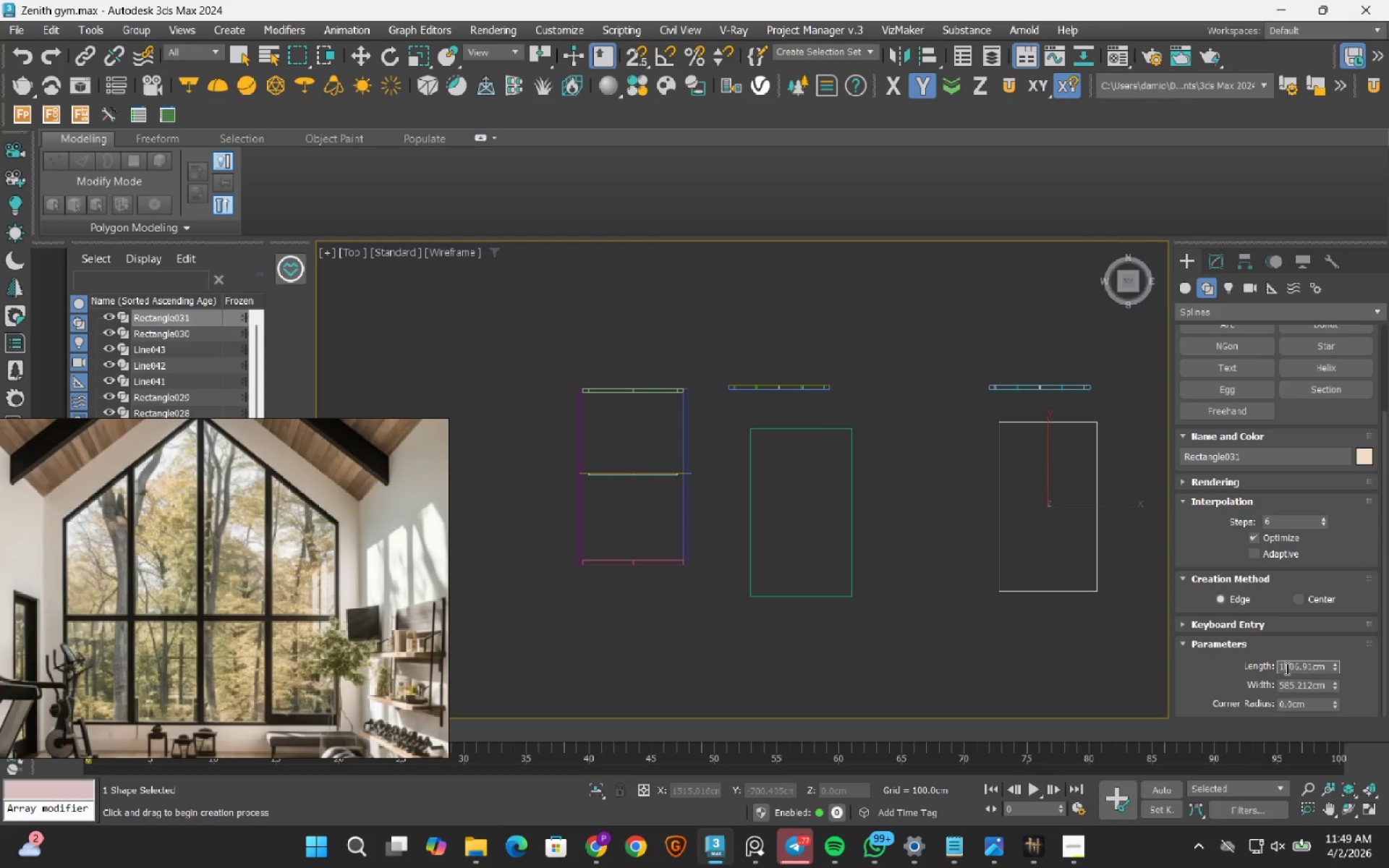 
double_click([1286, 668])
 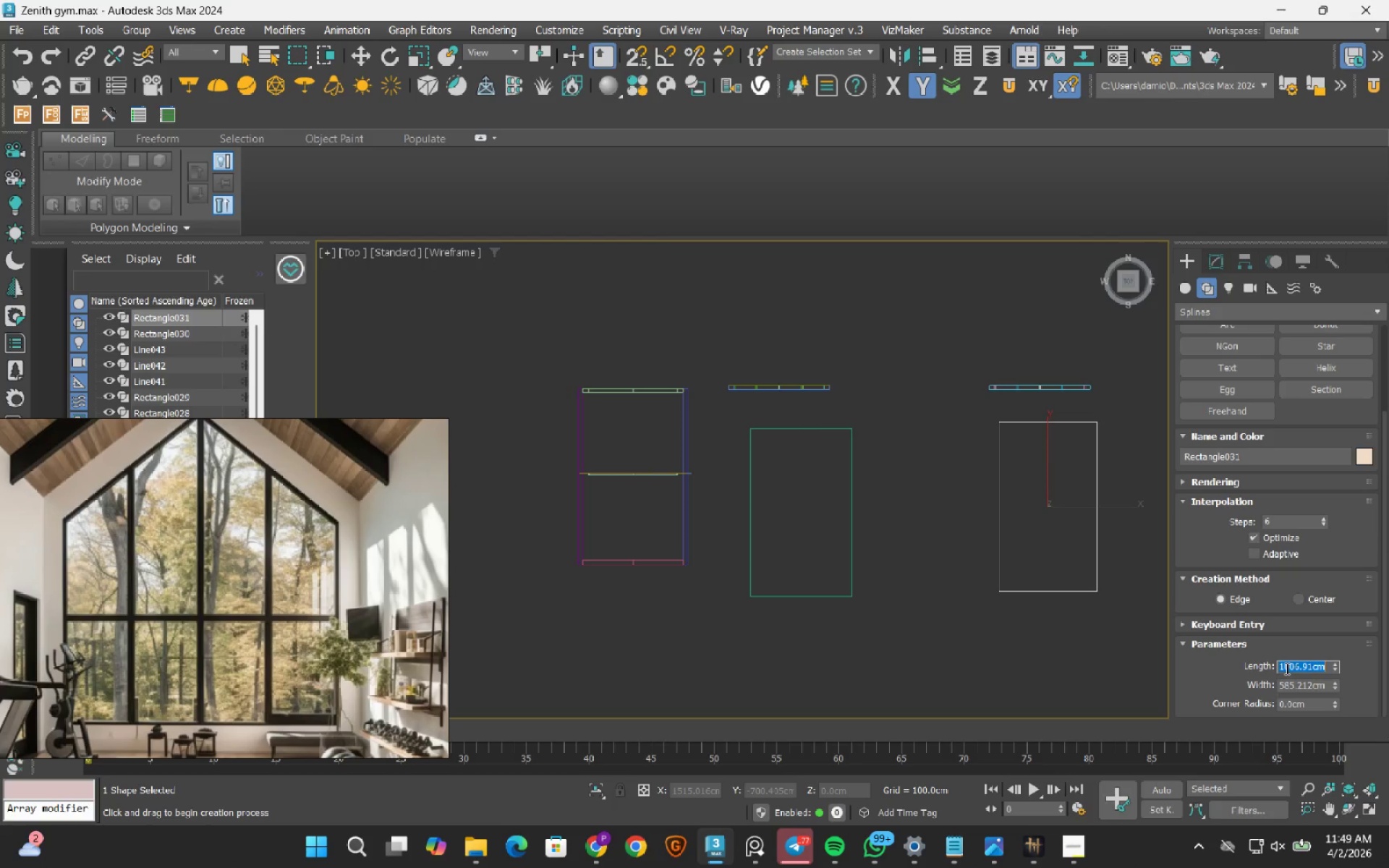 
key(Numpad1)
 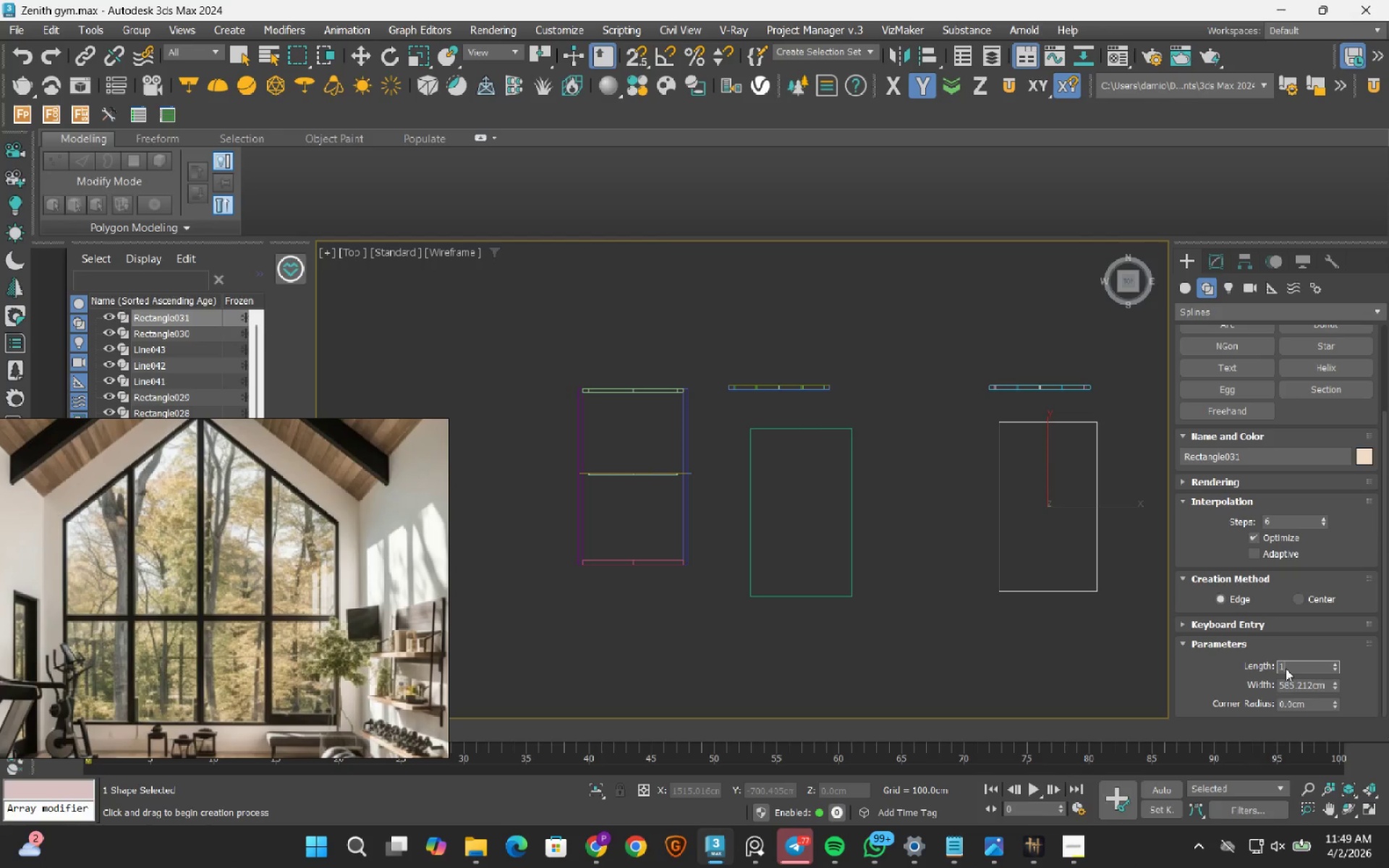 
key(Numpad0)
 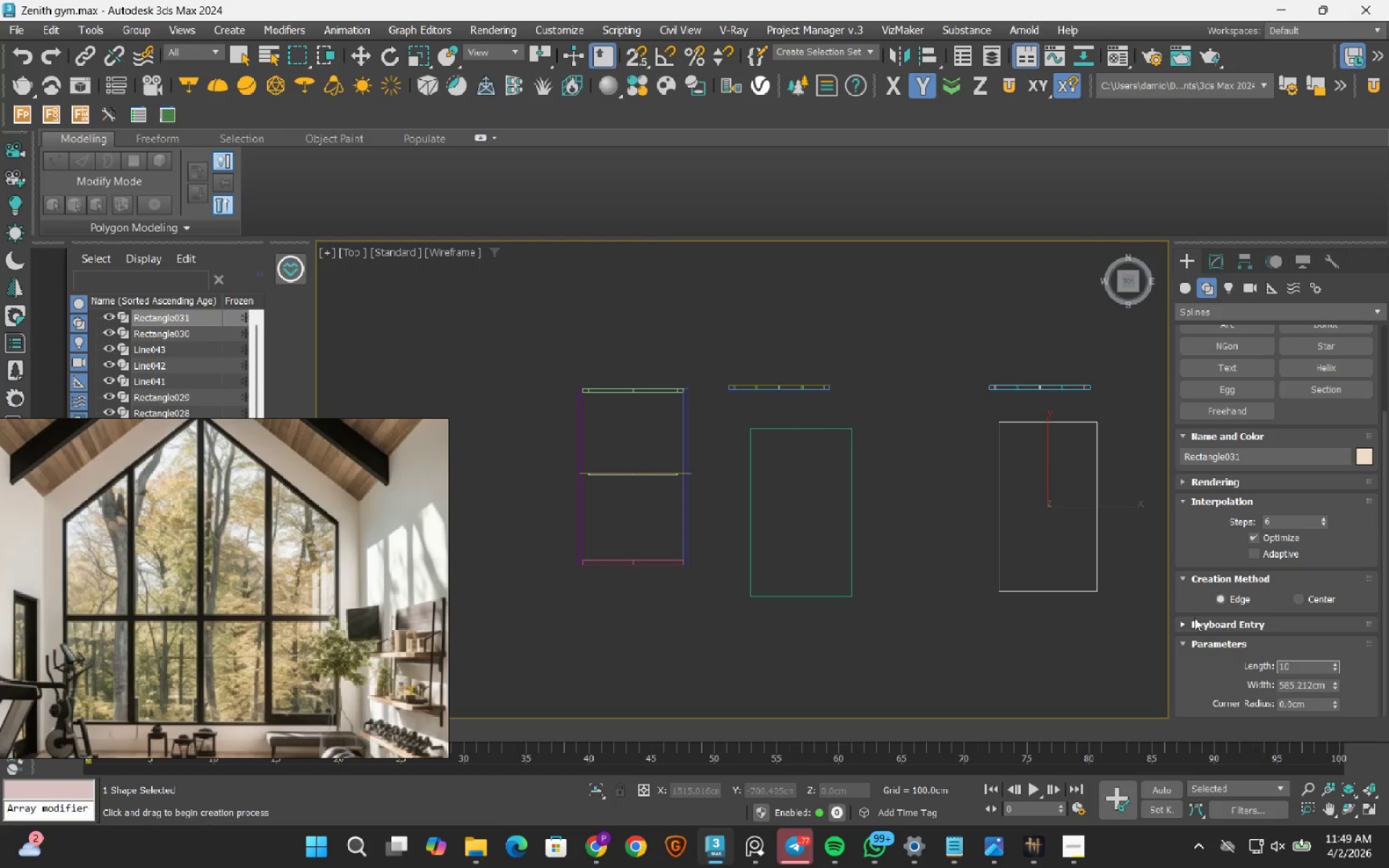 
key(Numpad0)
 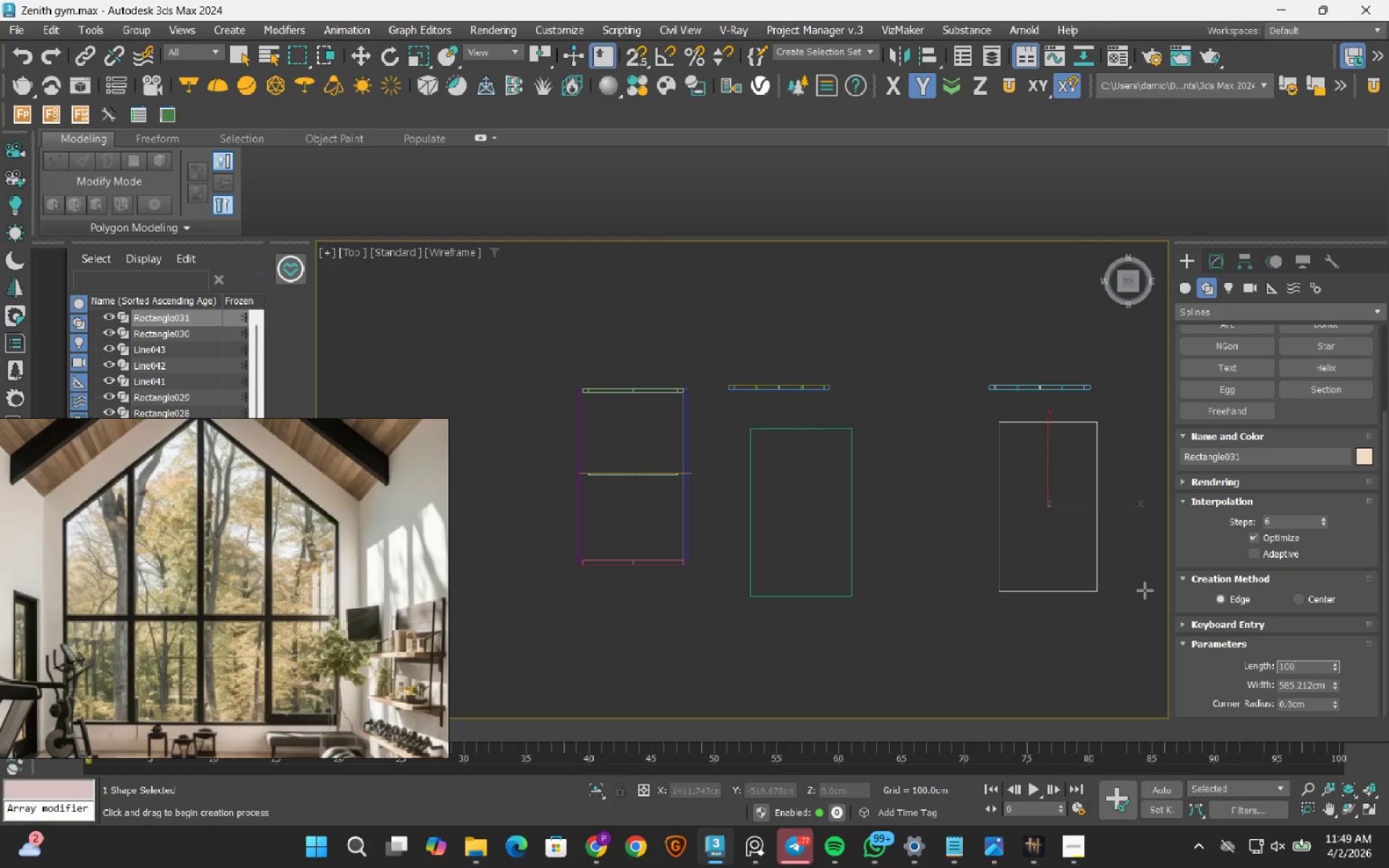 
key(Numpad0)
 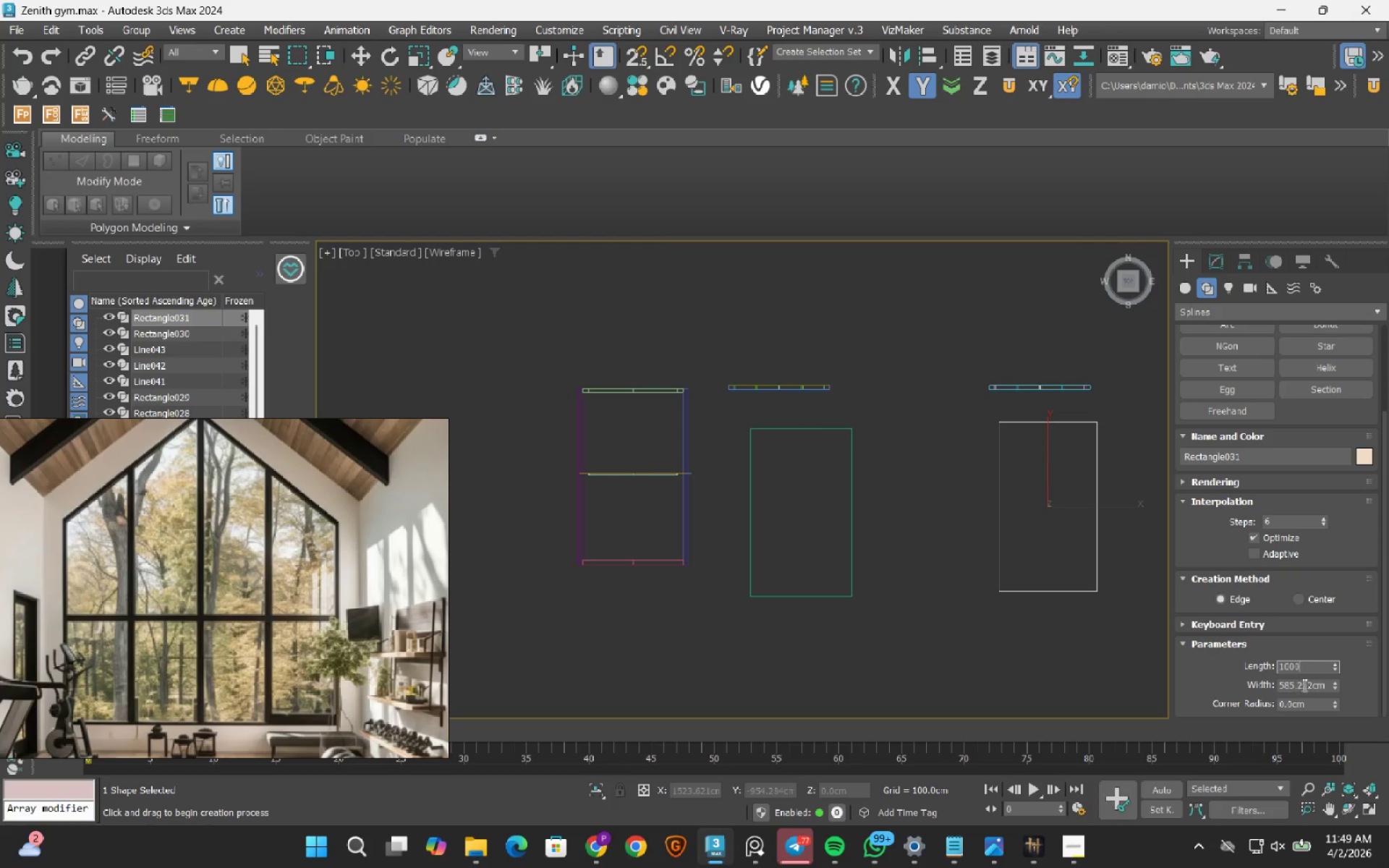 
double_click([1303, 684])
 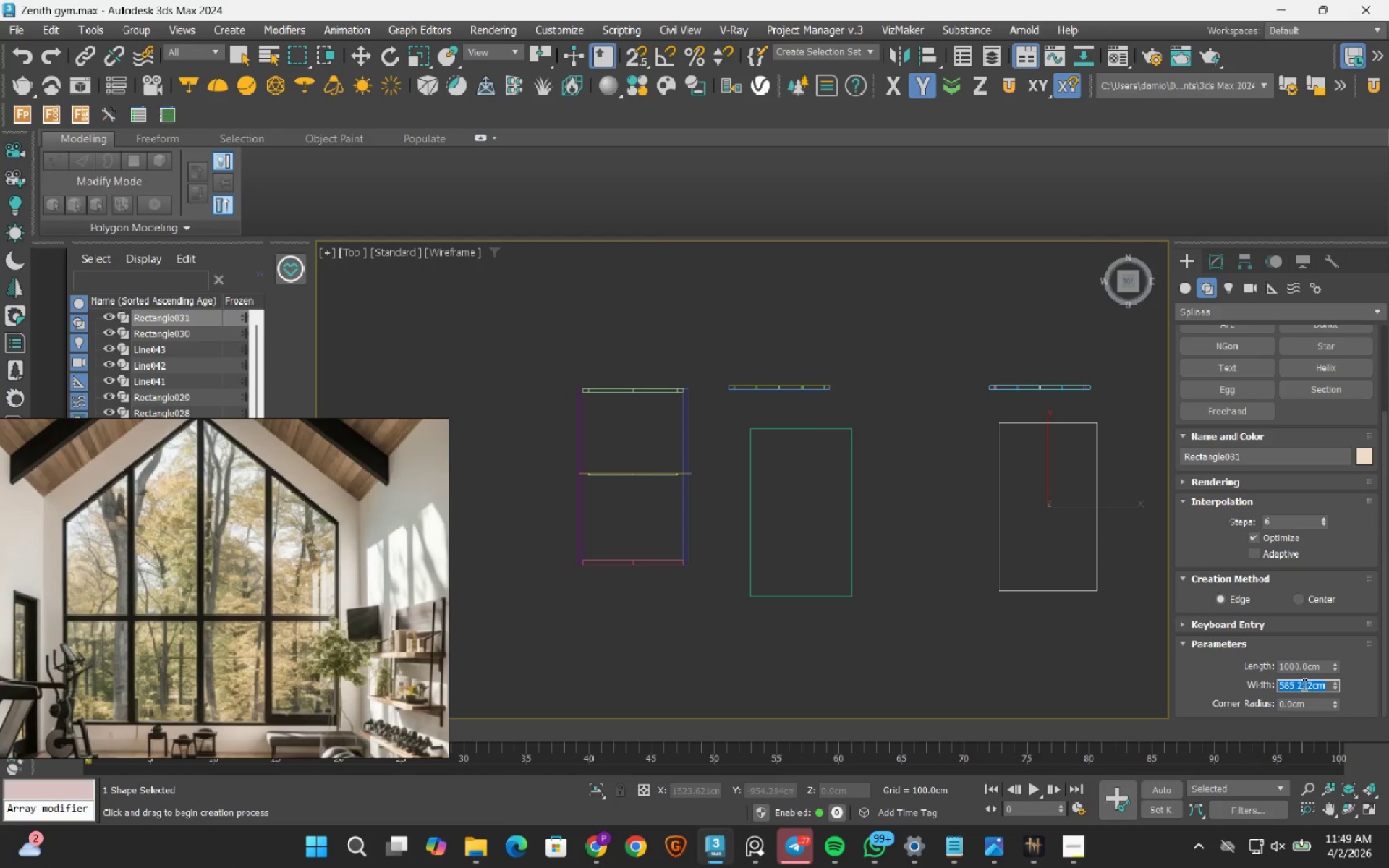 
key(Numpad6)
 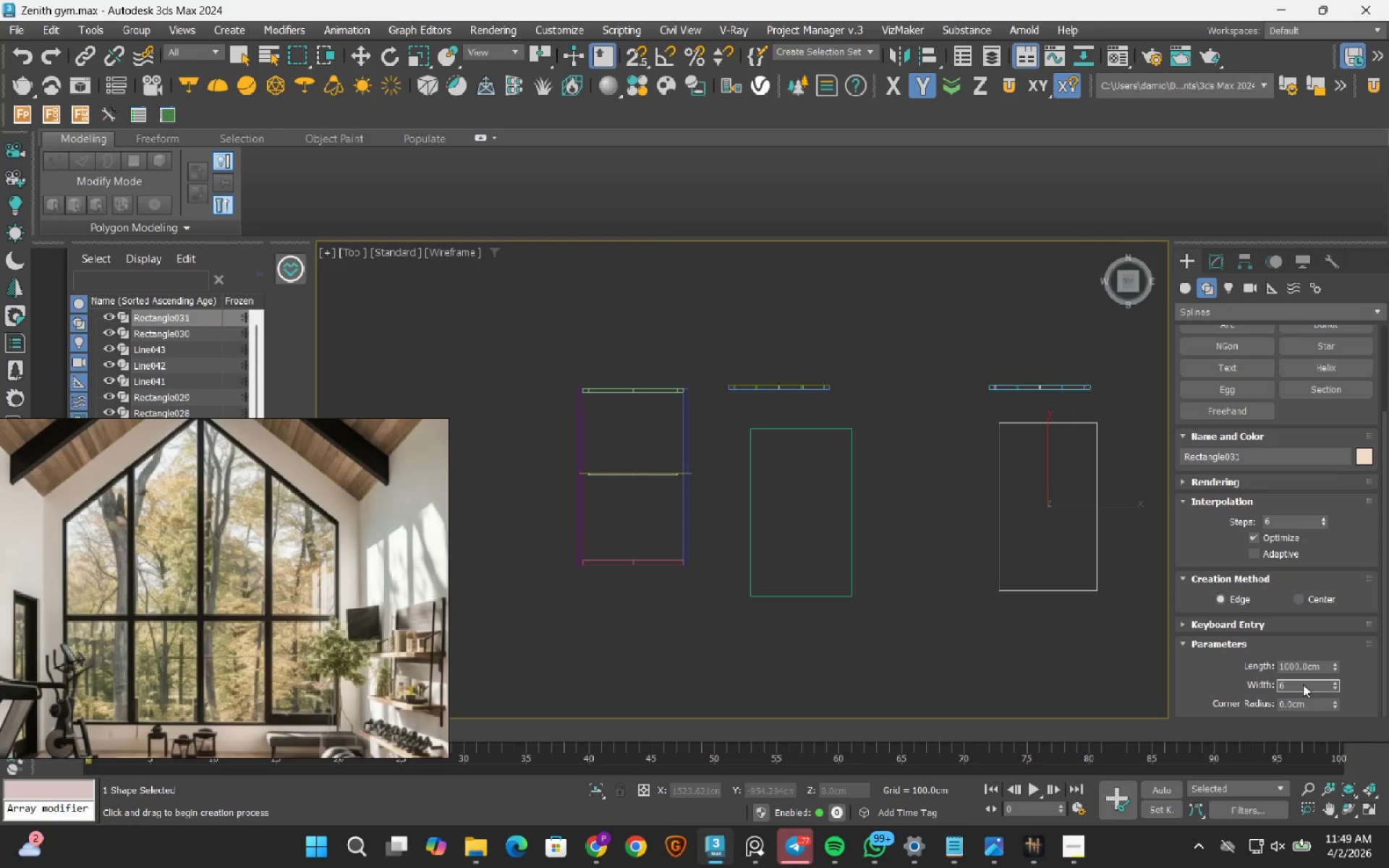 
key(Numpad2)
 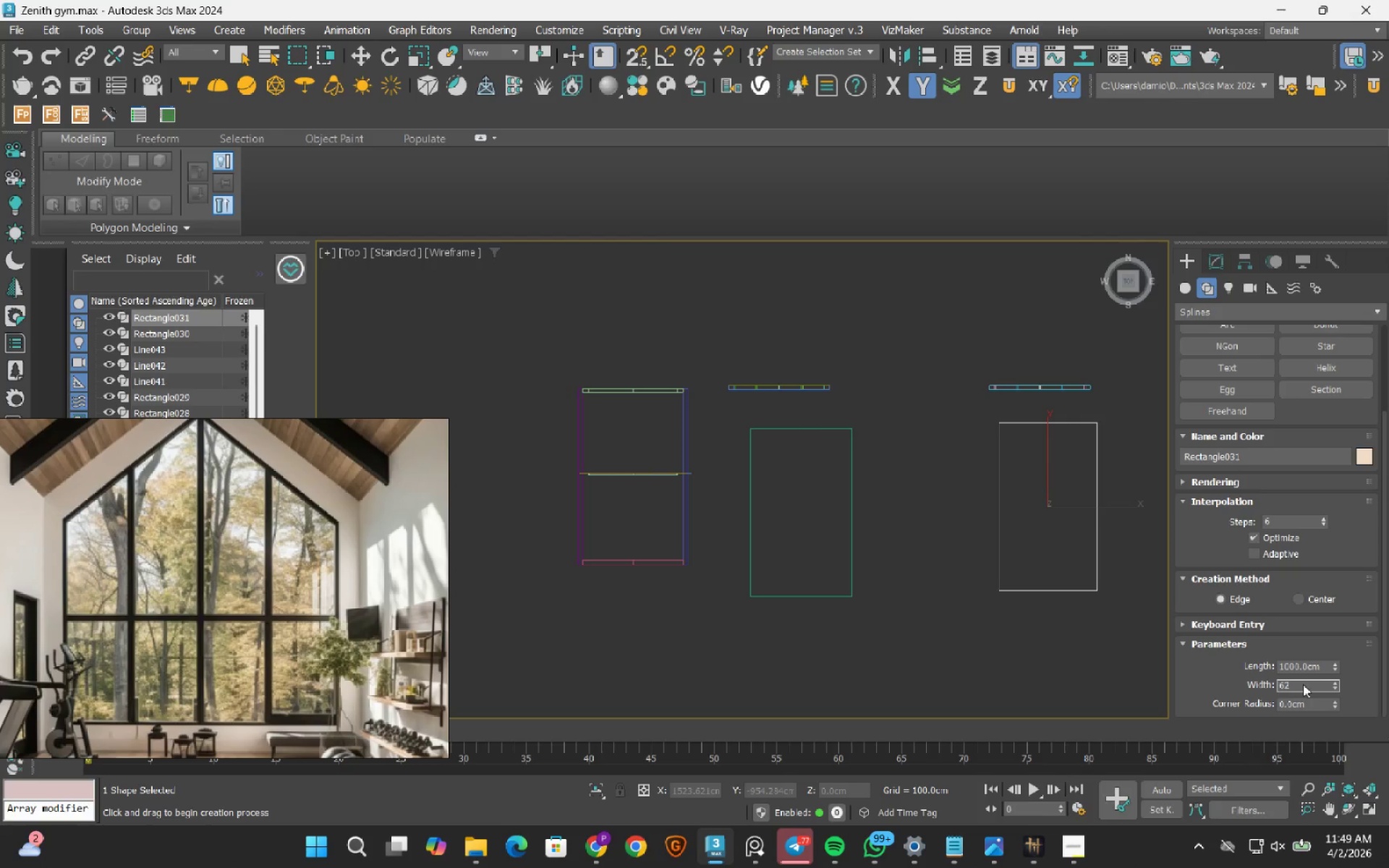 
key(Numpad0)
 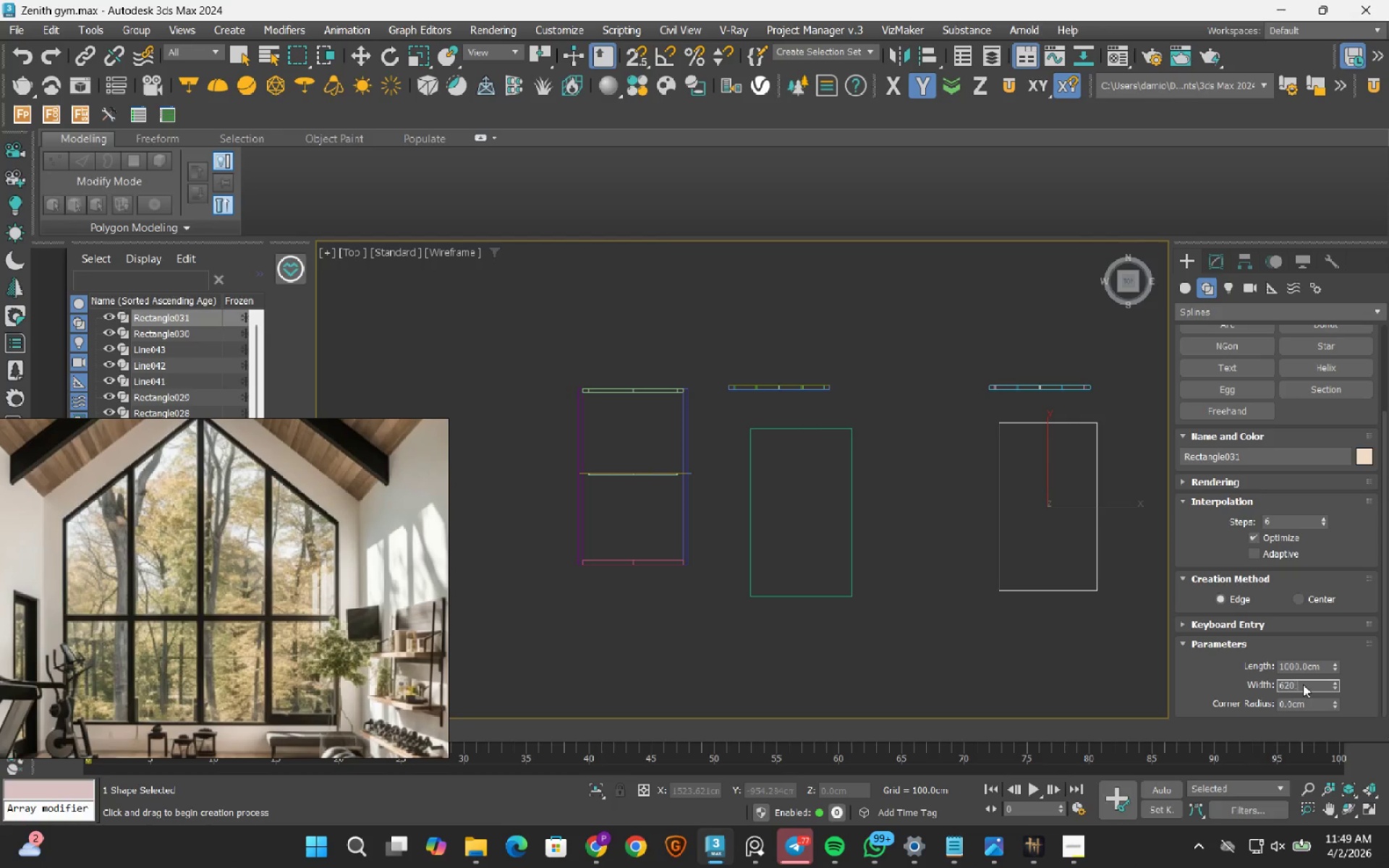 
key(NumpadDecimal)
 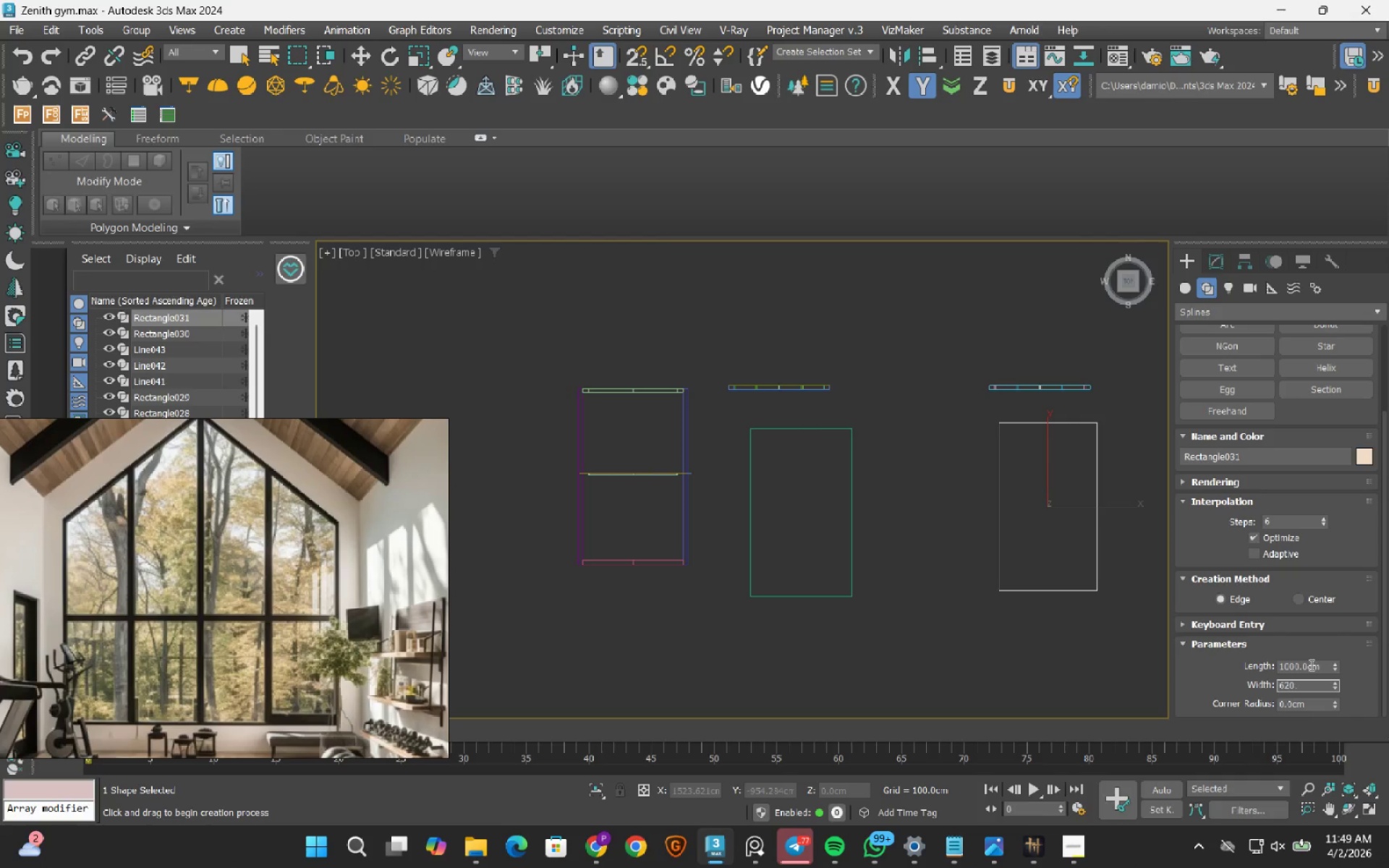 
left_click([1310, 672])
 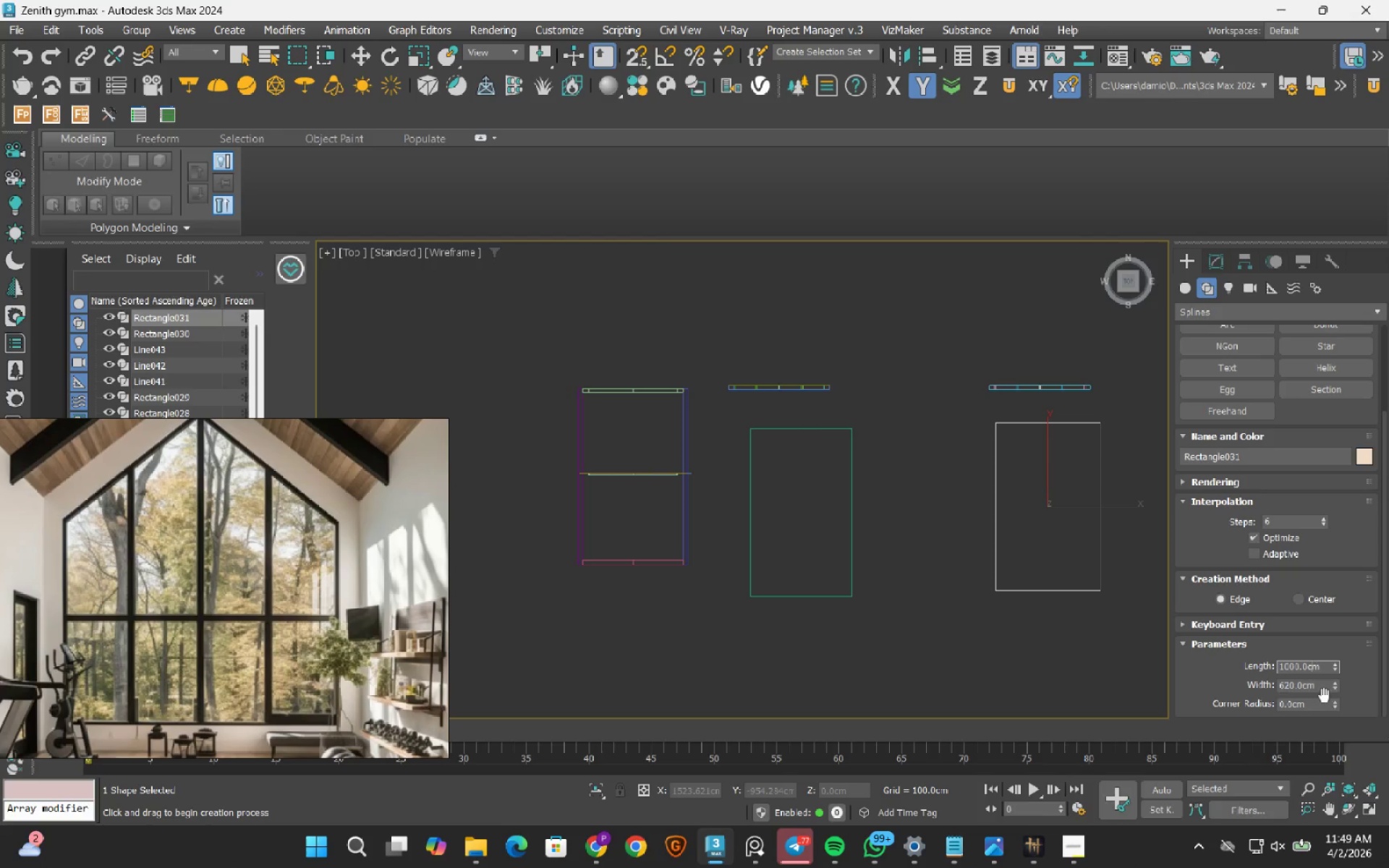 
left_click([1320, 678])
 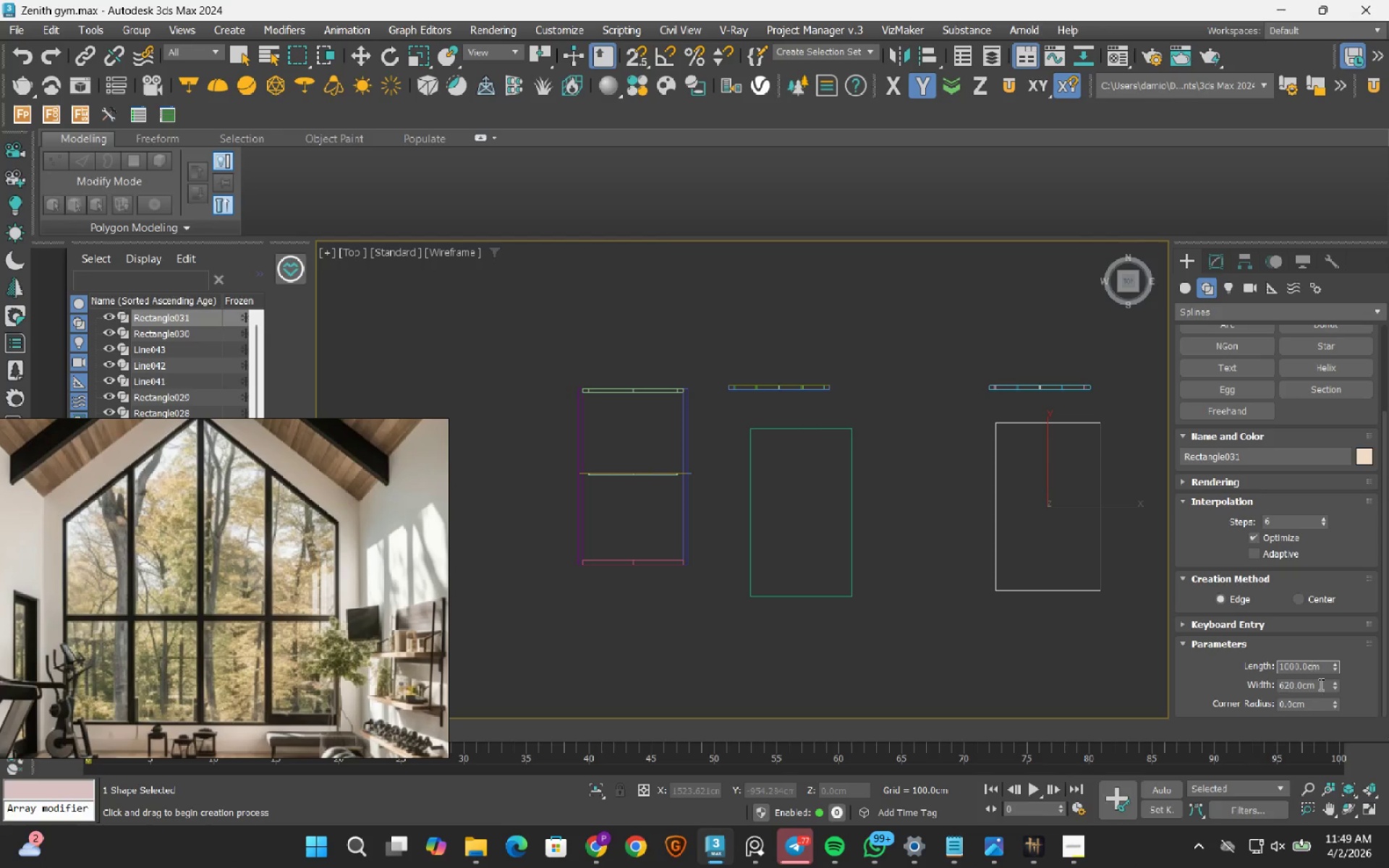 
left_click_drag(start_coordinate=[1320, 684], to_coordinate=[1248, 688])
 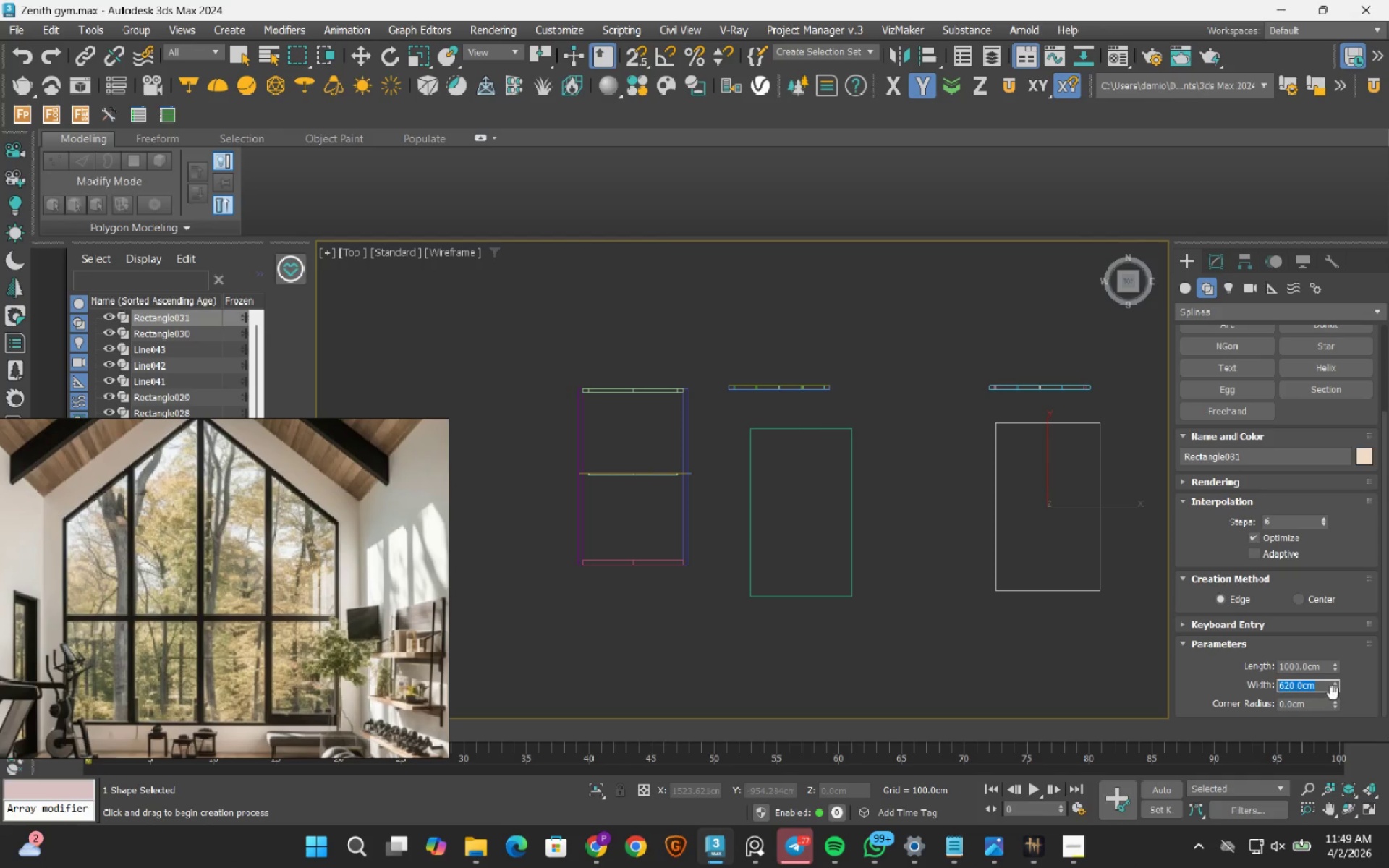 
left_click([1325, 688])
 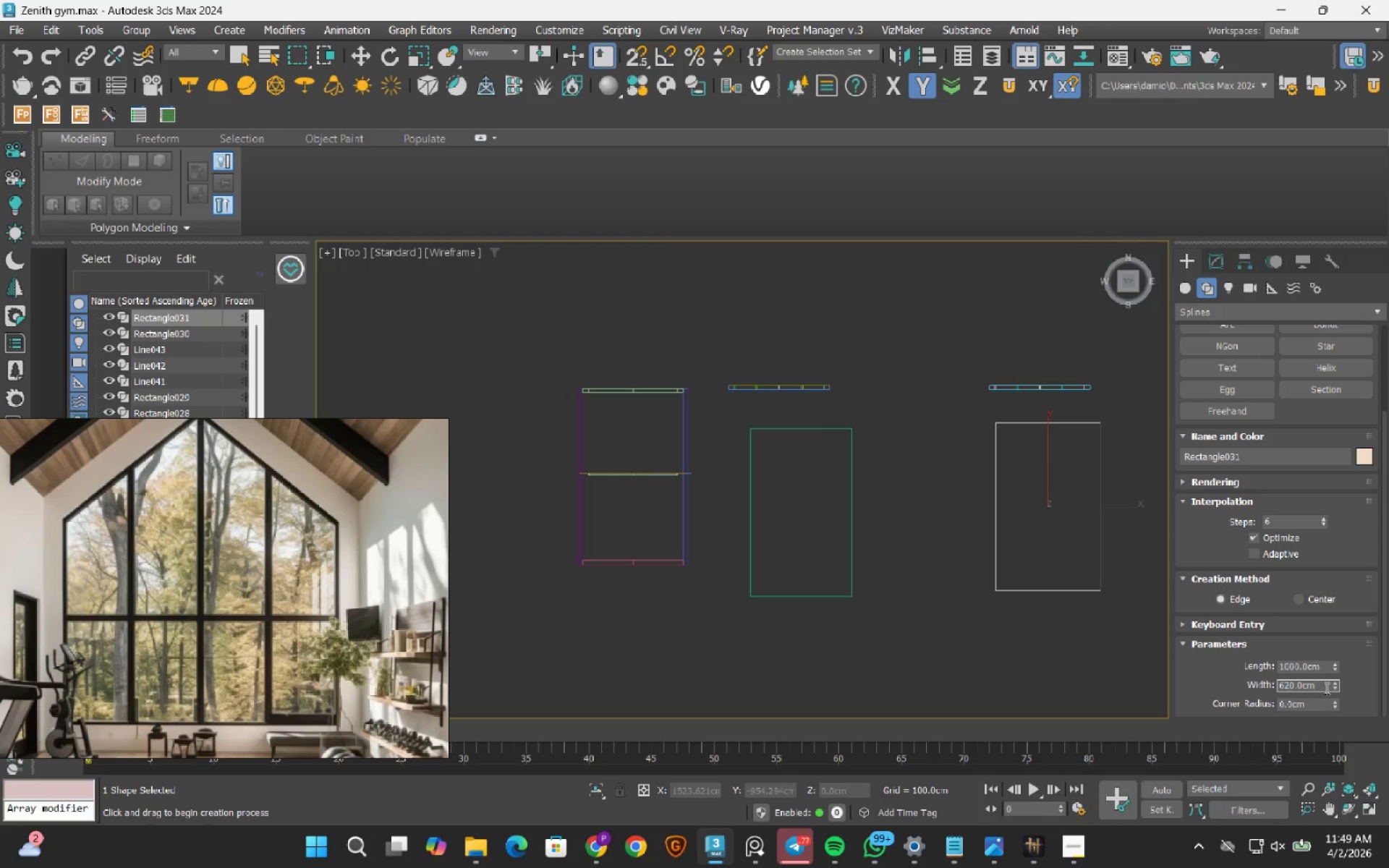 
key(Backspace)
 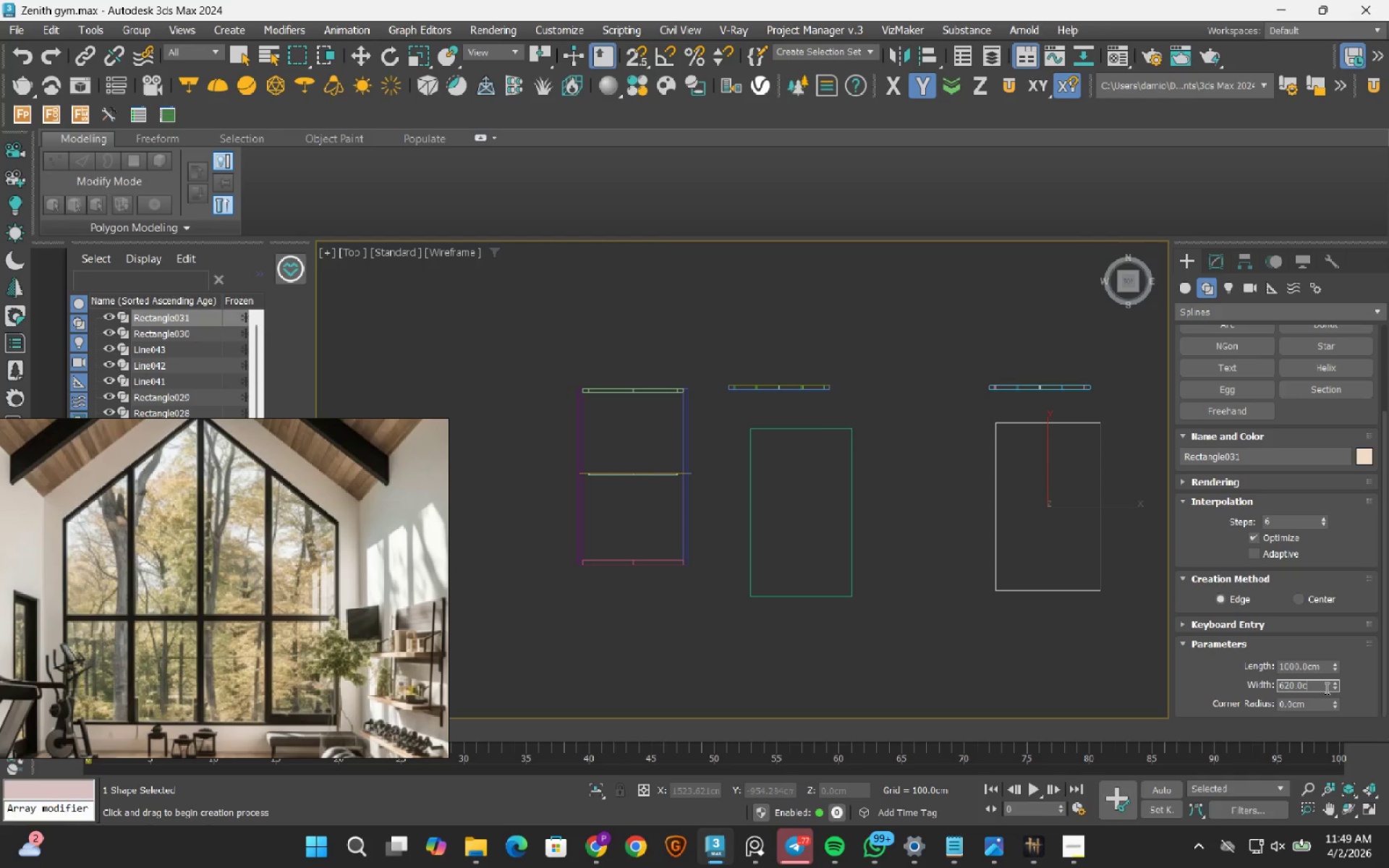 
key(Backspace)
 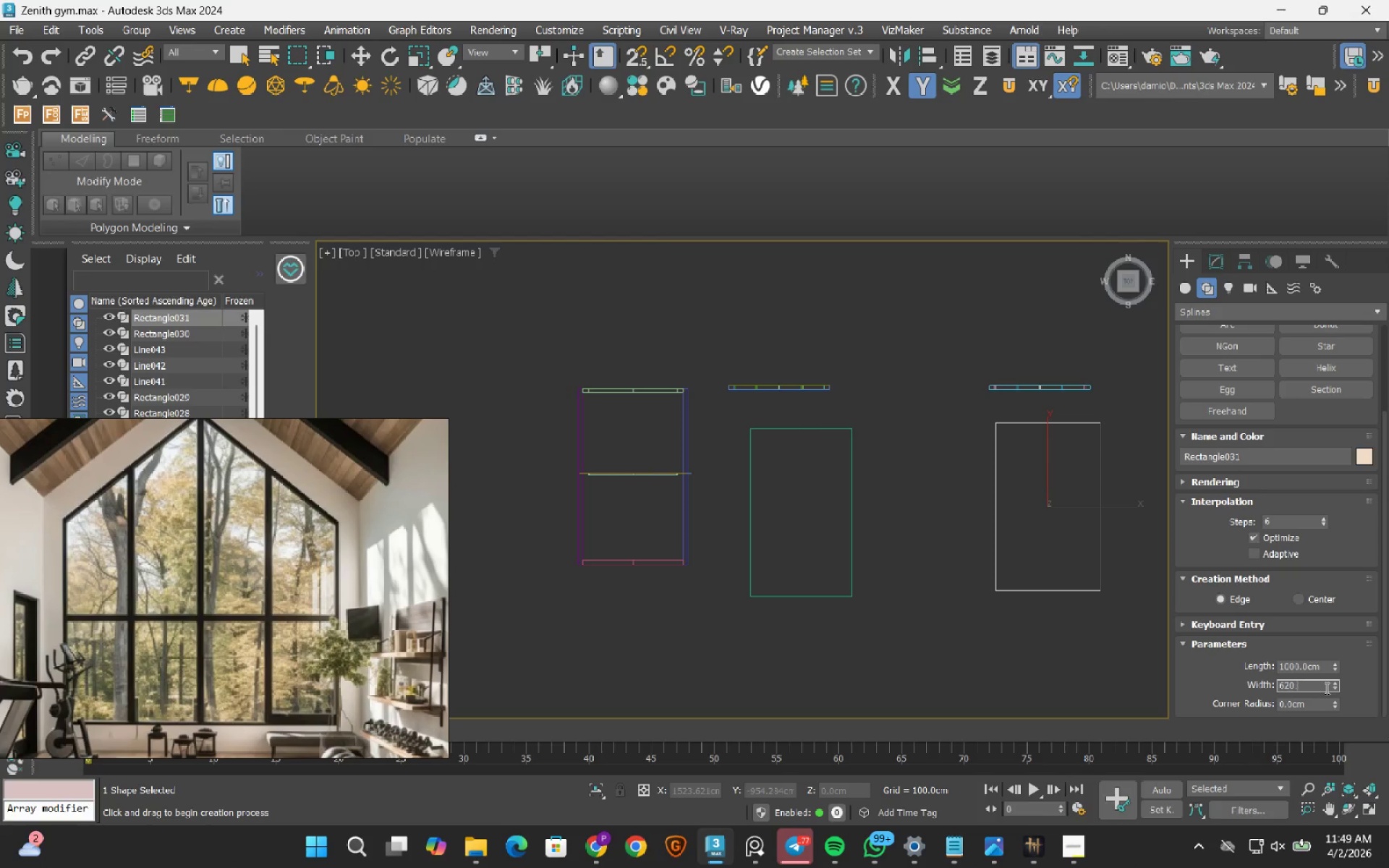 
key(Backspace)
 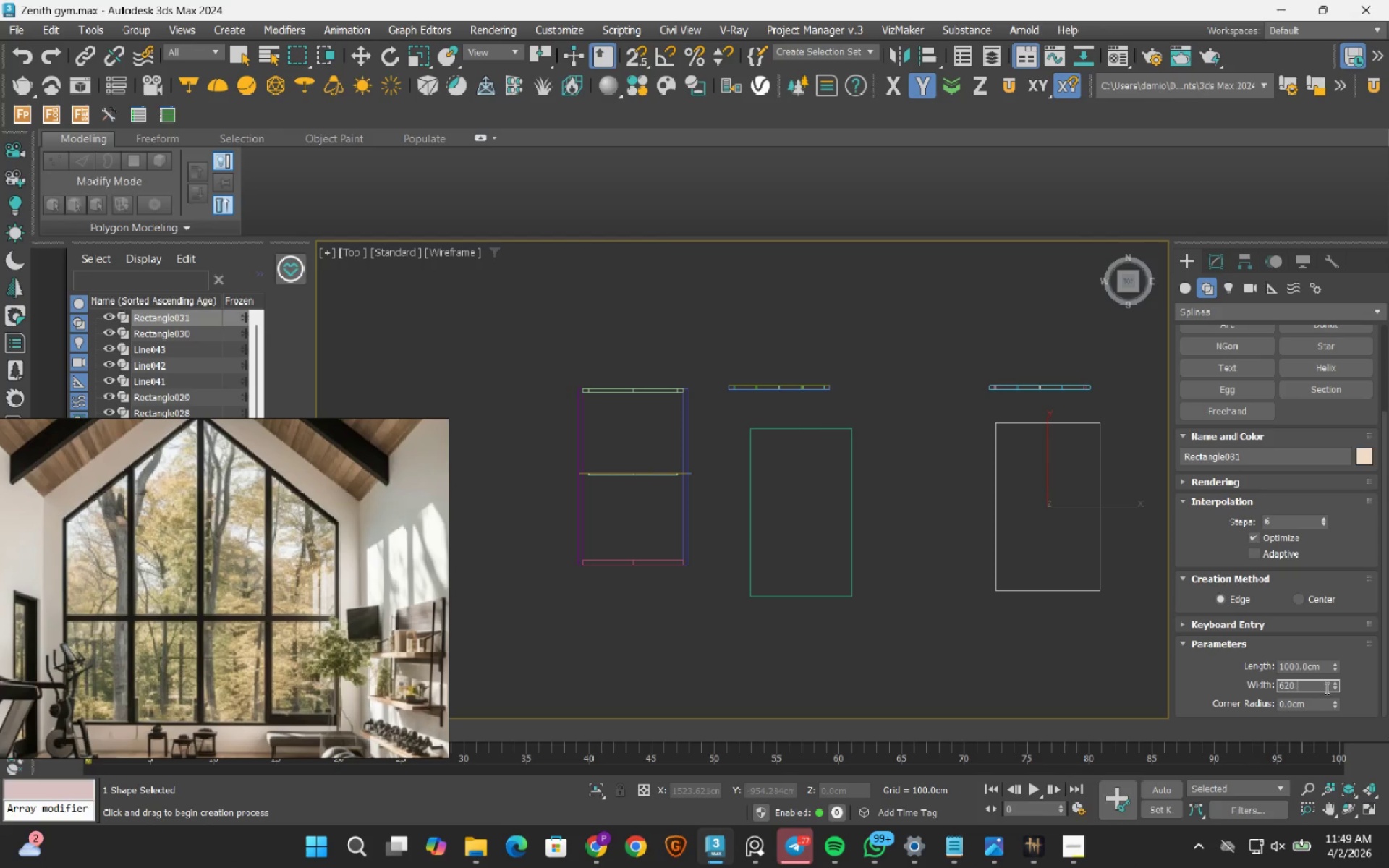 
key(Backspace)
 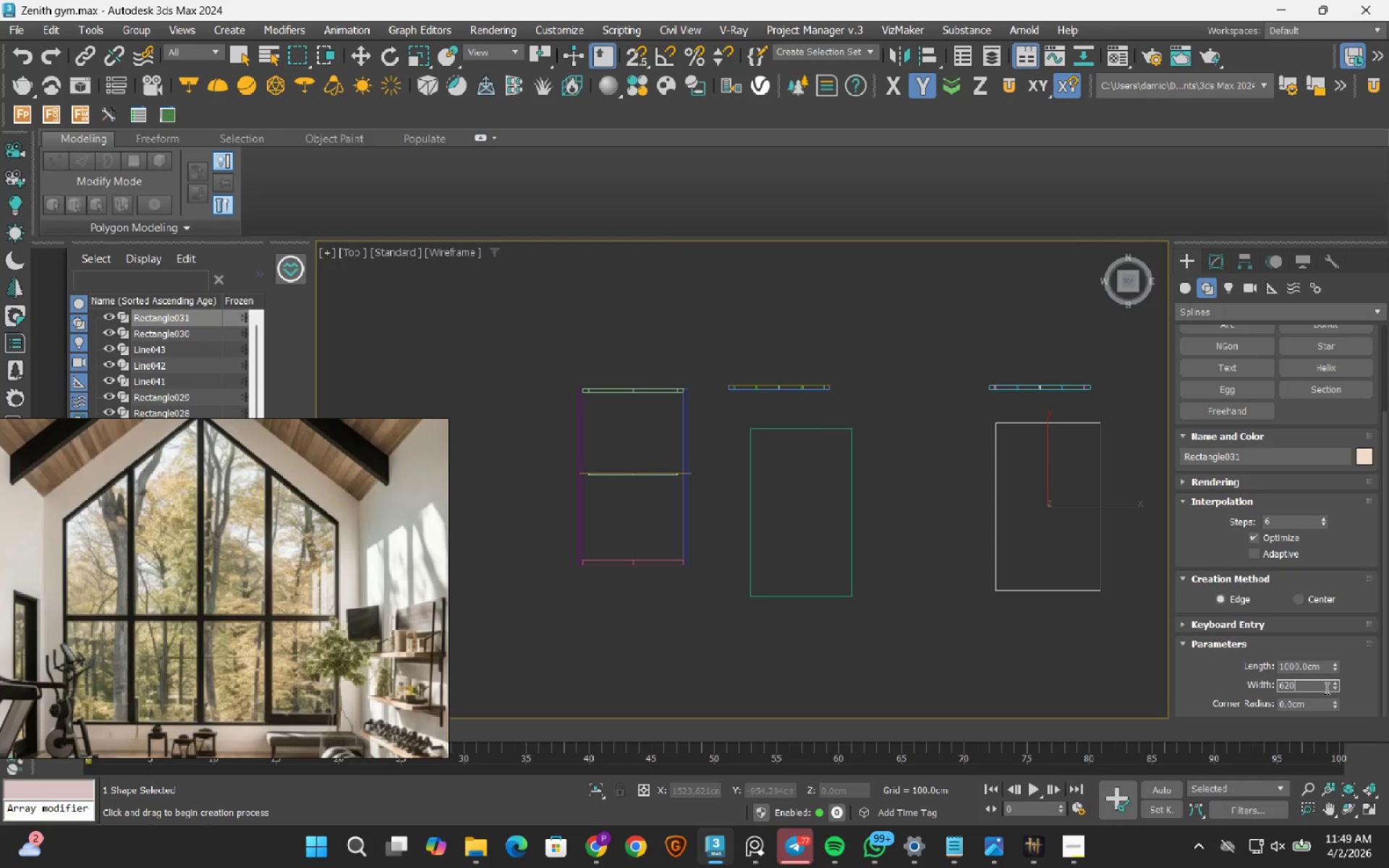 
key(Backspace)
 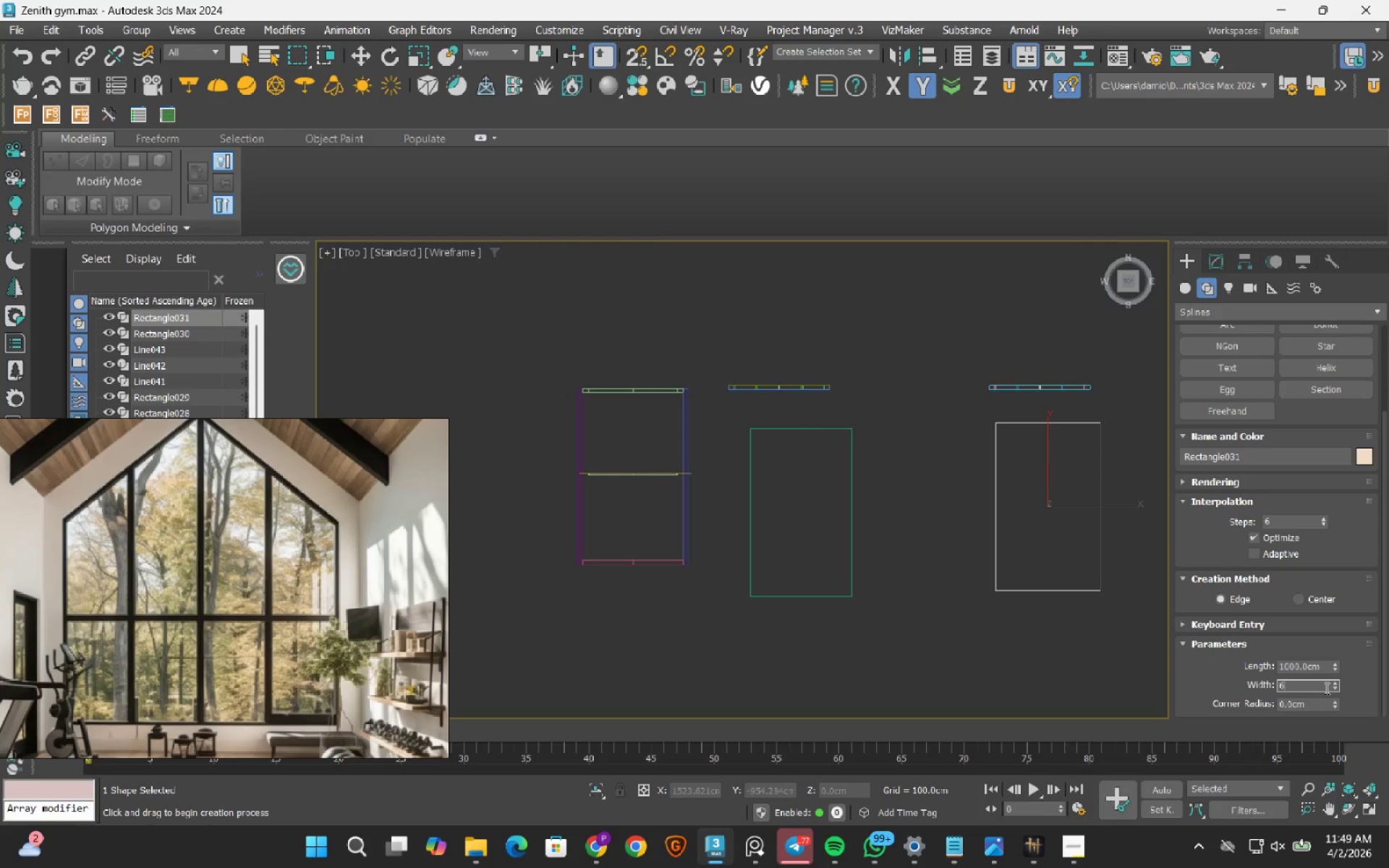 
key(Backspace)
 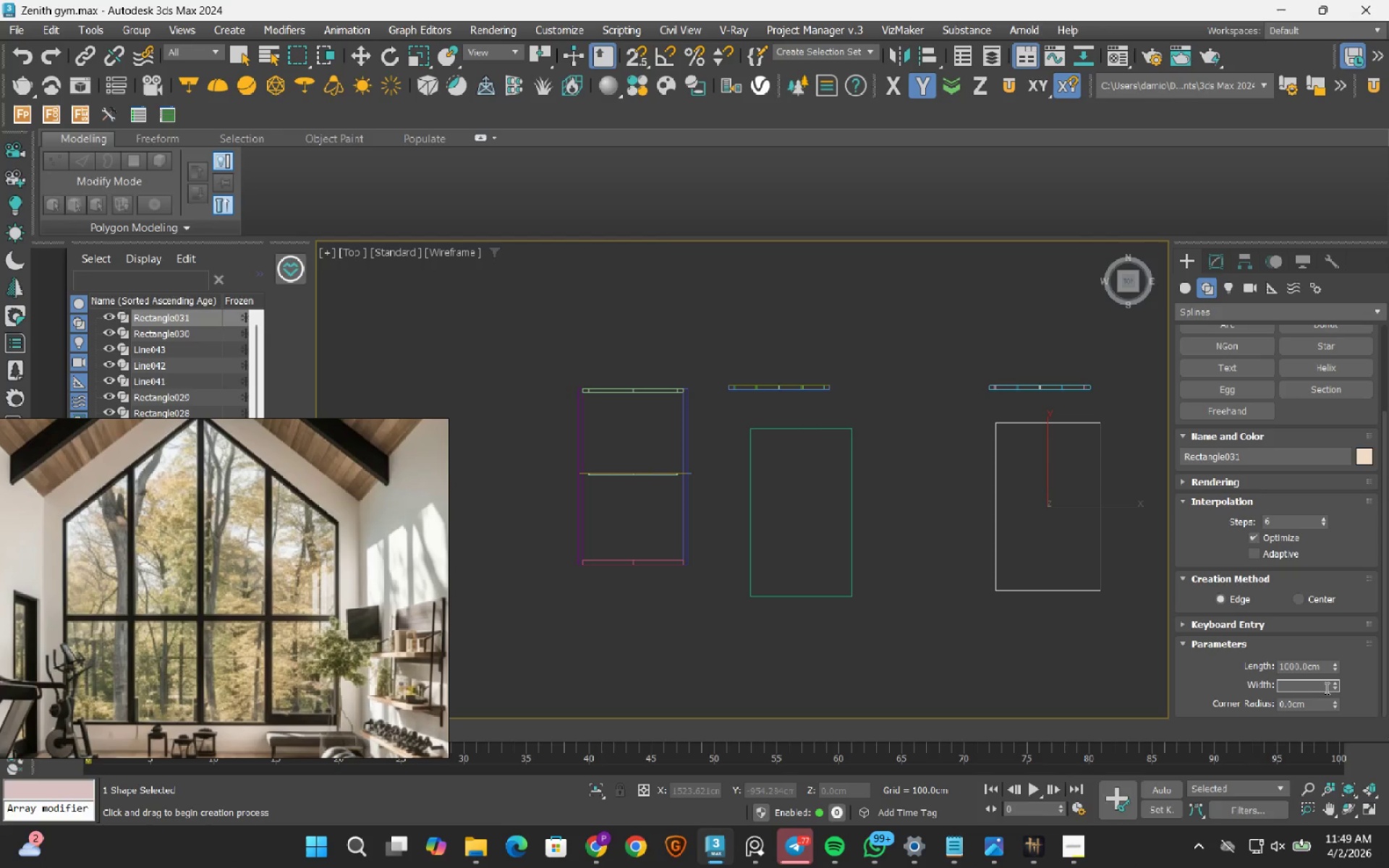 
key(Backspace)
 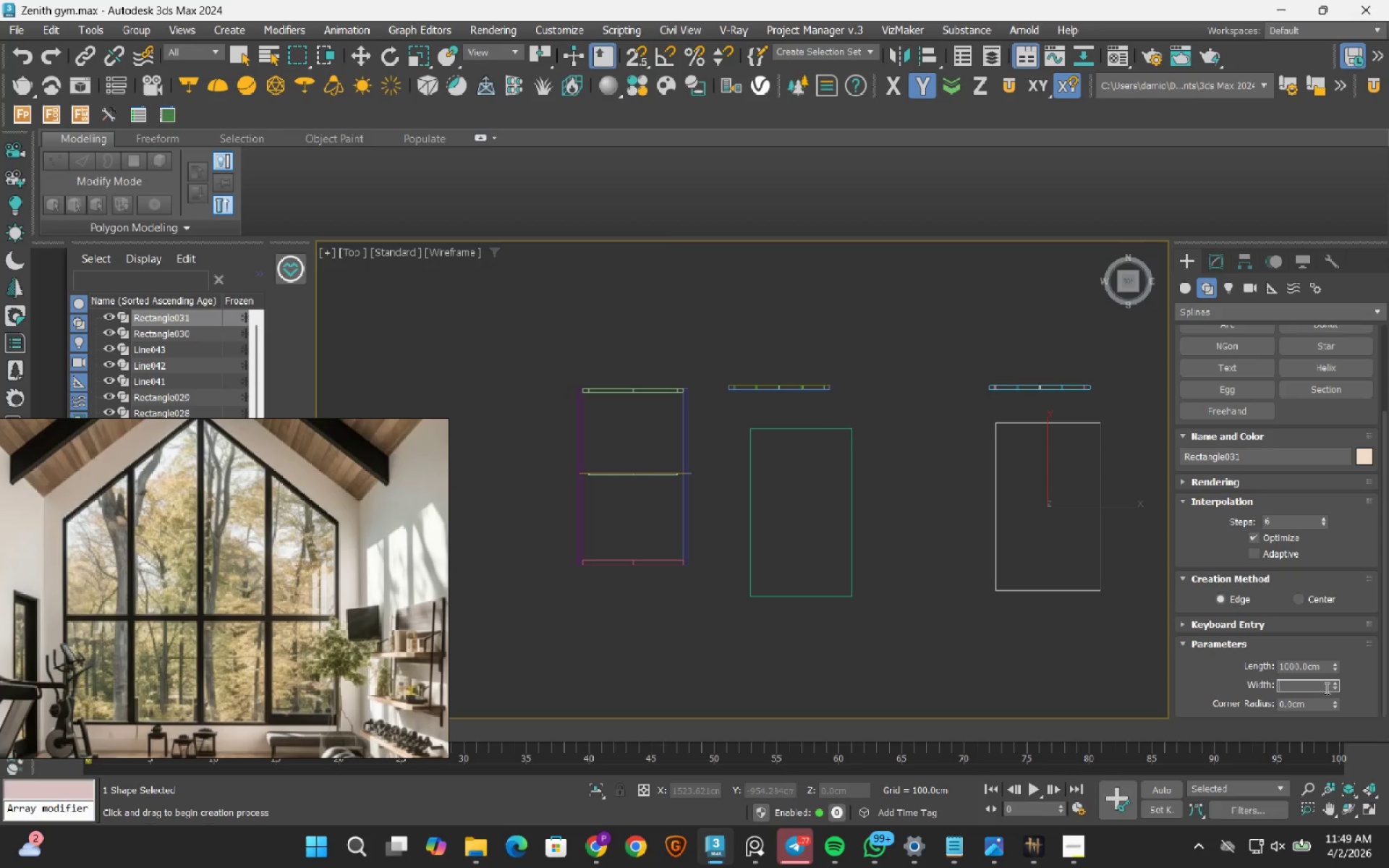 
key(Backspace)
 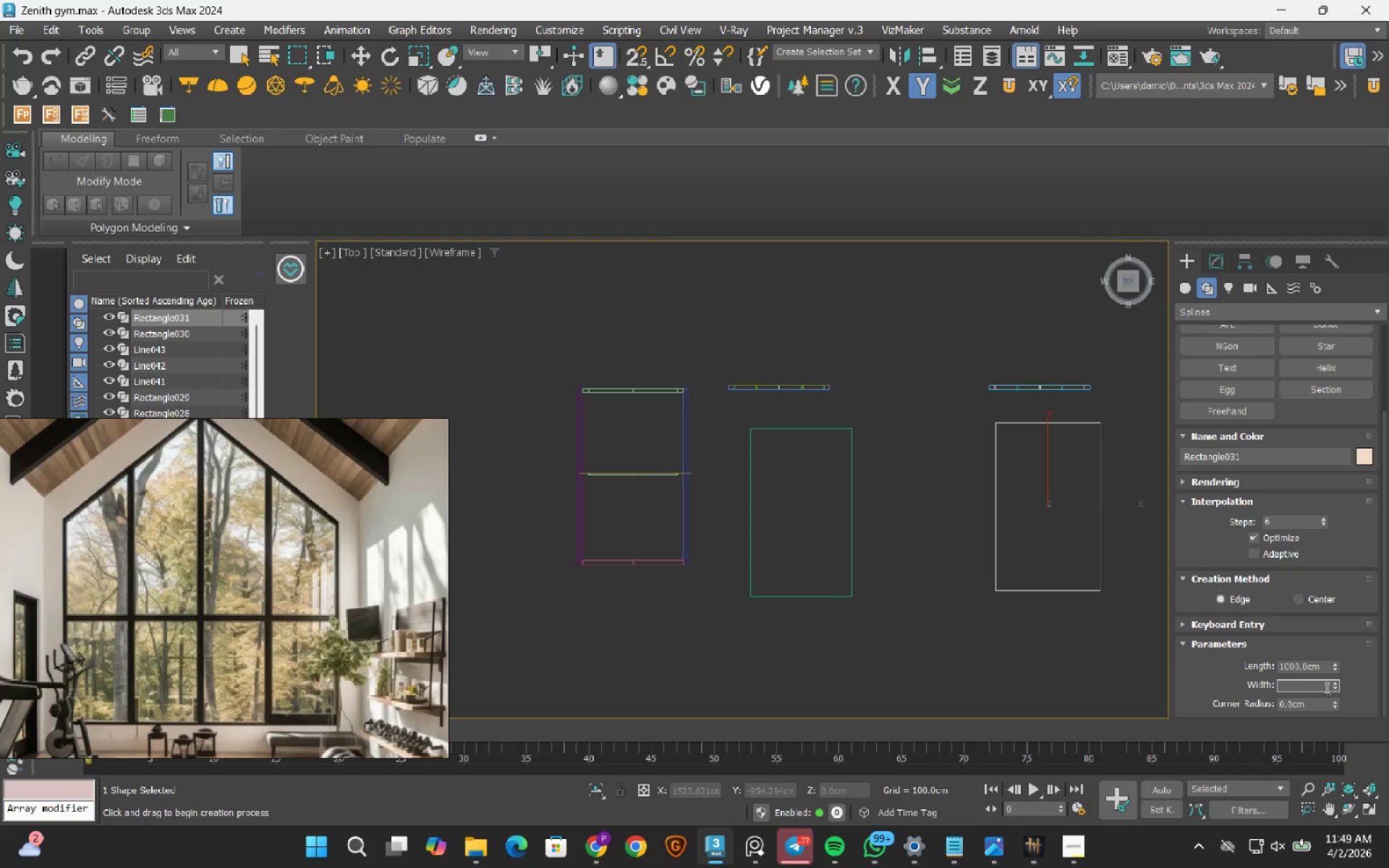 
key(Numpad6)
 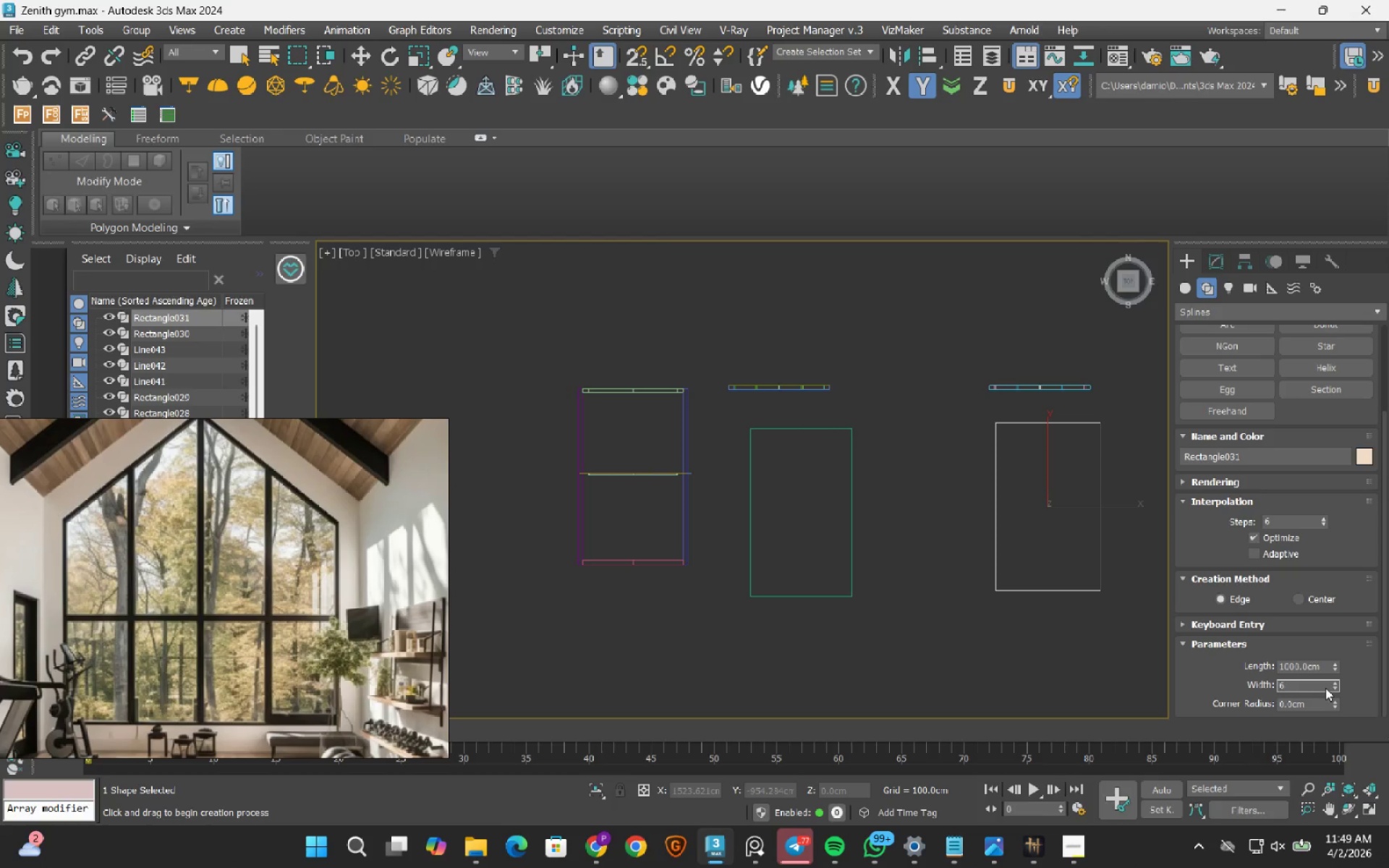 
key(Numpad0)
 